 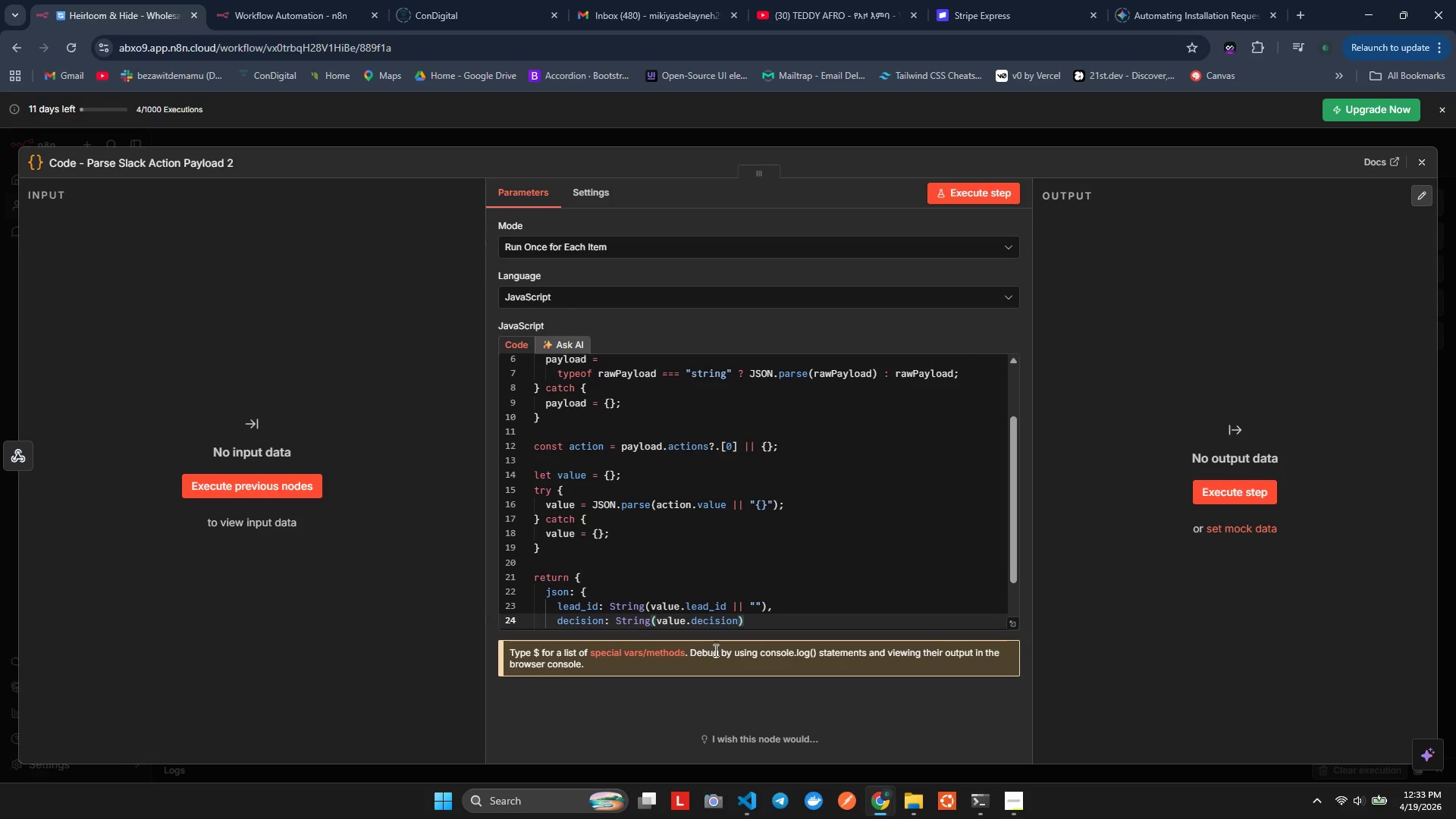 
key(Shift+Backslash)
 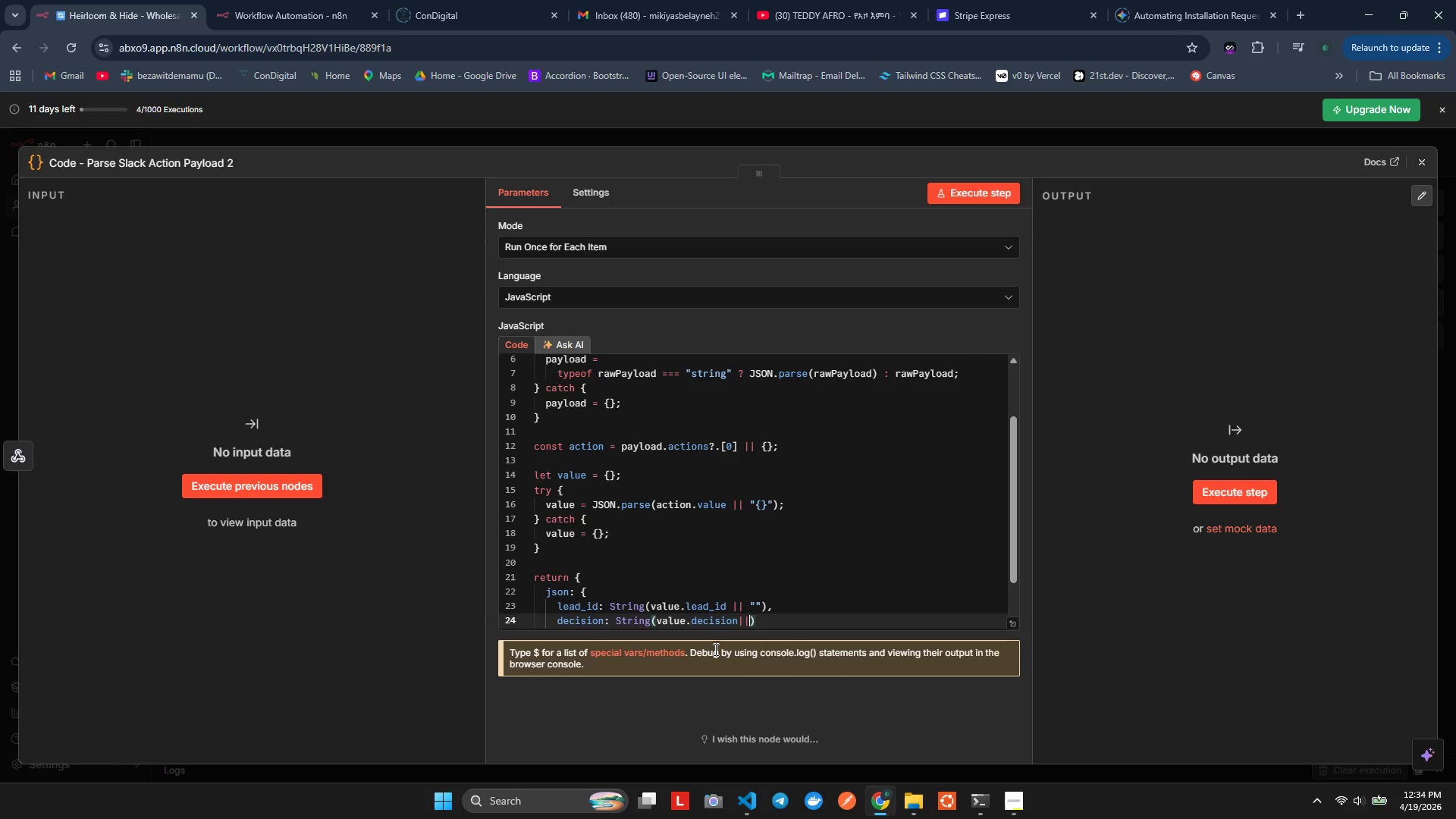 
key(Shift+Backslash)
 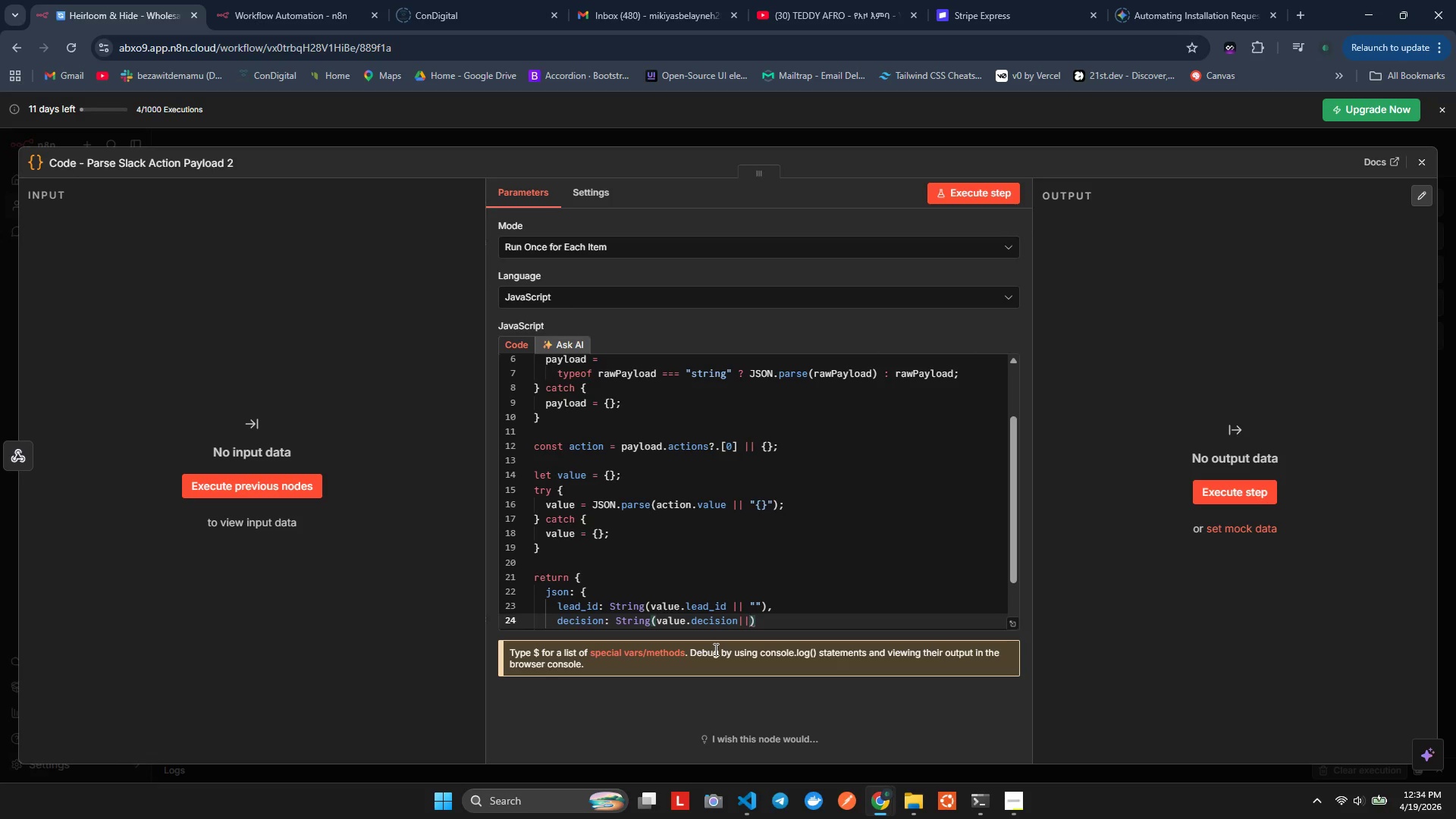 
key(Shift+9)
 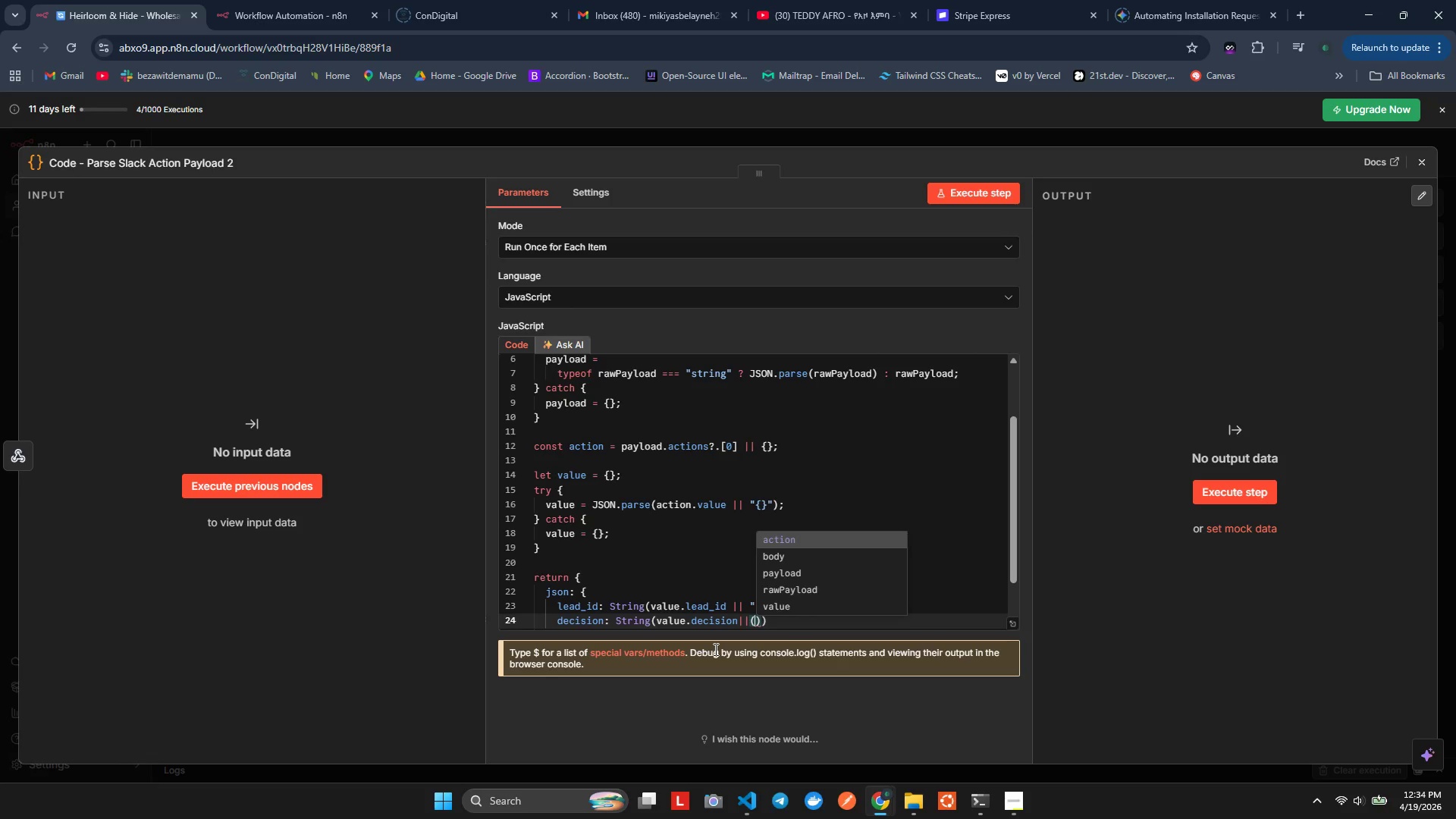 
type(ac)
 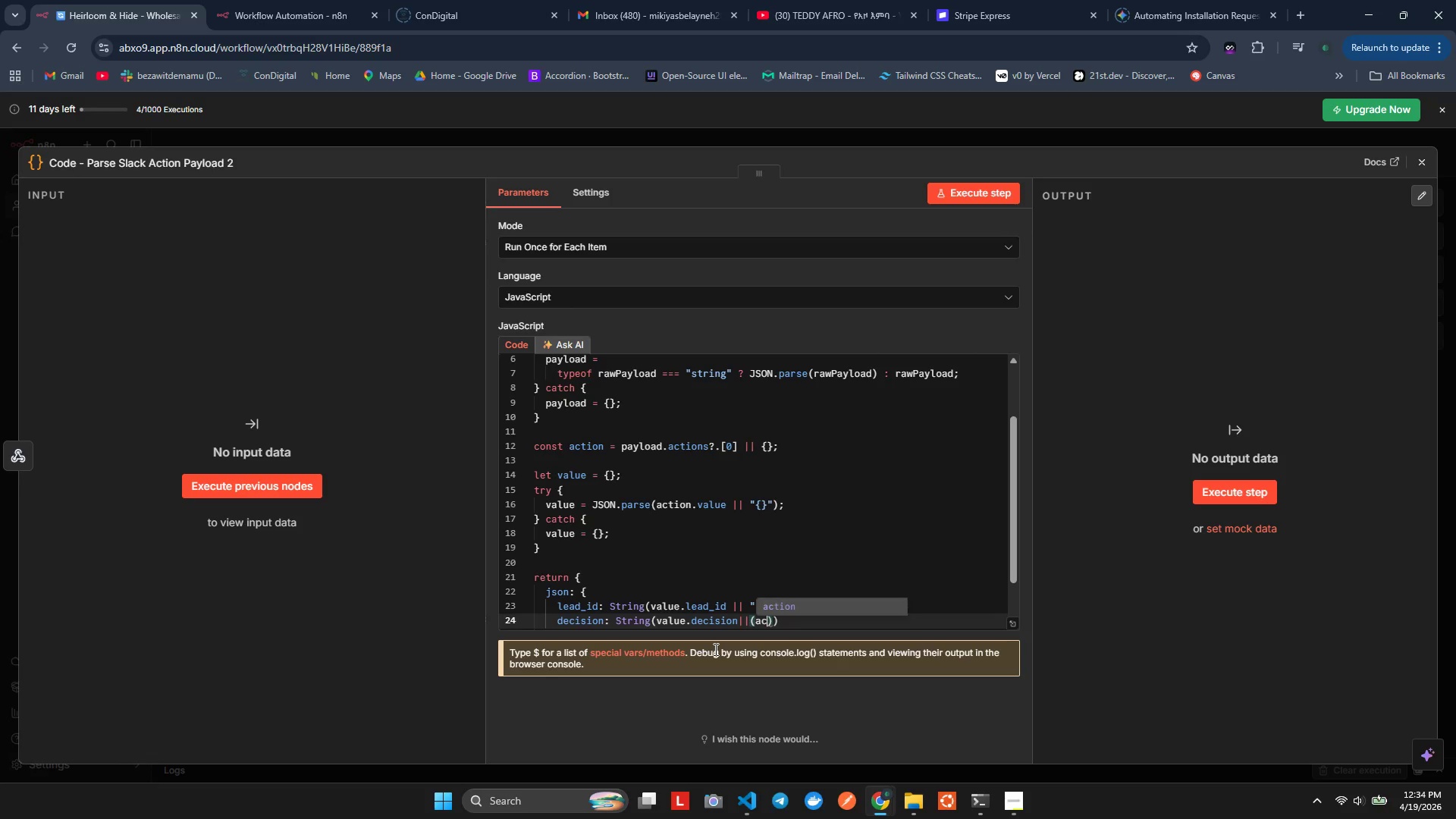 
key(Enter)
 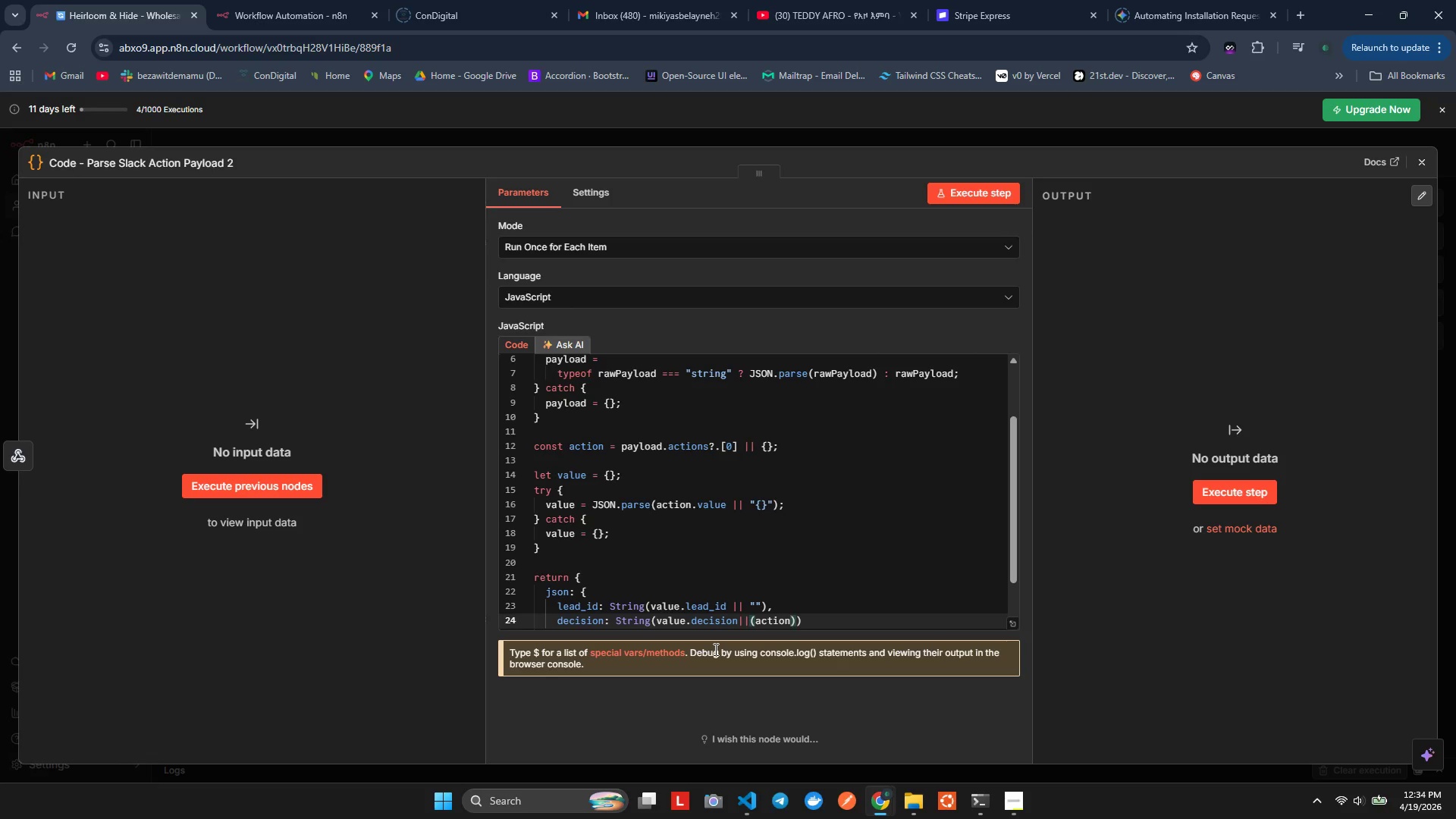 
wait(7.03)
 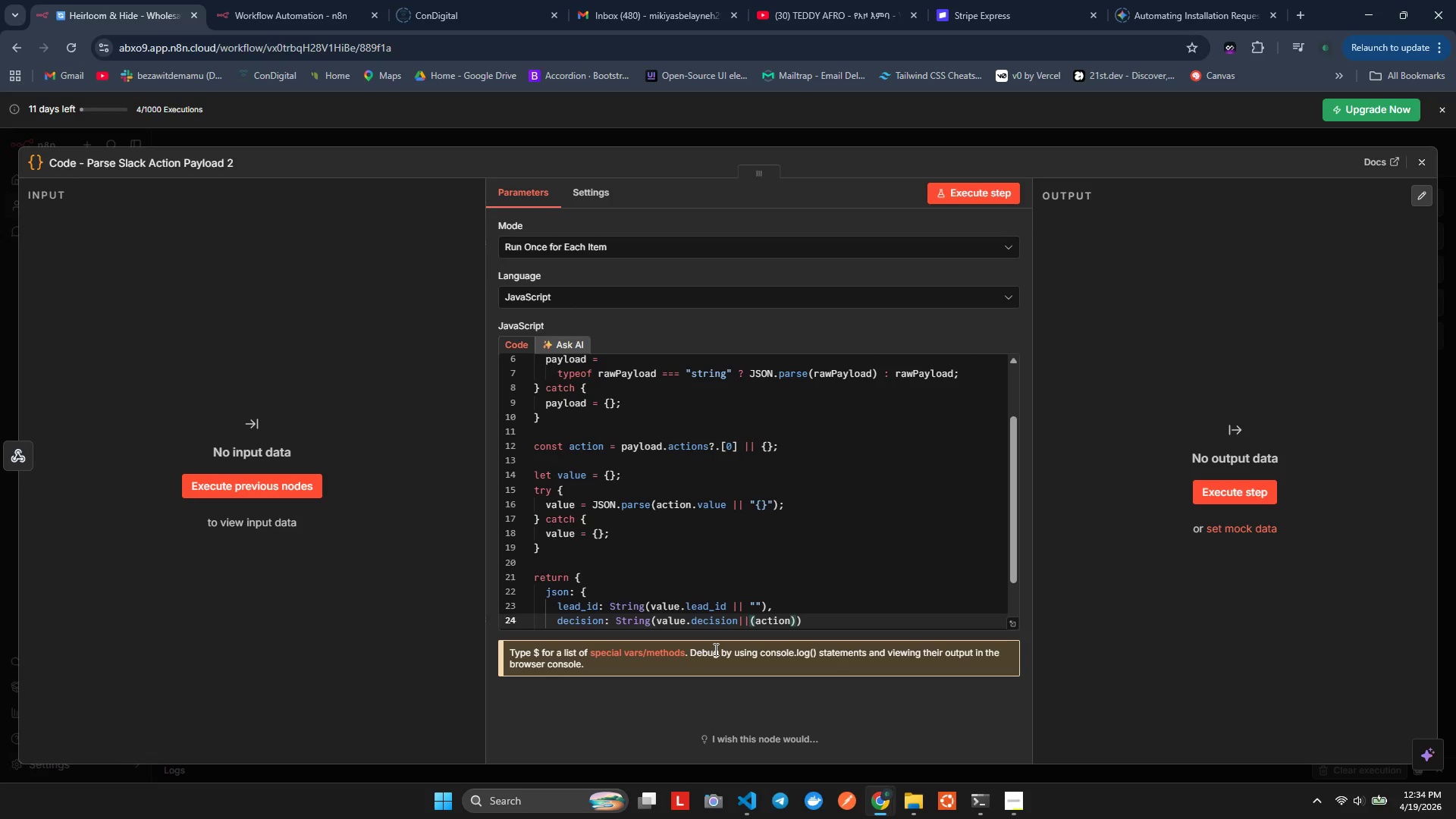 
type(.action)
 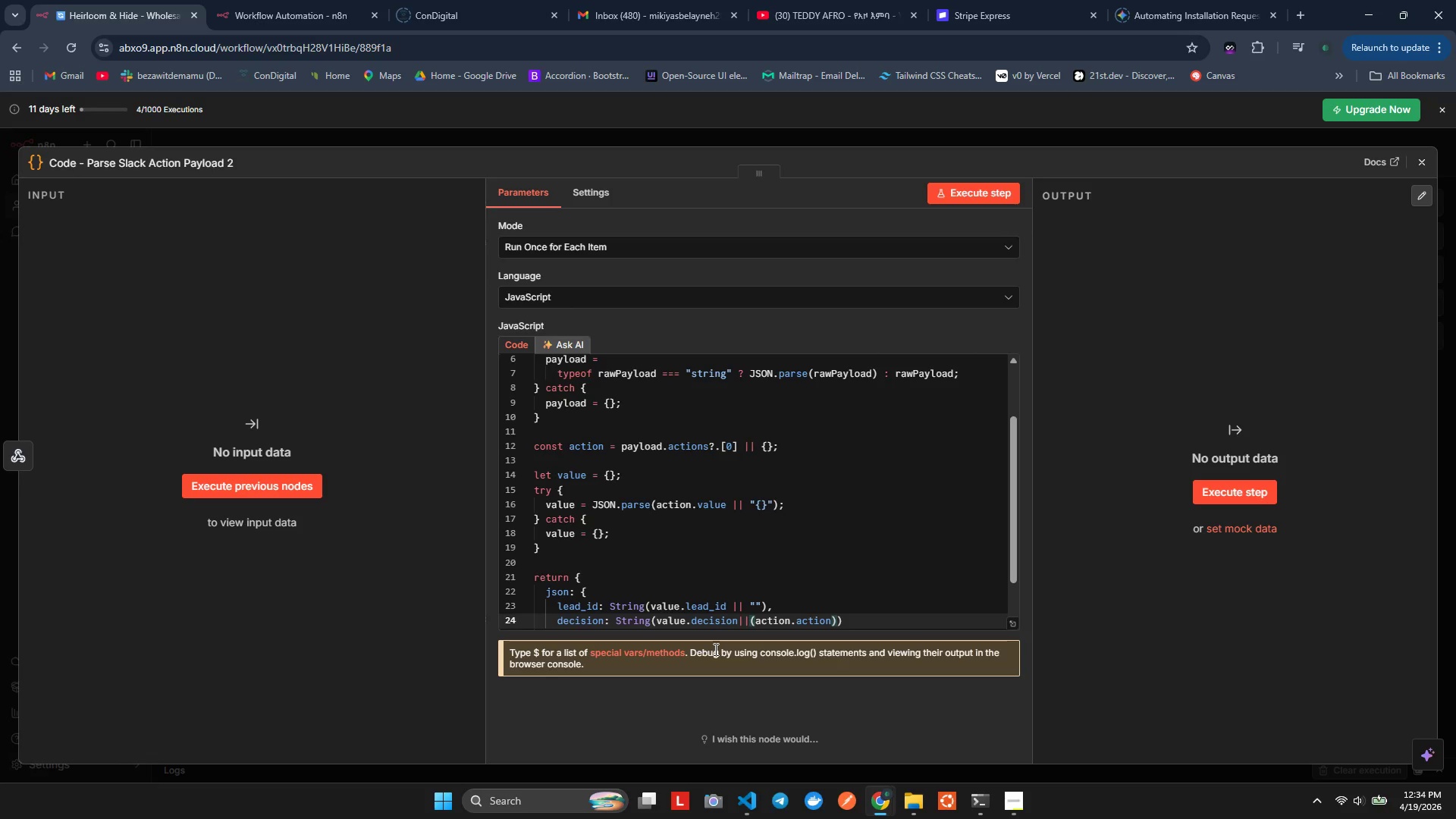 
type(_id === 'aproved)
 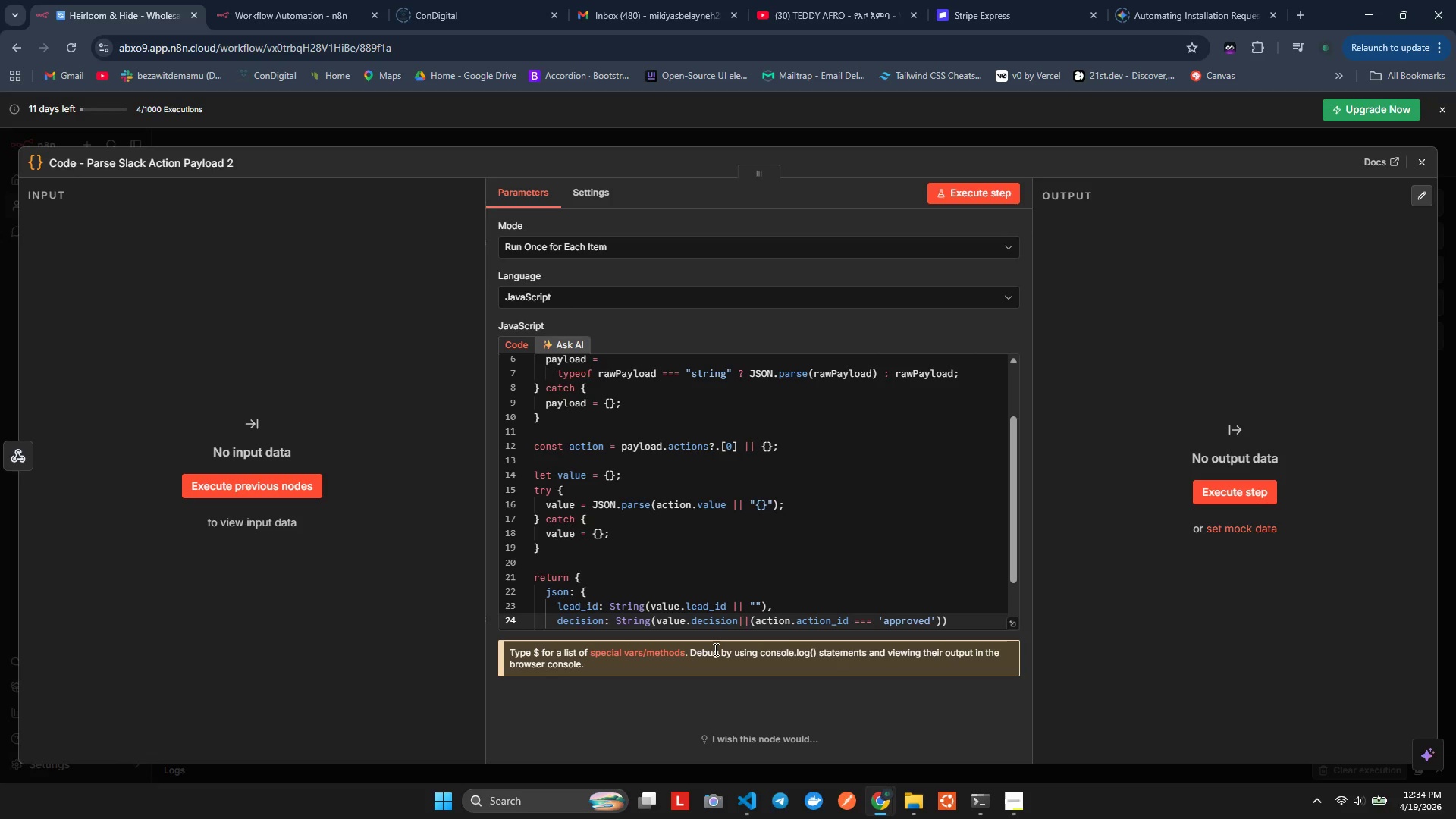 
key(ArrowRight)
 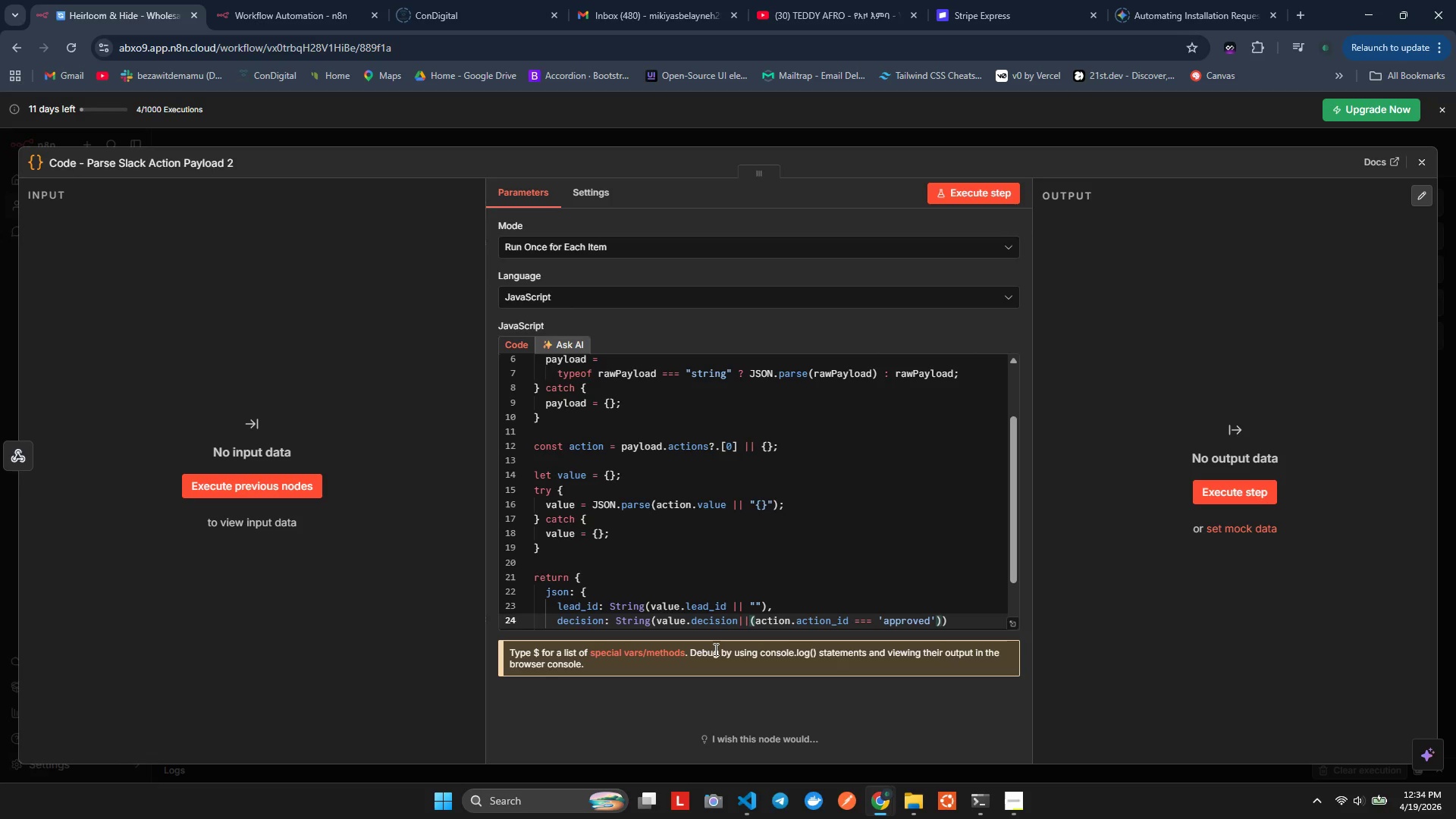 
hold_key(key=ShiftLeft, duration=1.28)
 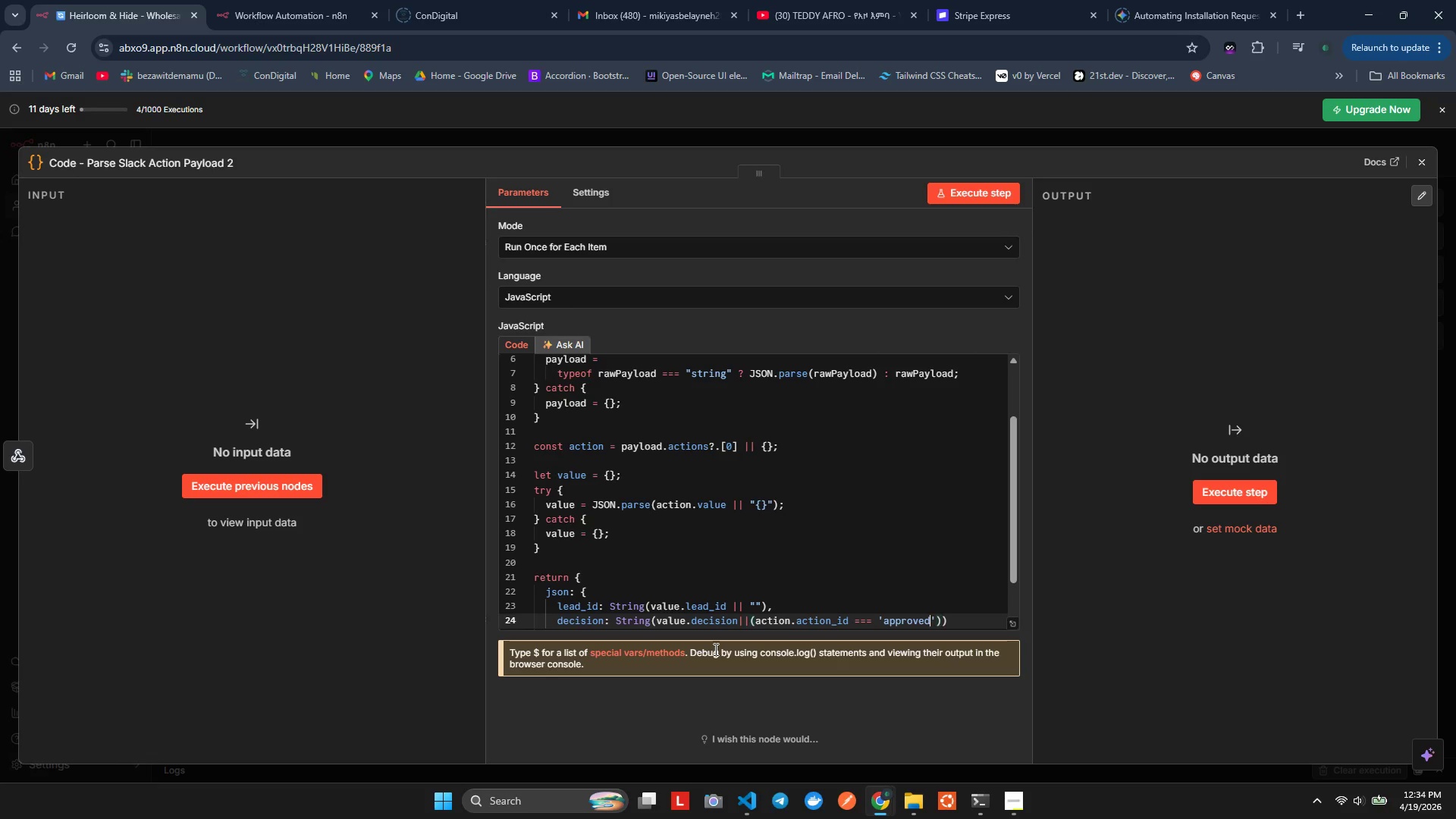 
key(ArrowLeft)
 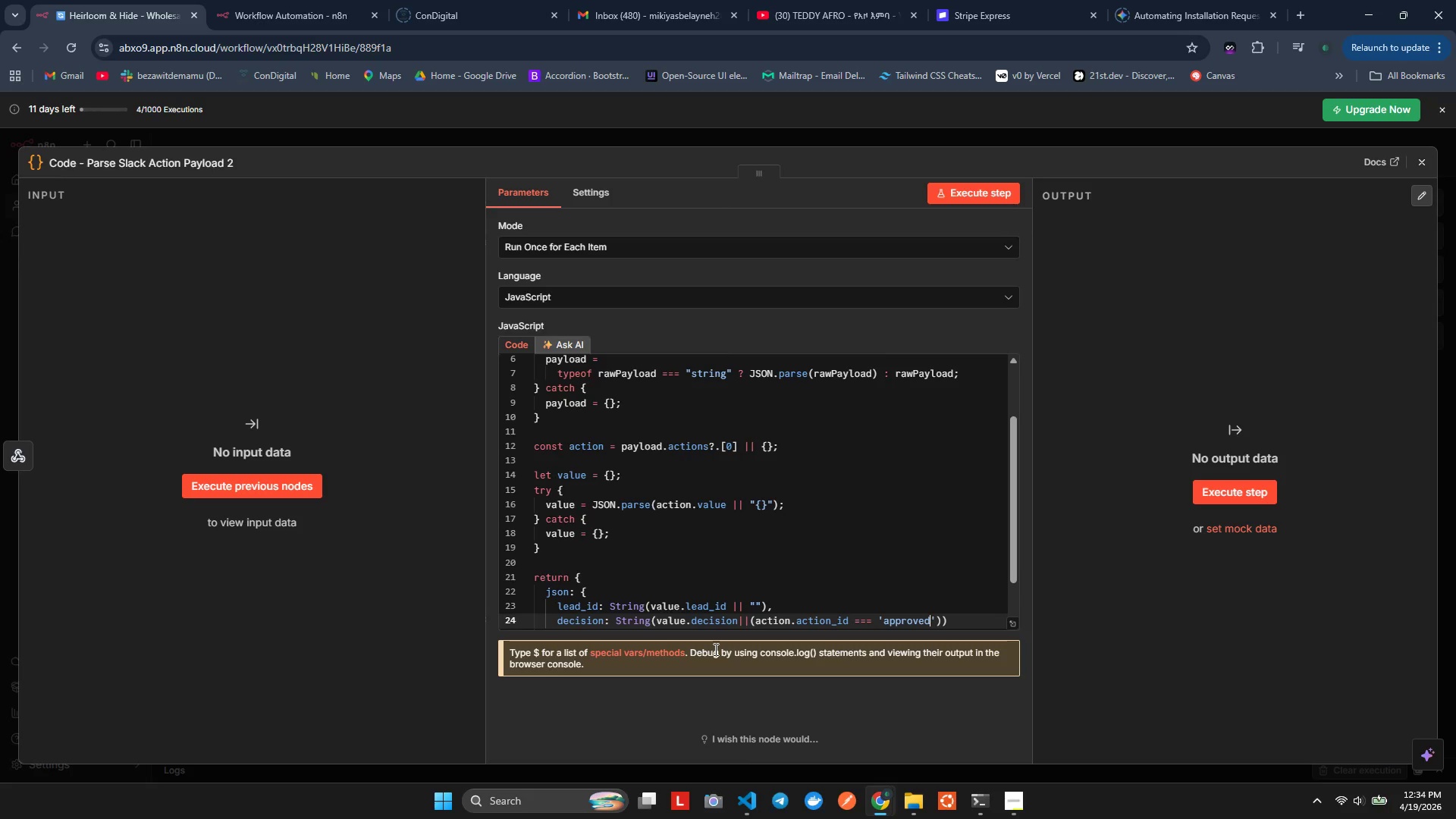 
type(_lead)
 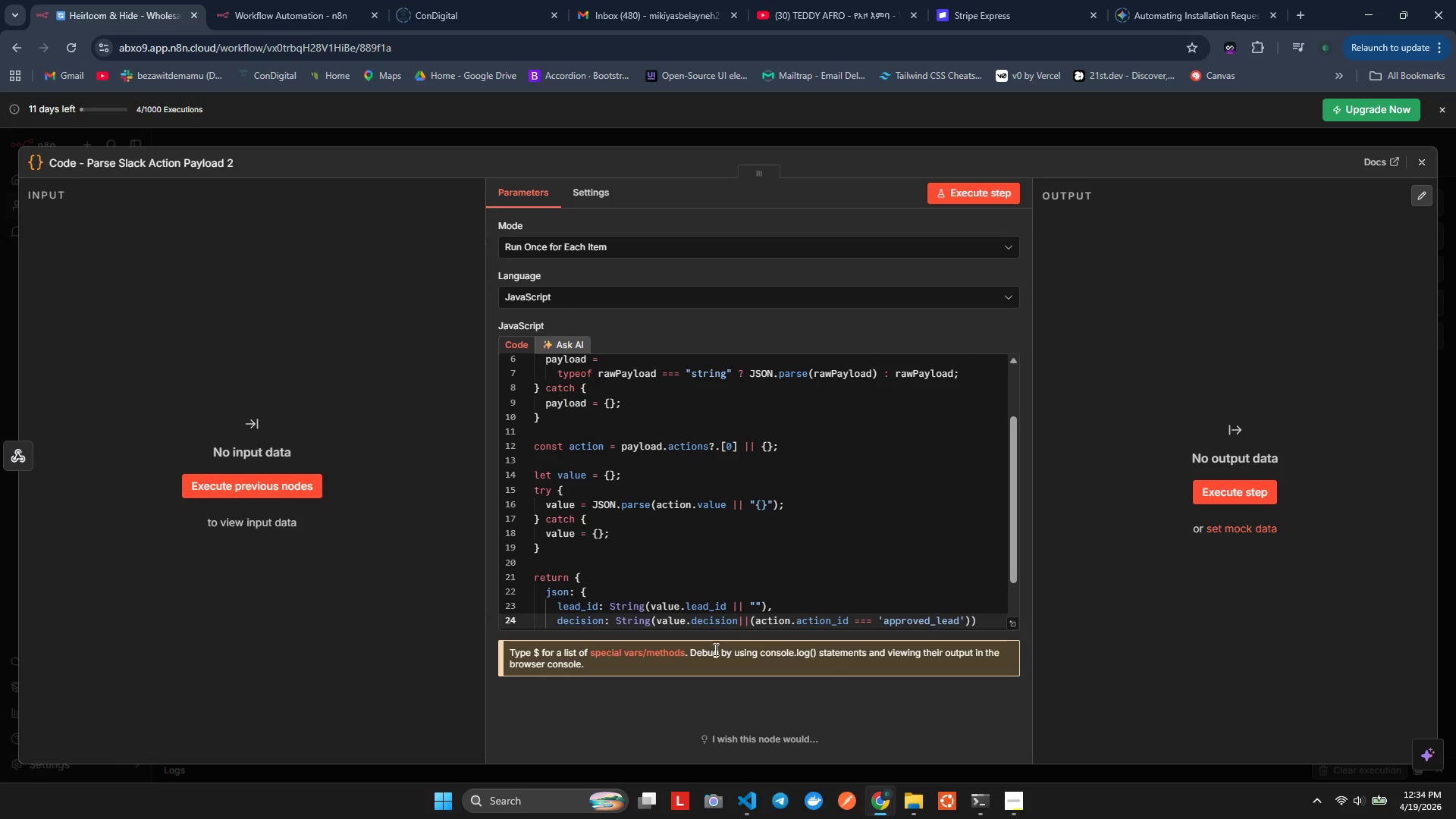 
key(ArrowRight)
 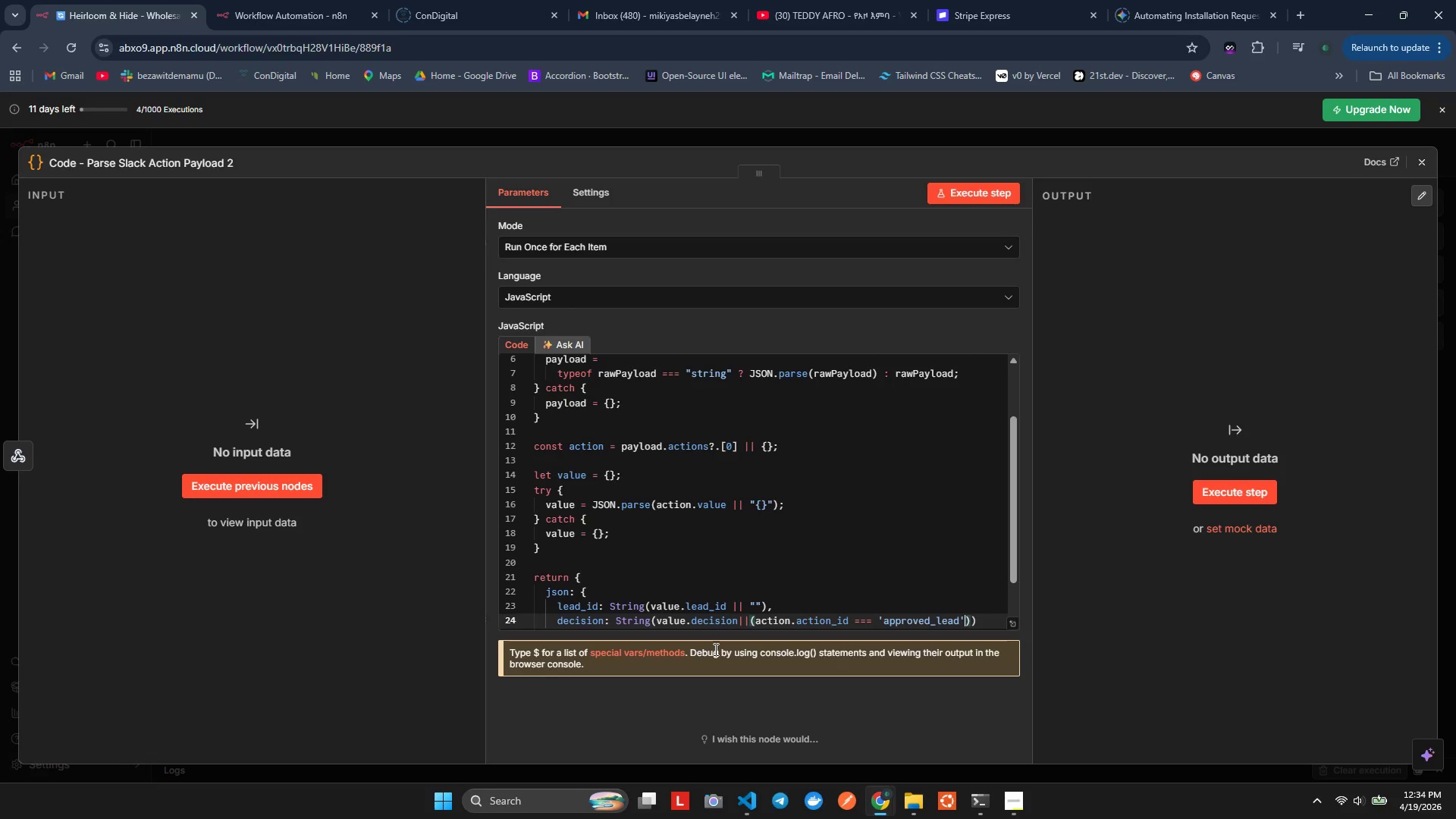 
type(? 'aprove)
 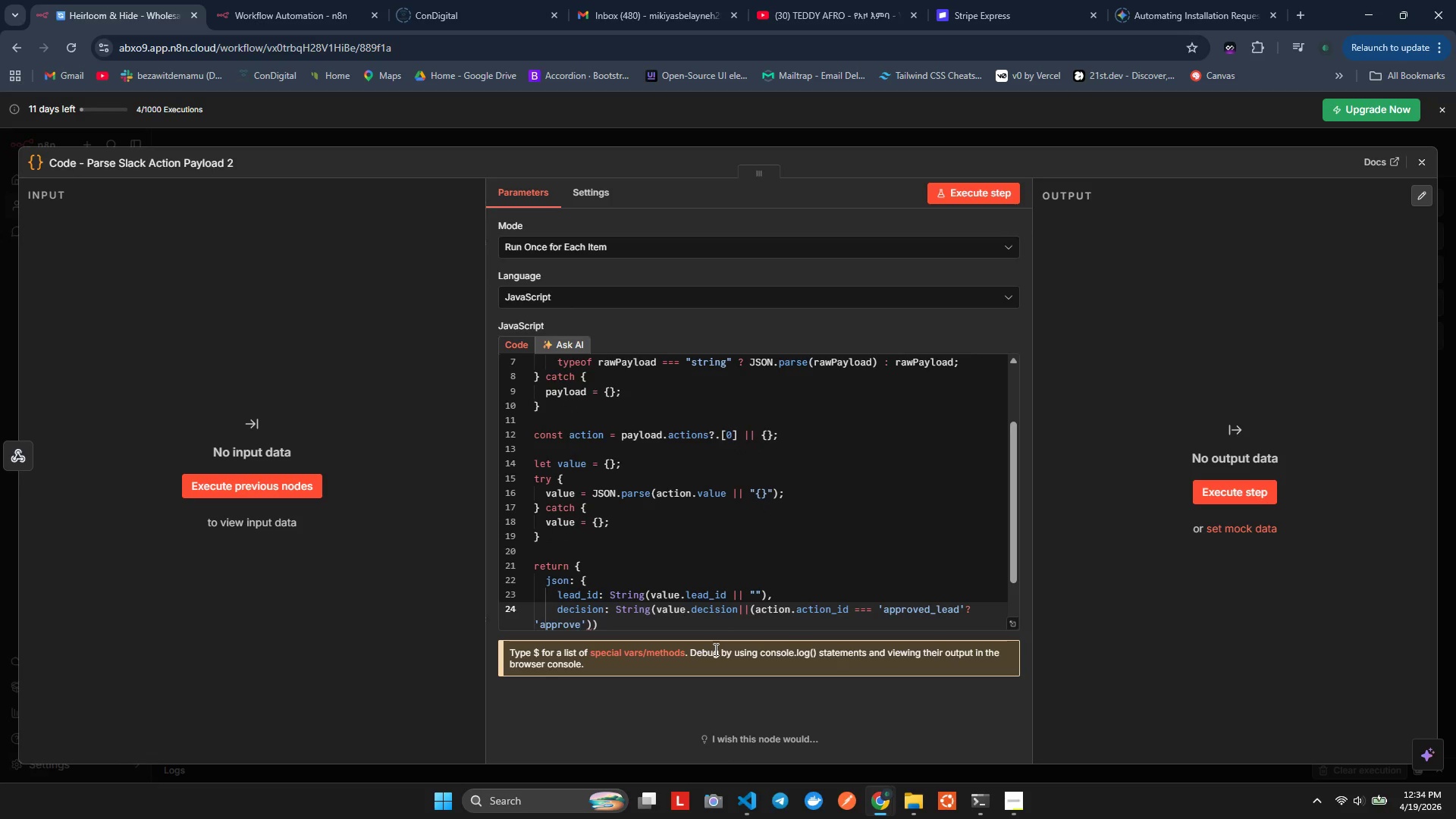 
key(ArrowRight)
 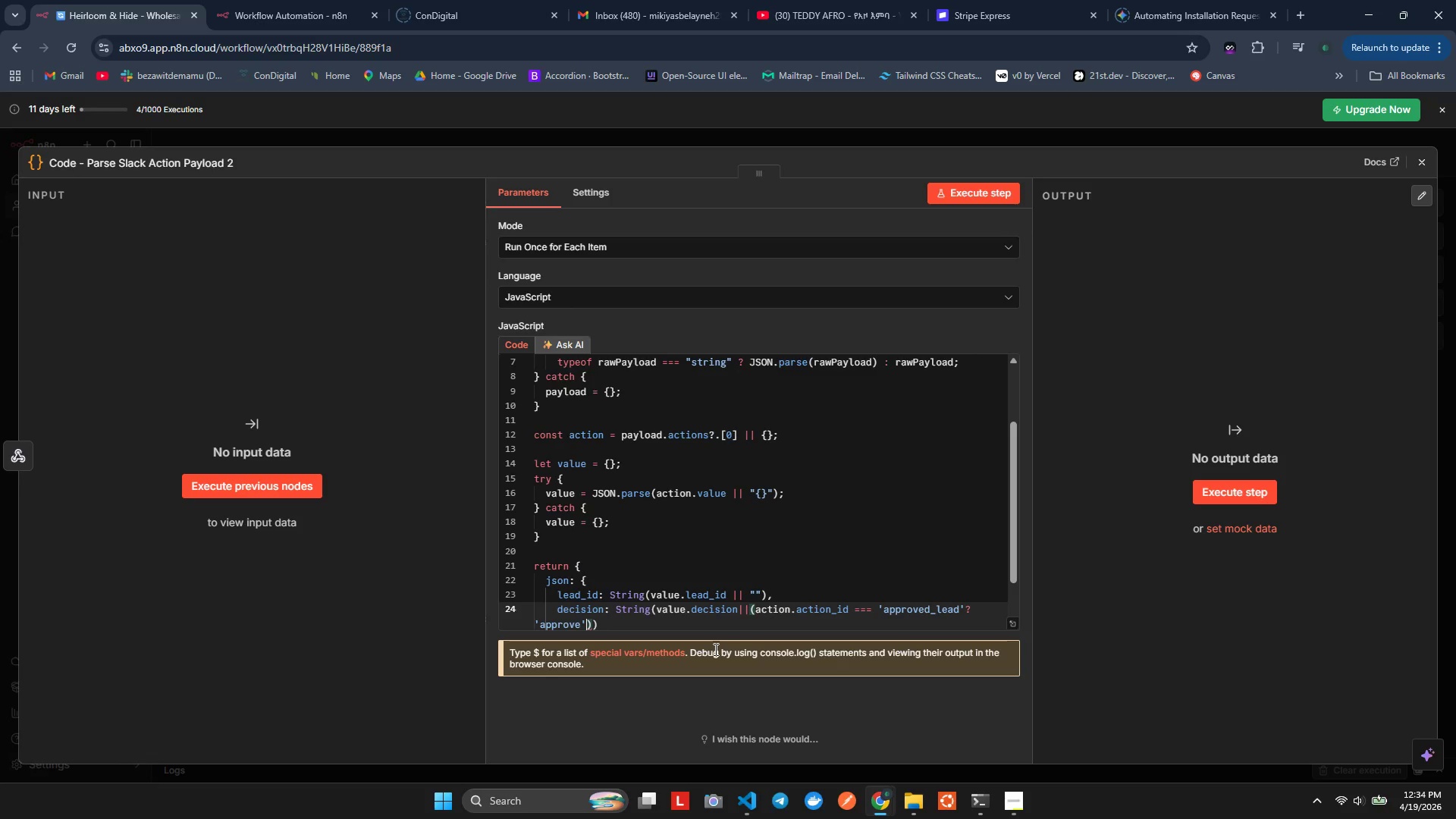 
type(: action.ac)
 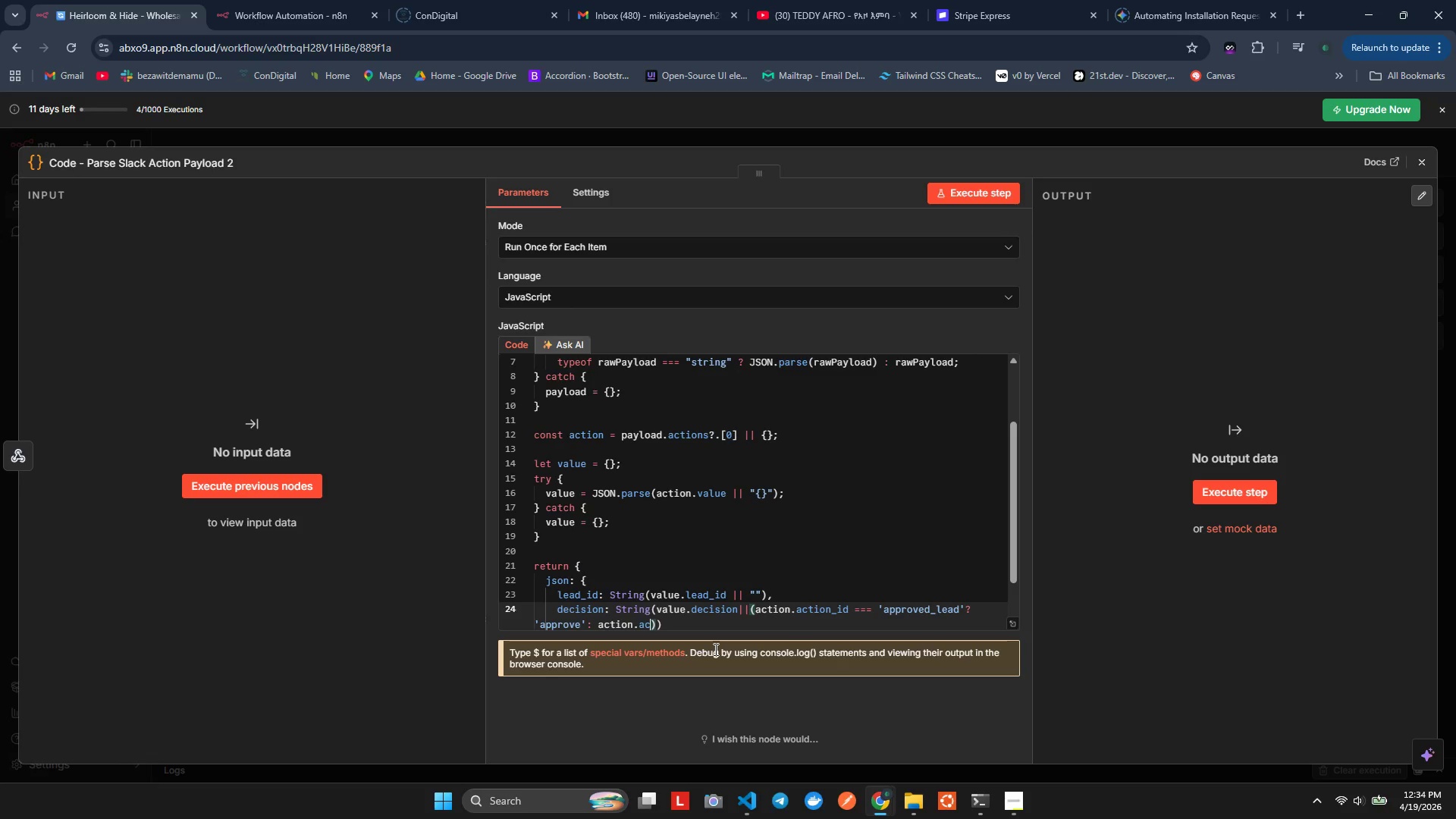 
type(tion_id)
 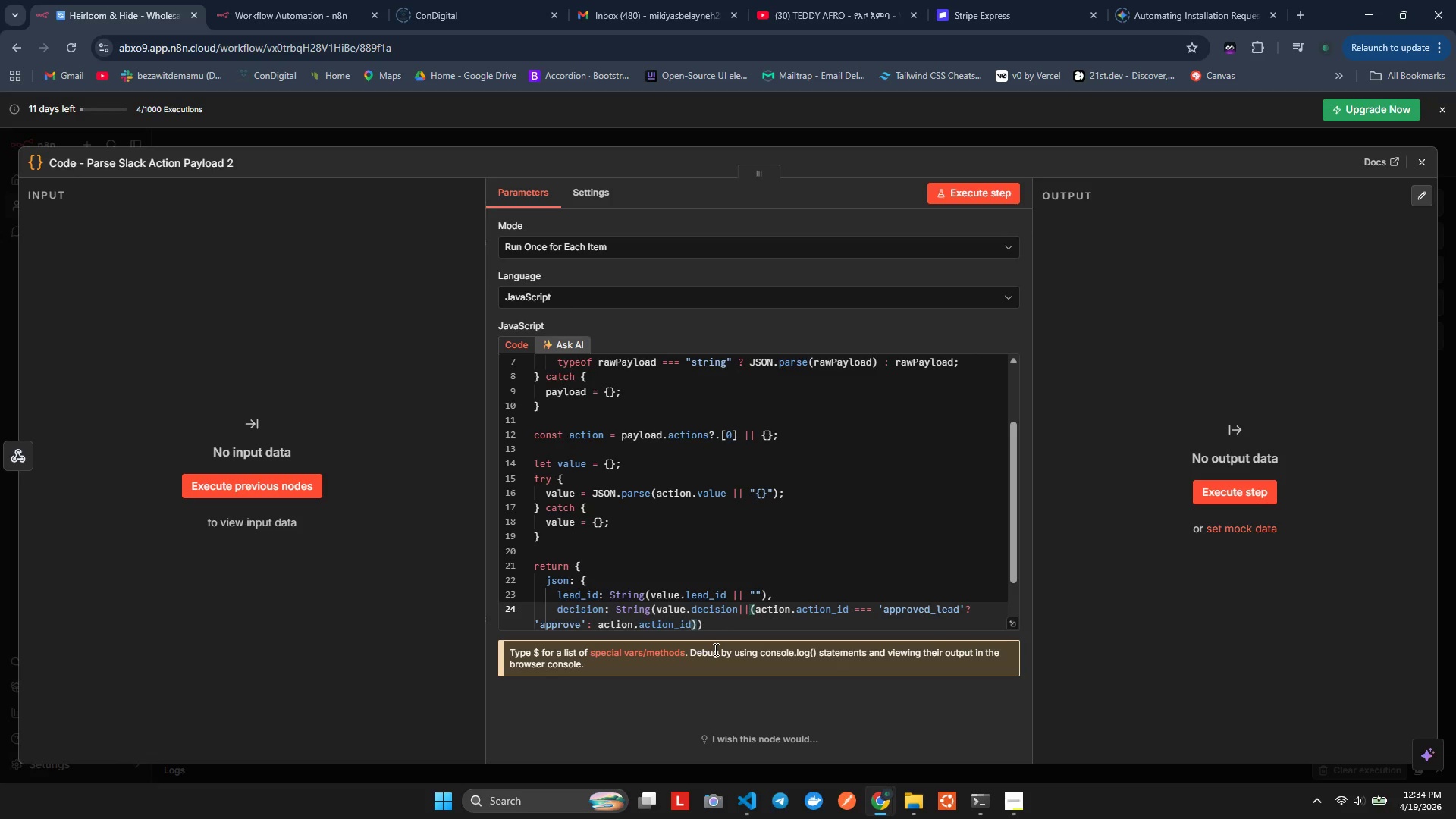 
type( === 'reject_ead)
 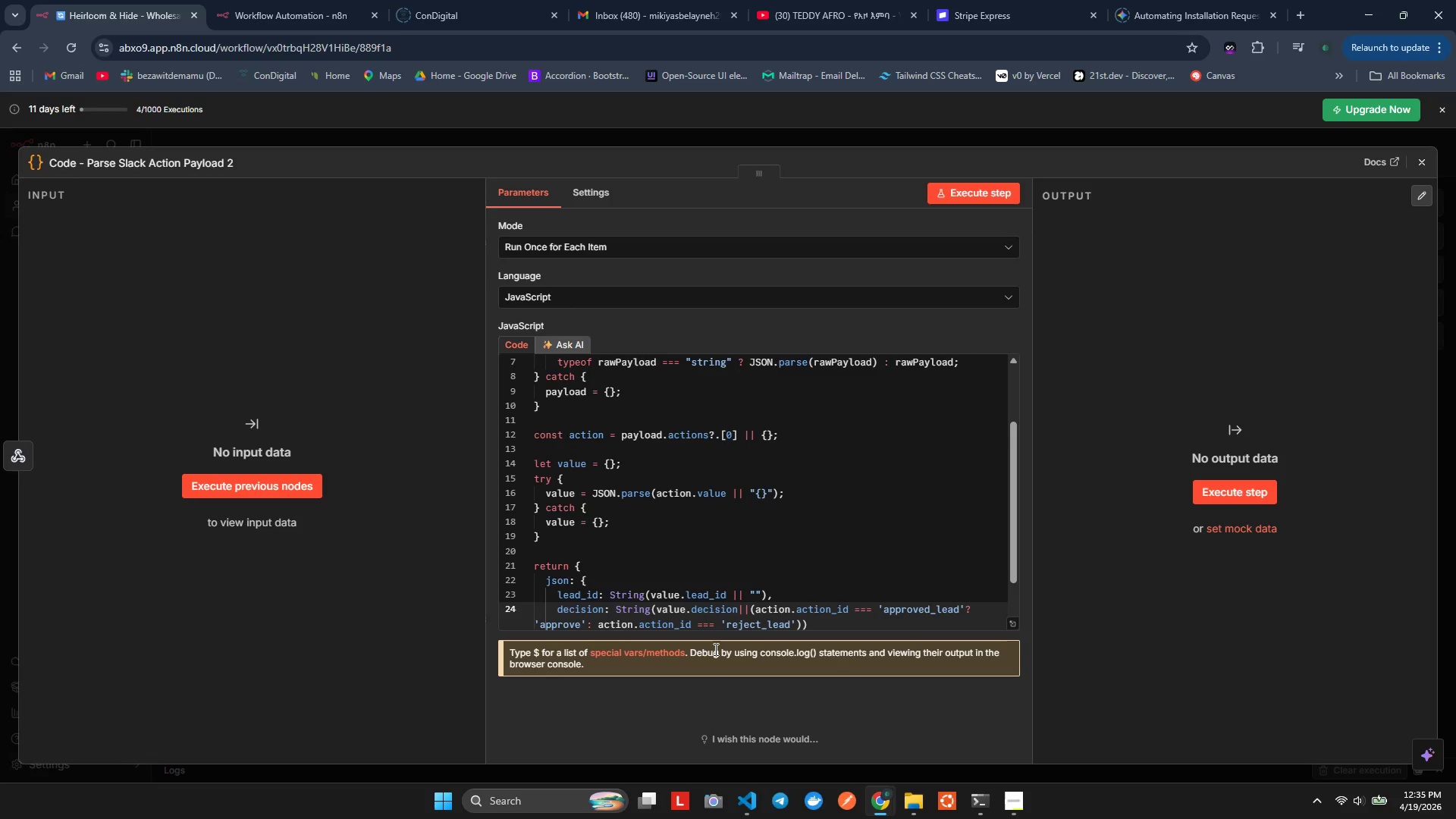 
 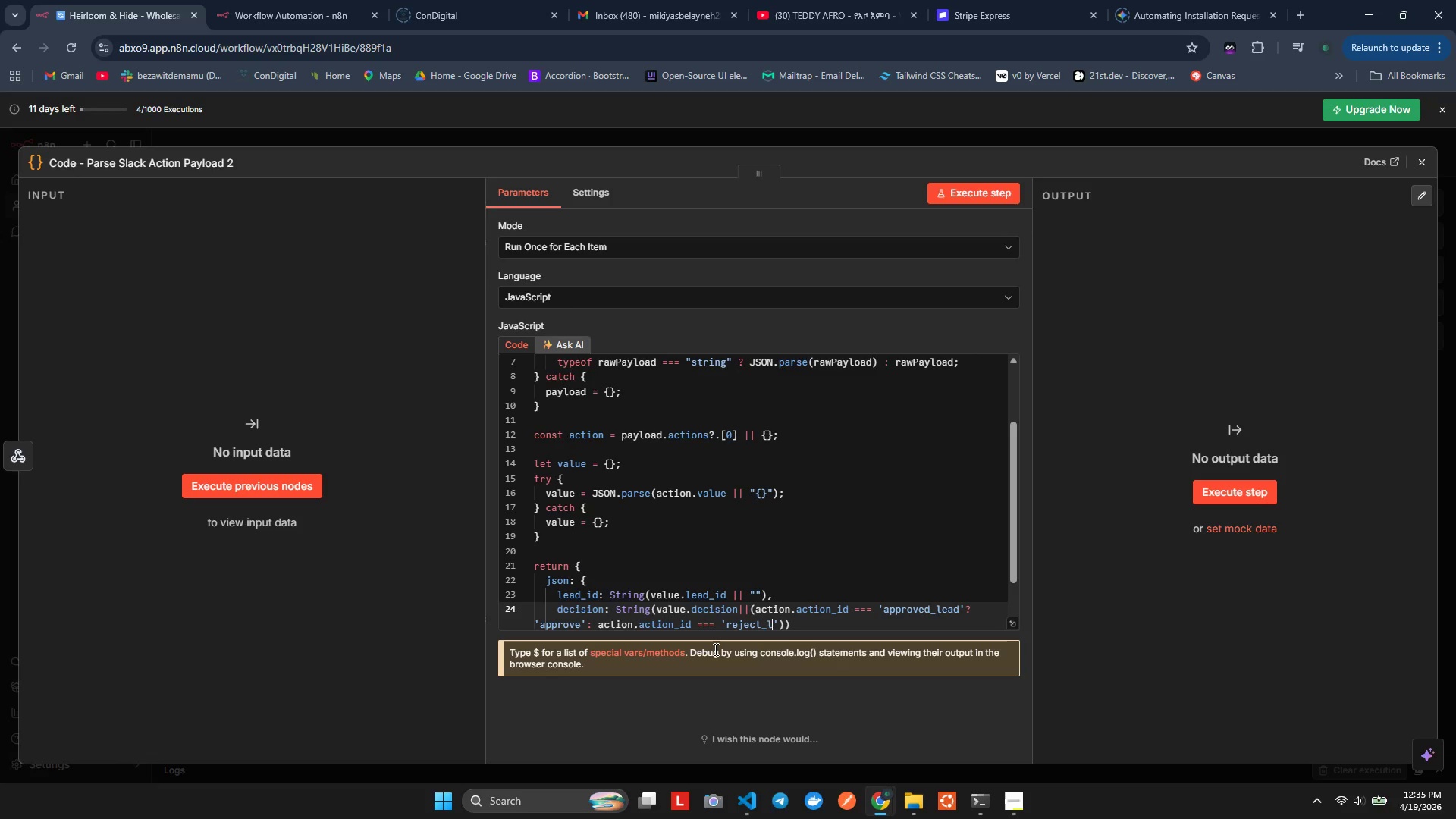 
hold_key(key=L, duration=0.47)
 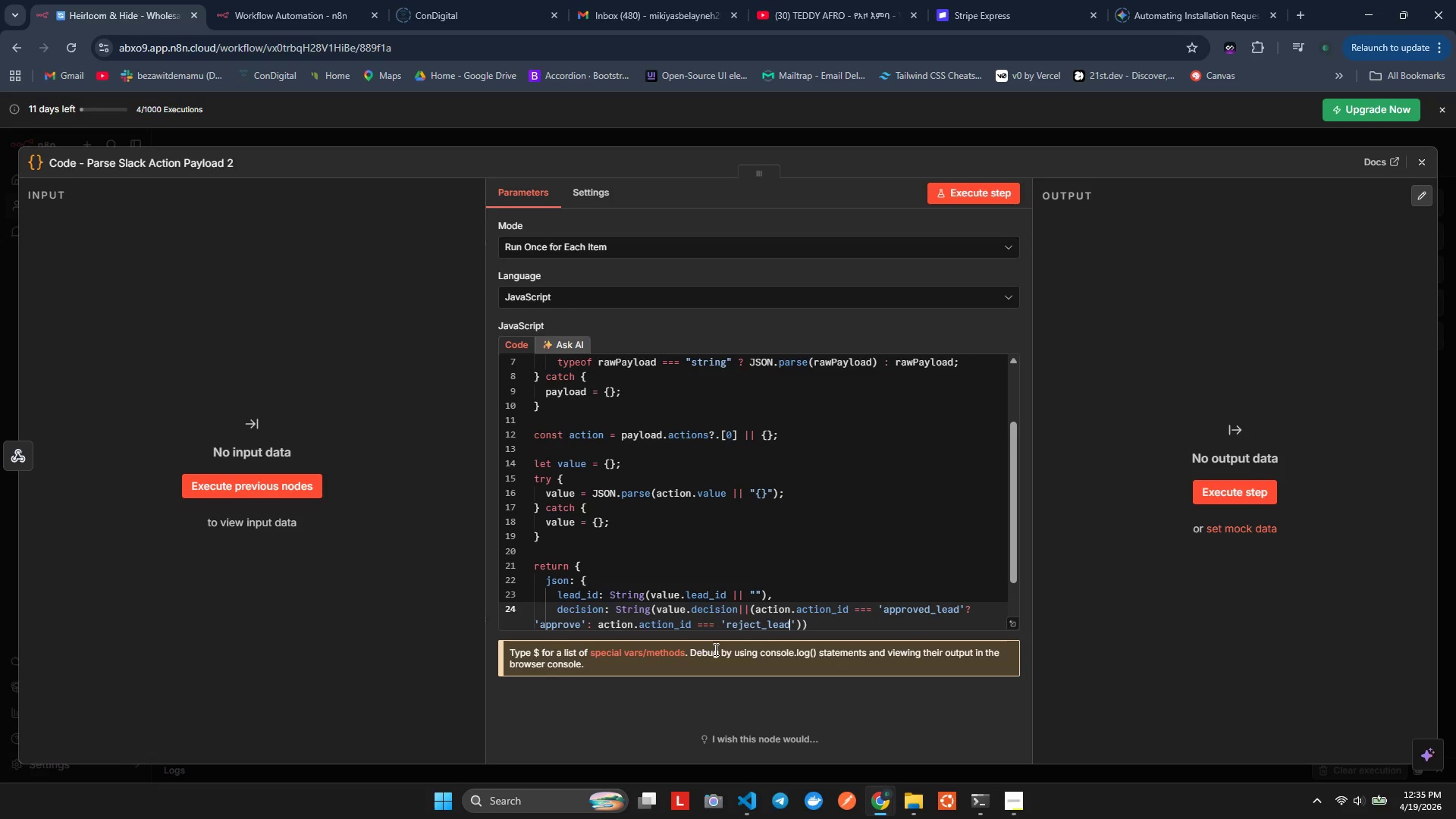 
key(ArrowRight)
 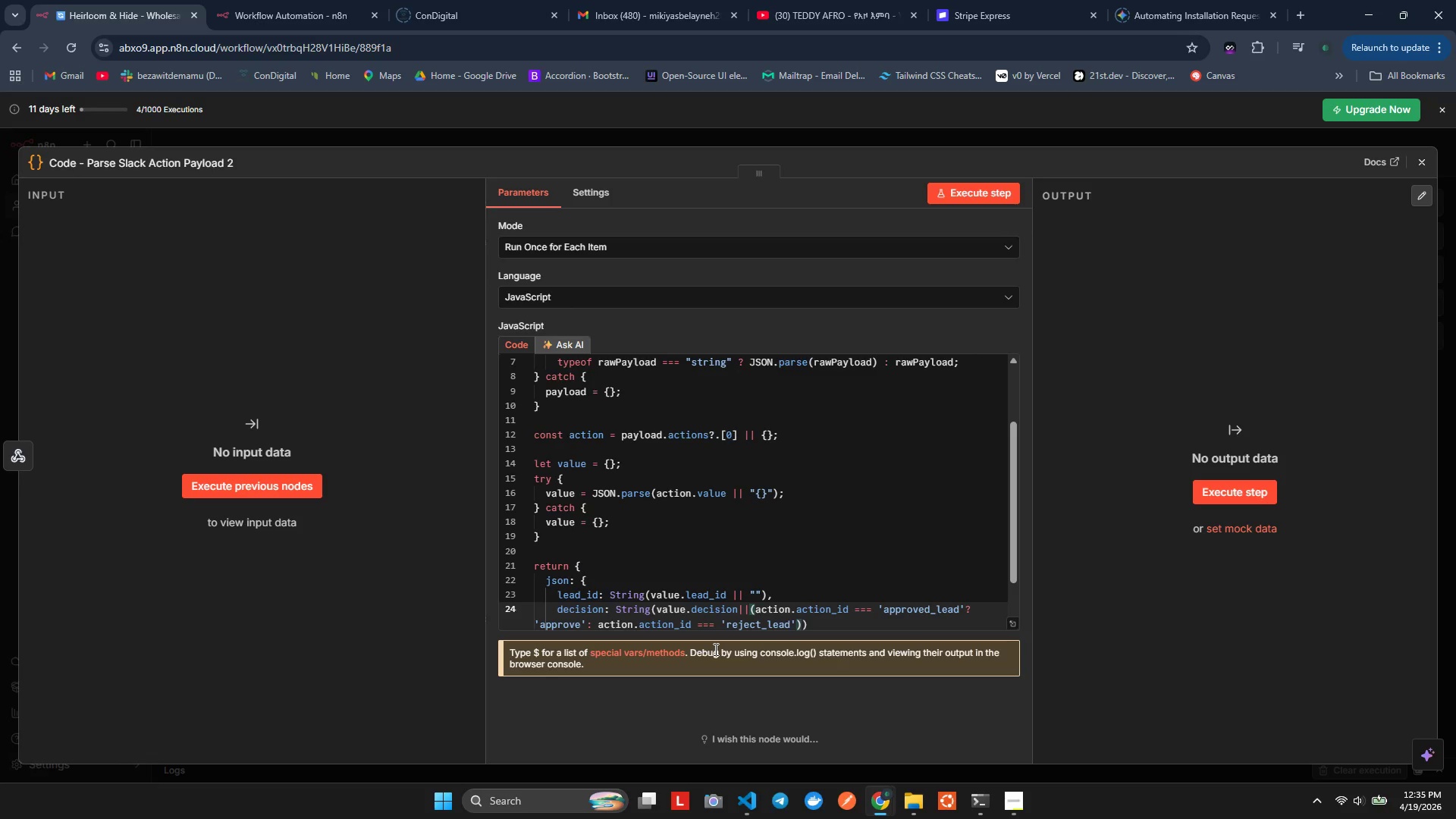 
key(Shift+Slash)
 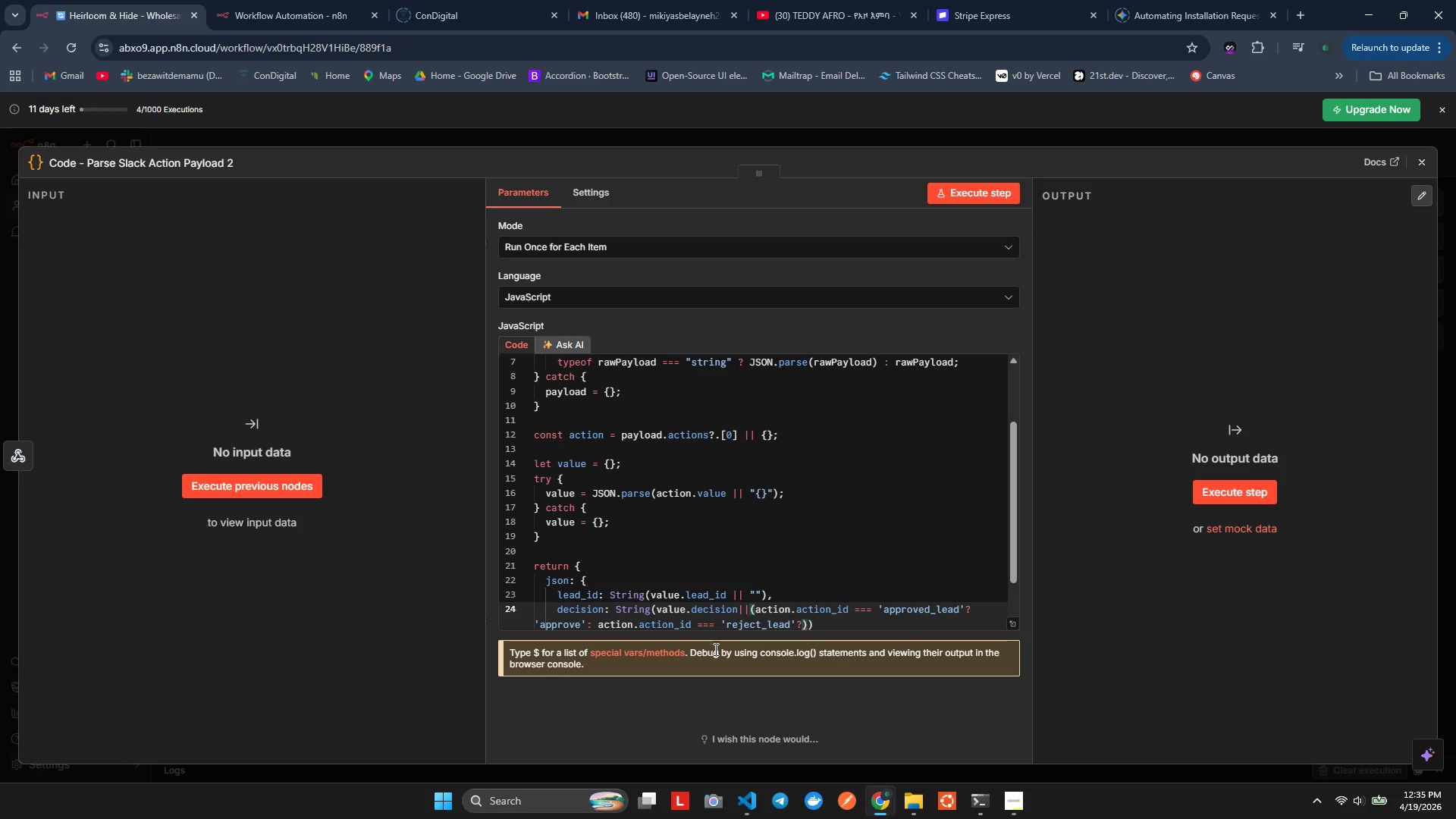 
key(Space)
 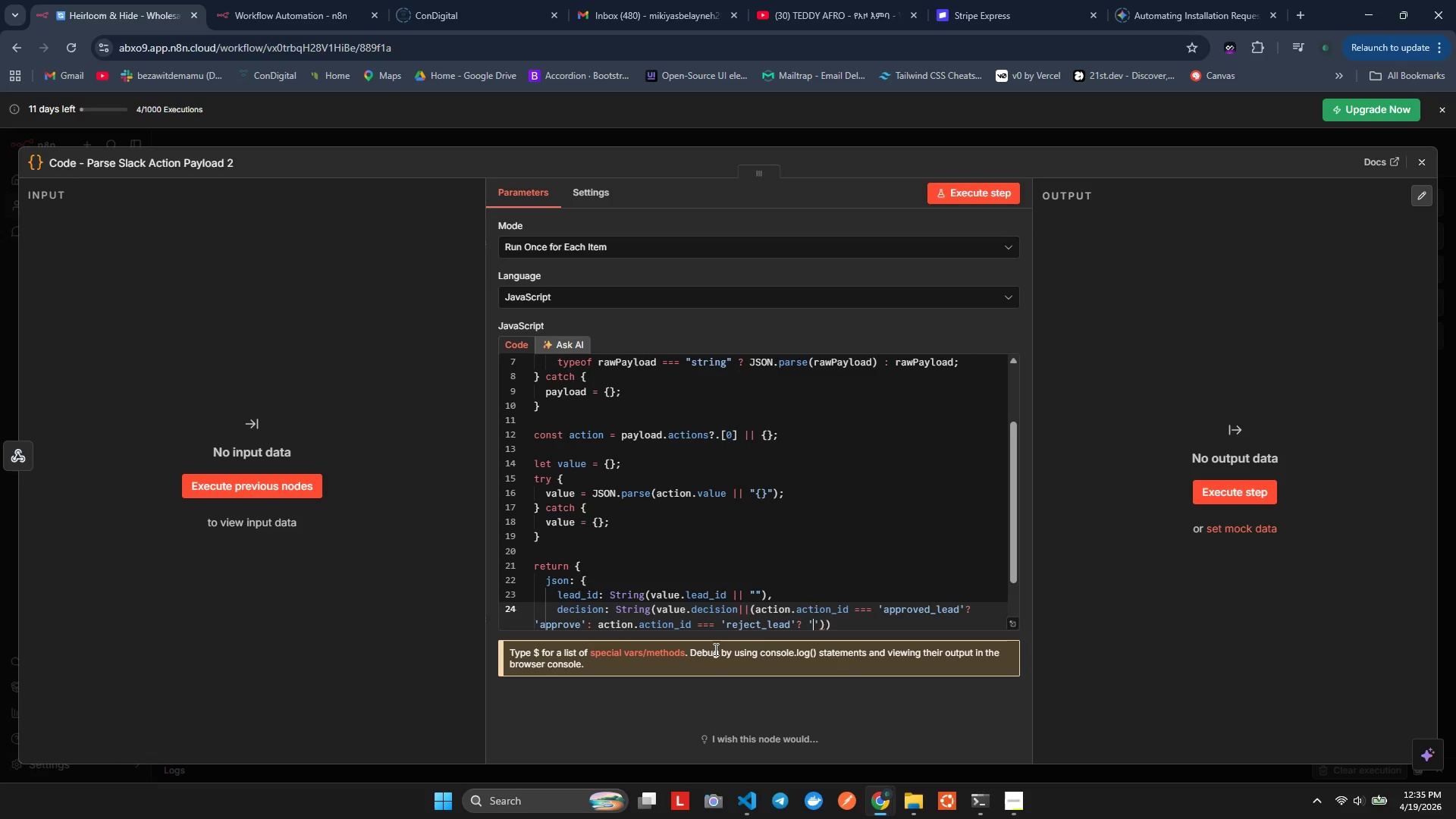 
key(Quote)
 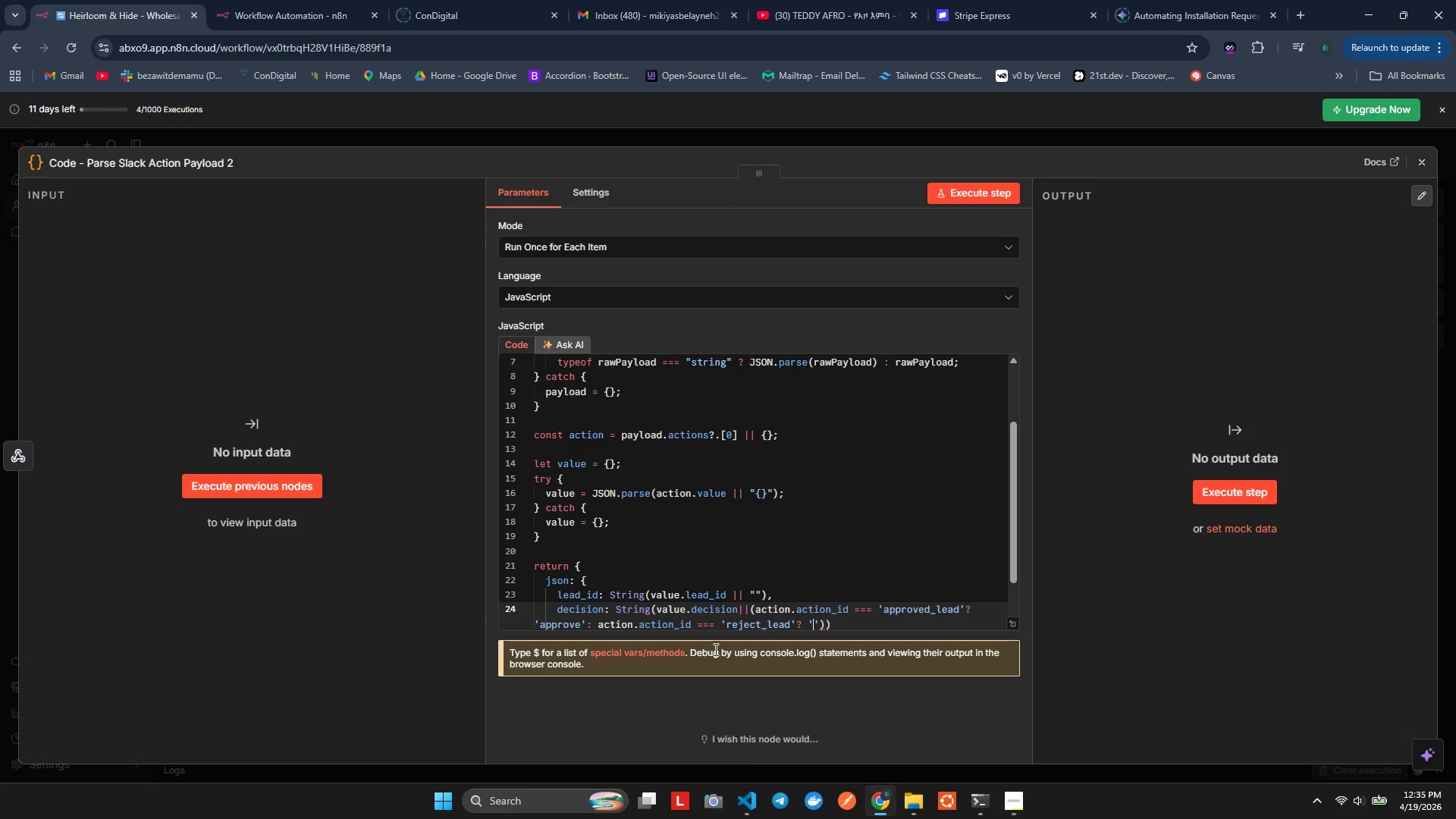 
type(reject)
 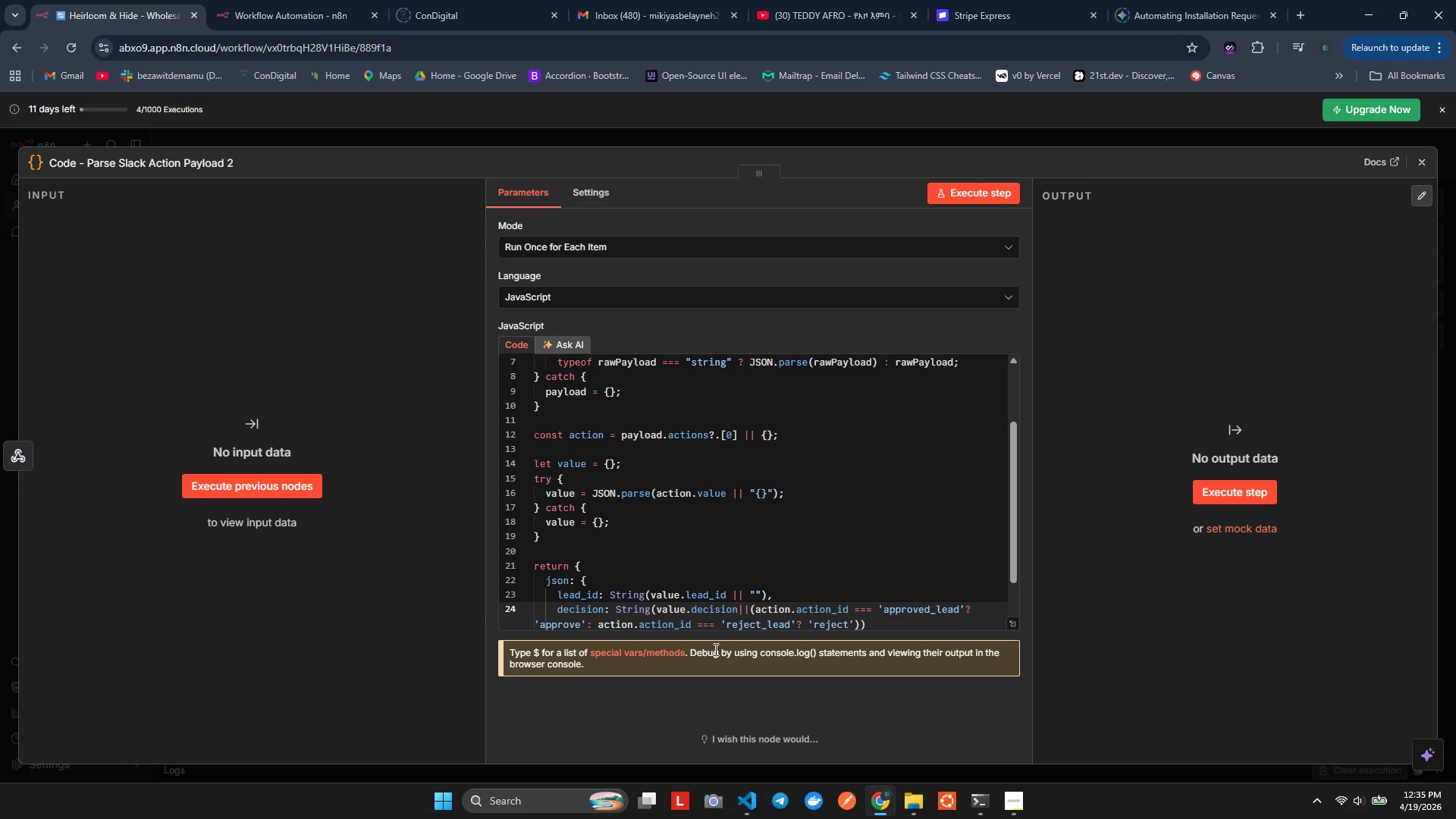 
key(ArrowRight)
 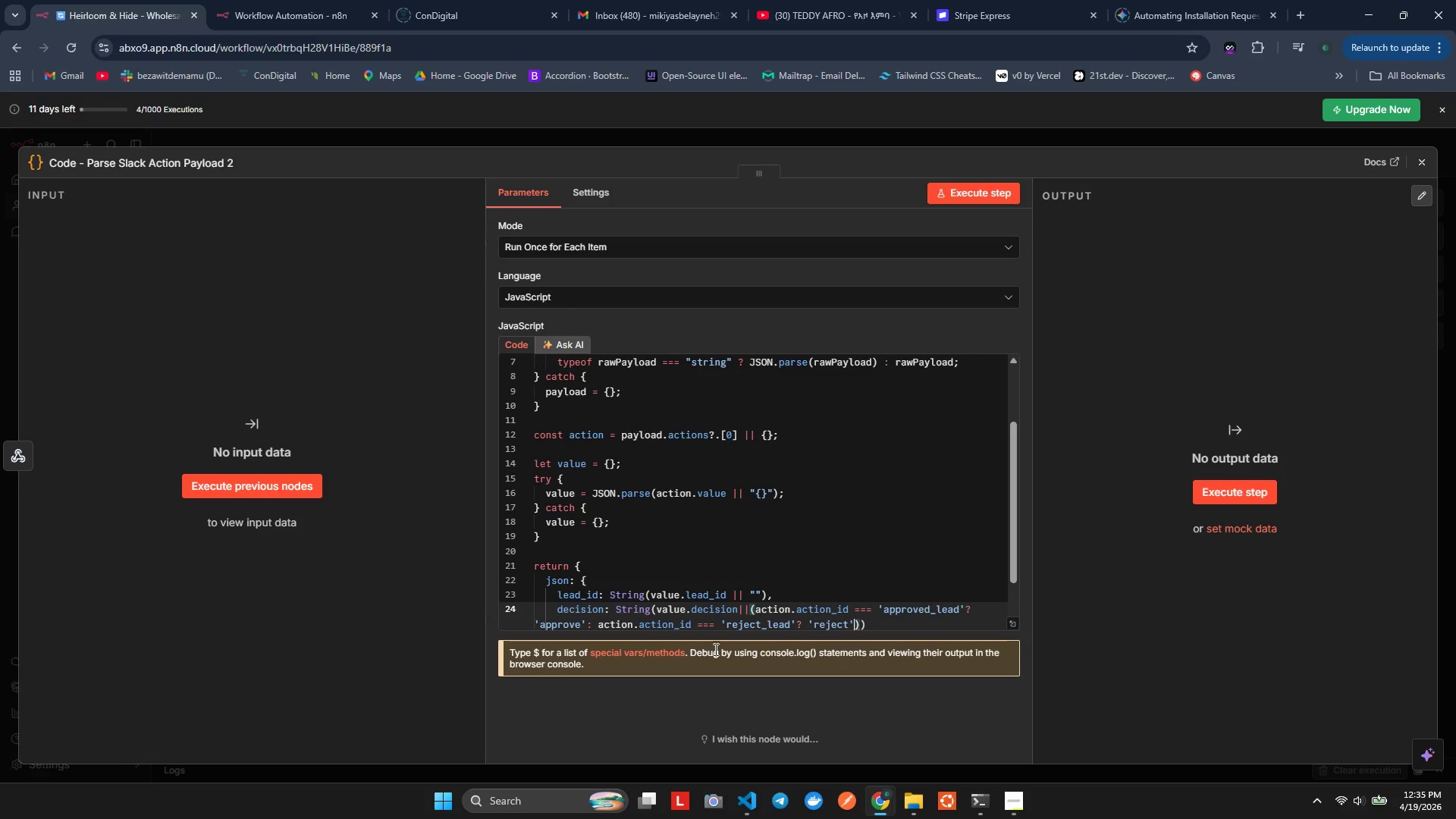 
key(Shift+Semicolon)
 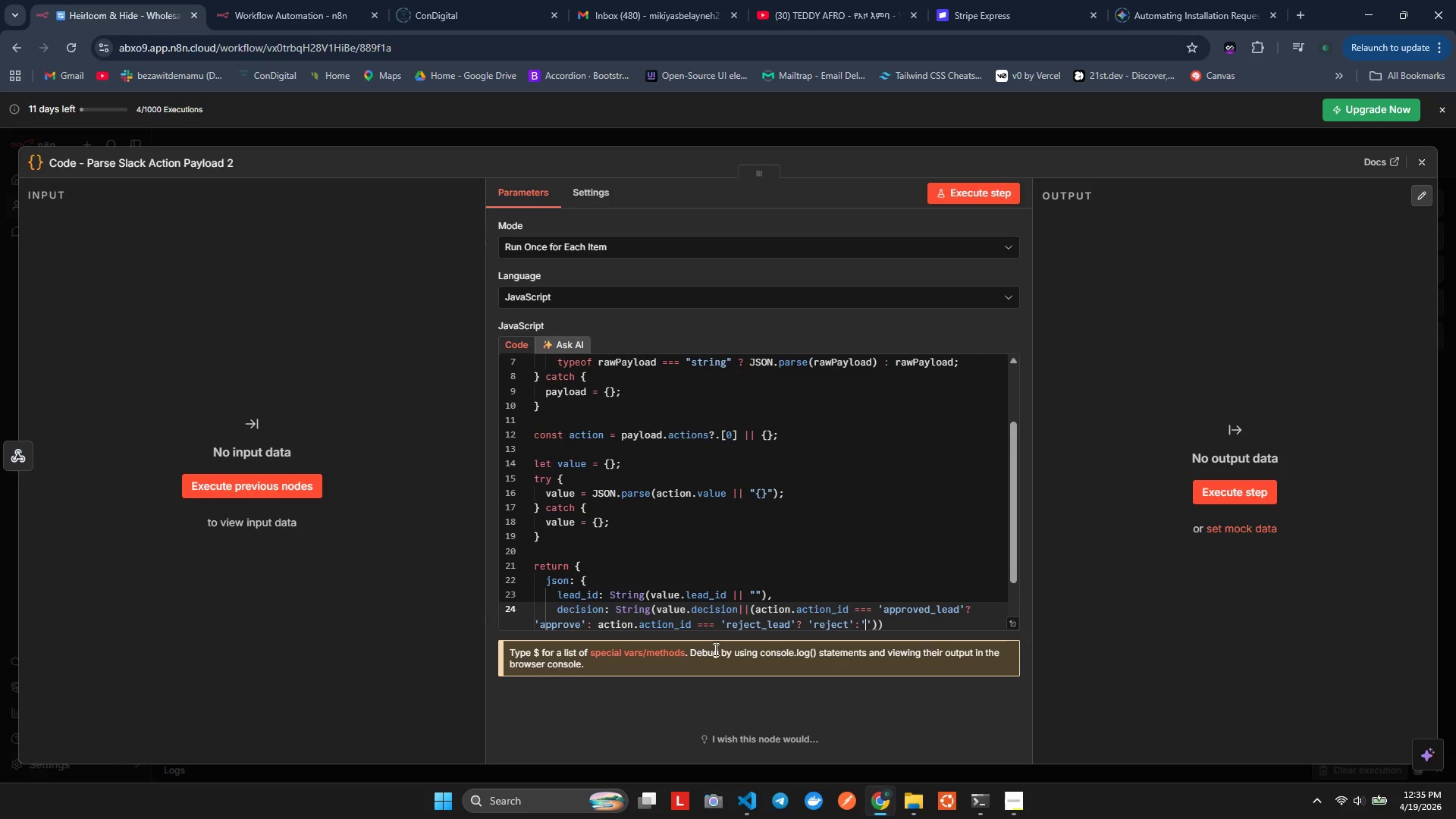 
key(Quote)
 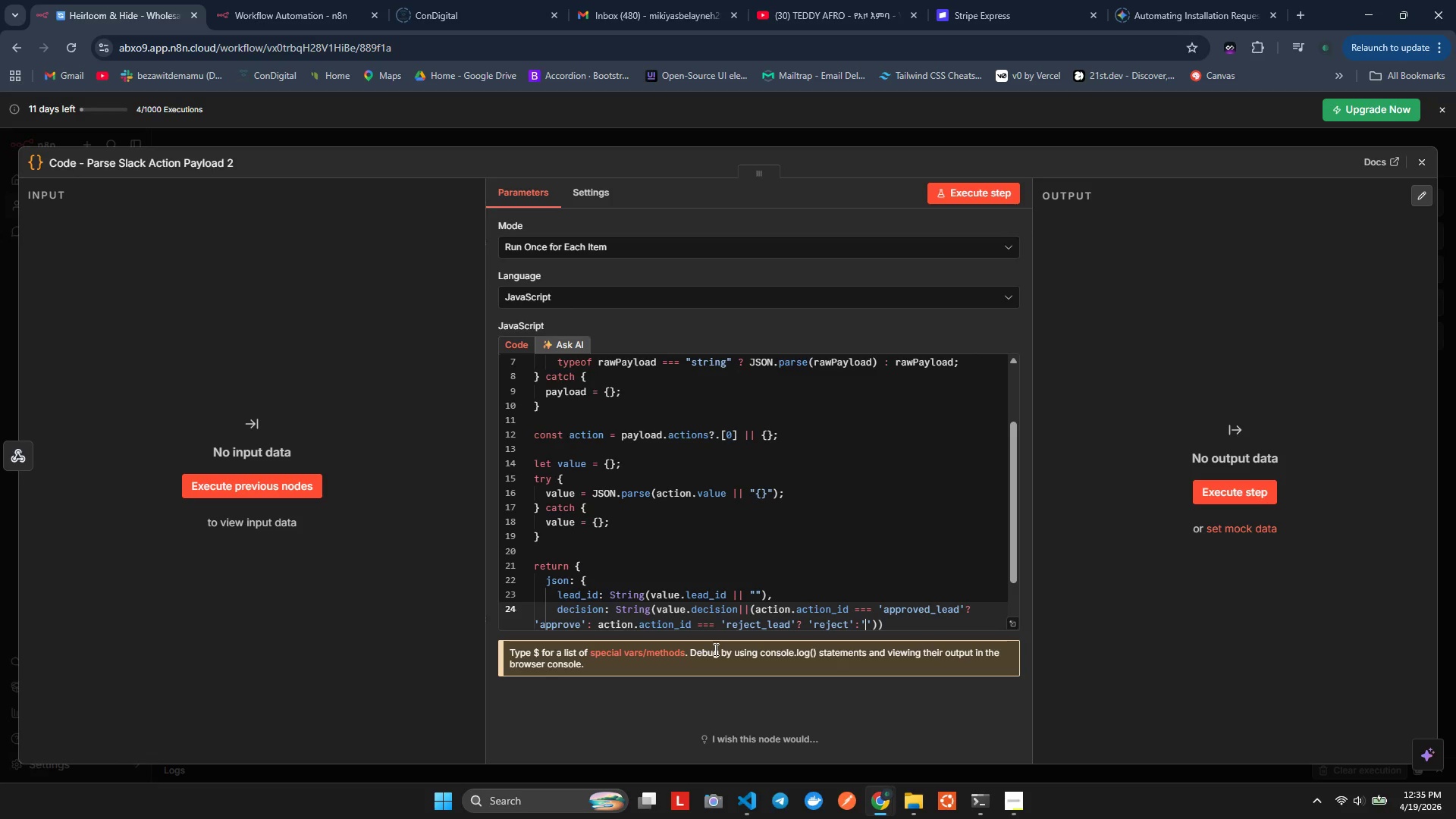 
key(Alt+Shift+F)
 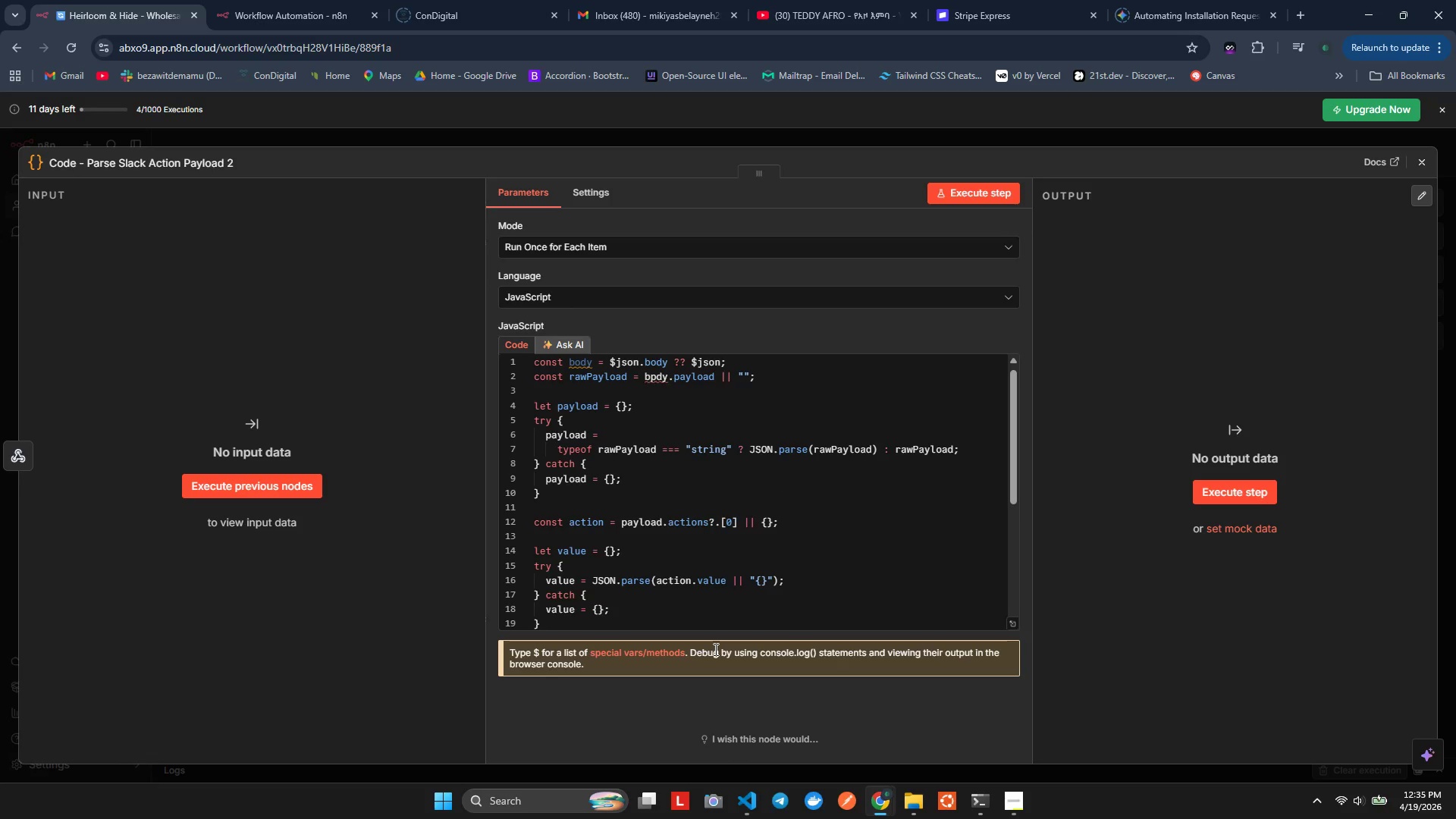 
key(ArrowDown)
 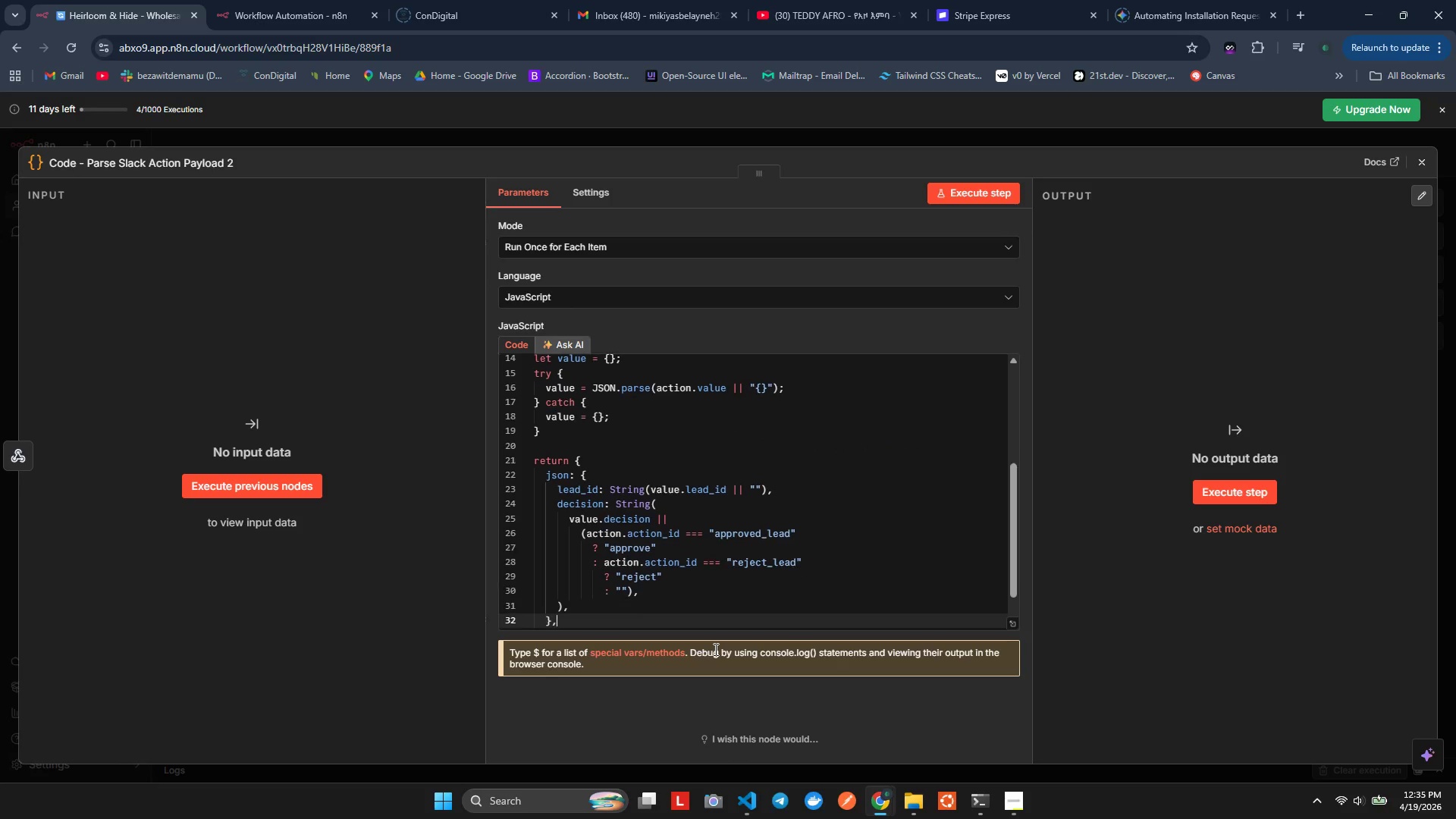 
key(ArrowDown)
 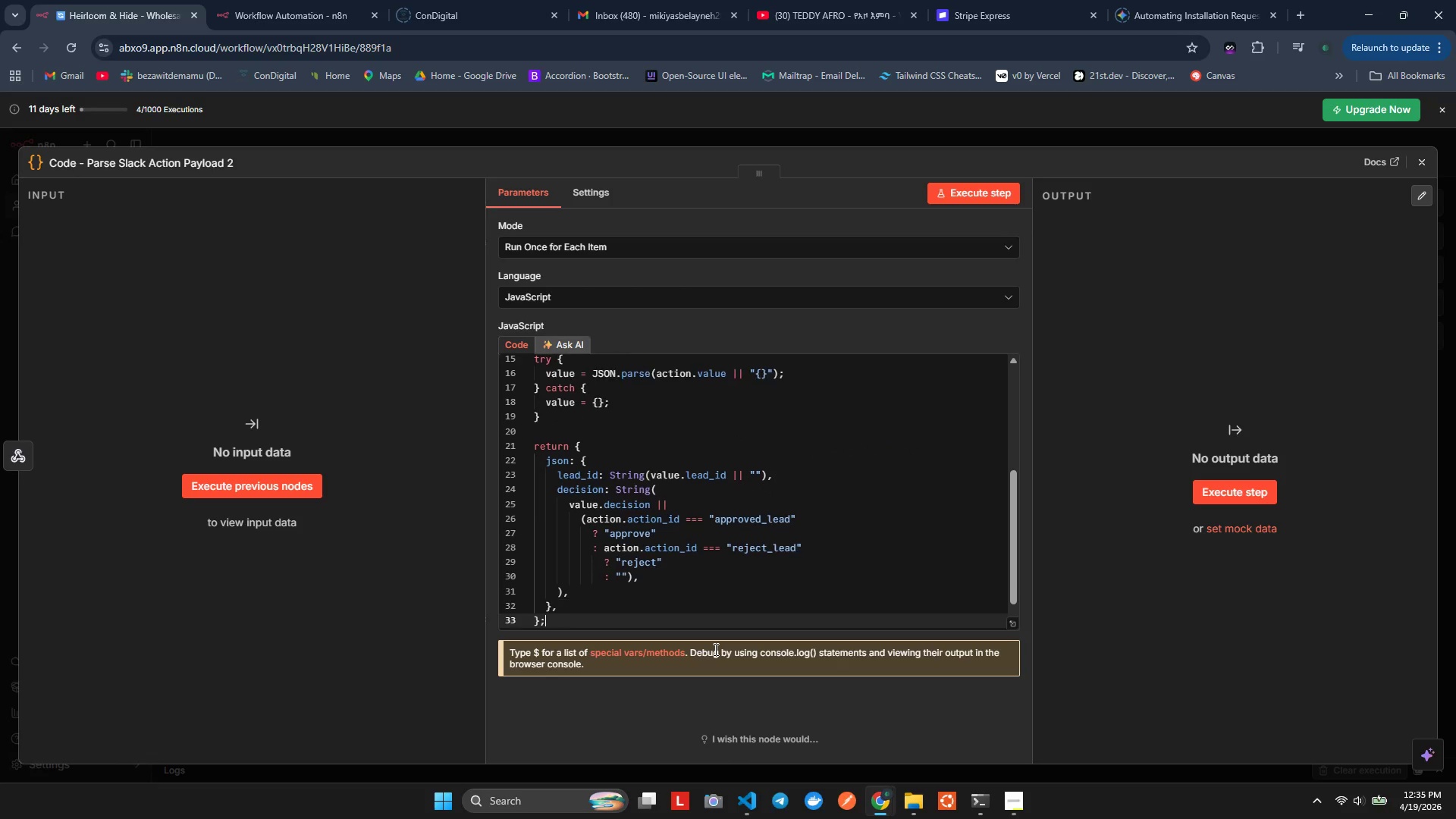 
key(ArrowDown)
 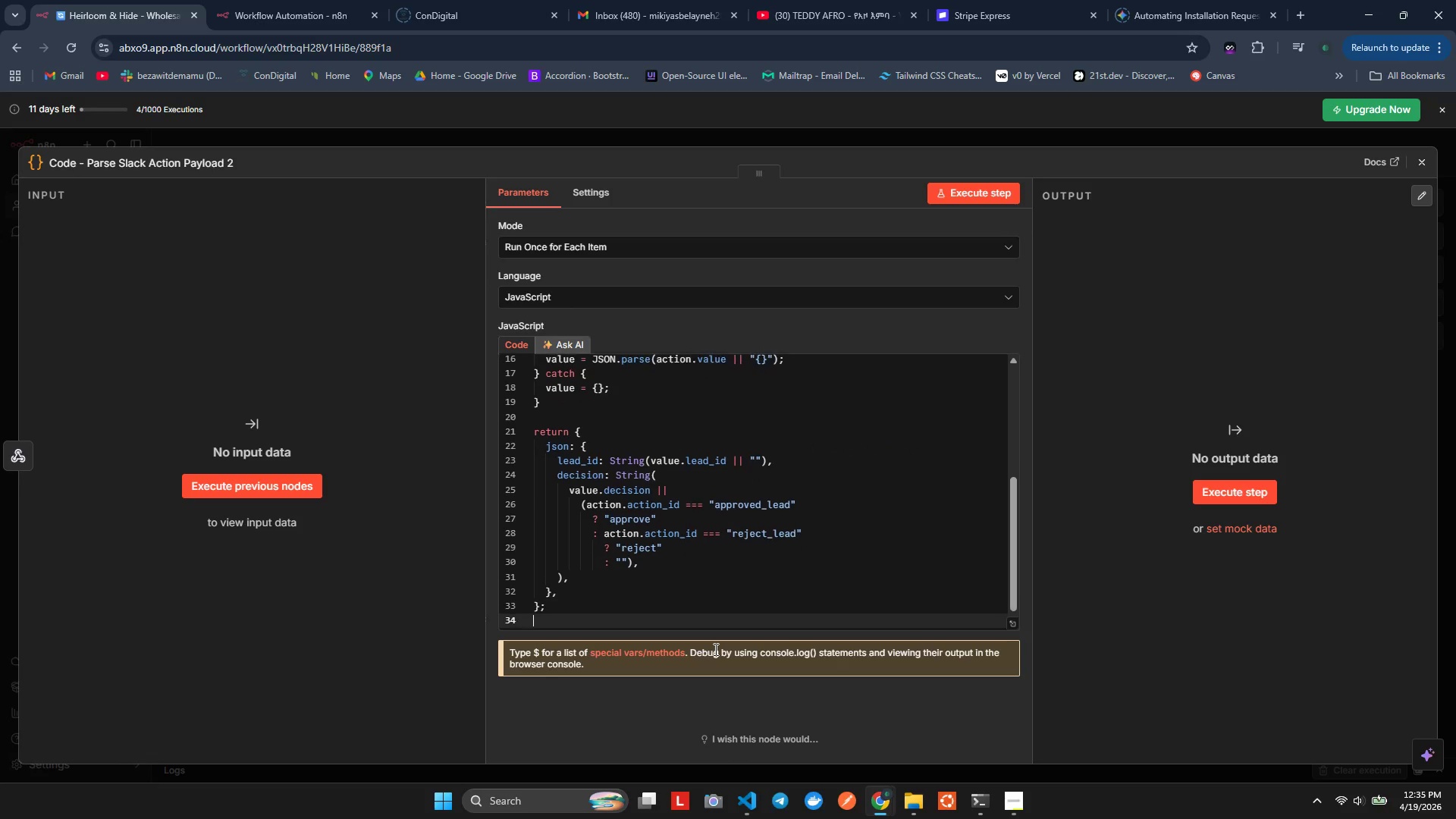 
key(ArrowDown)
 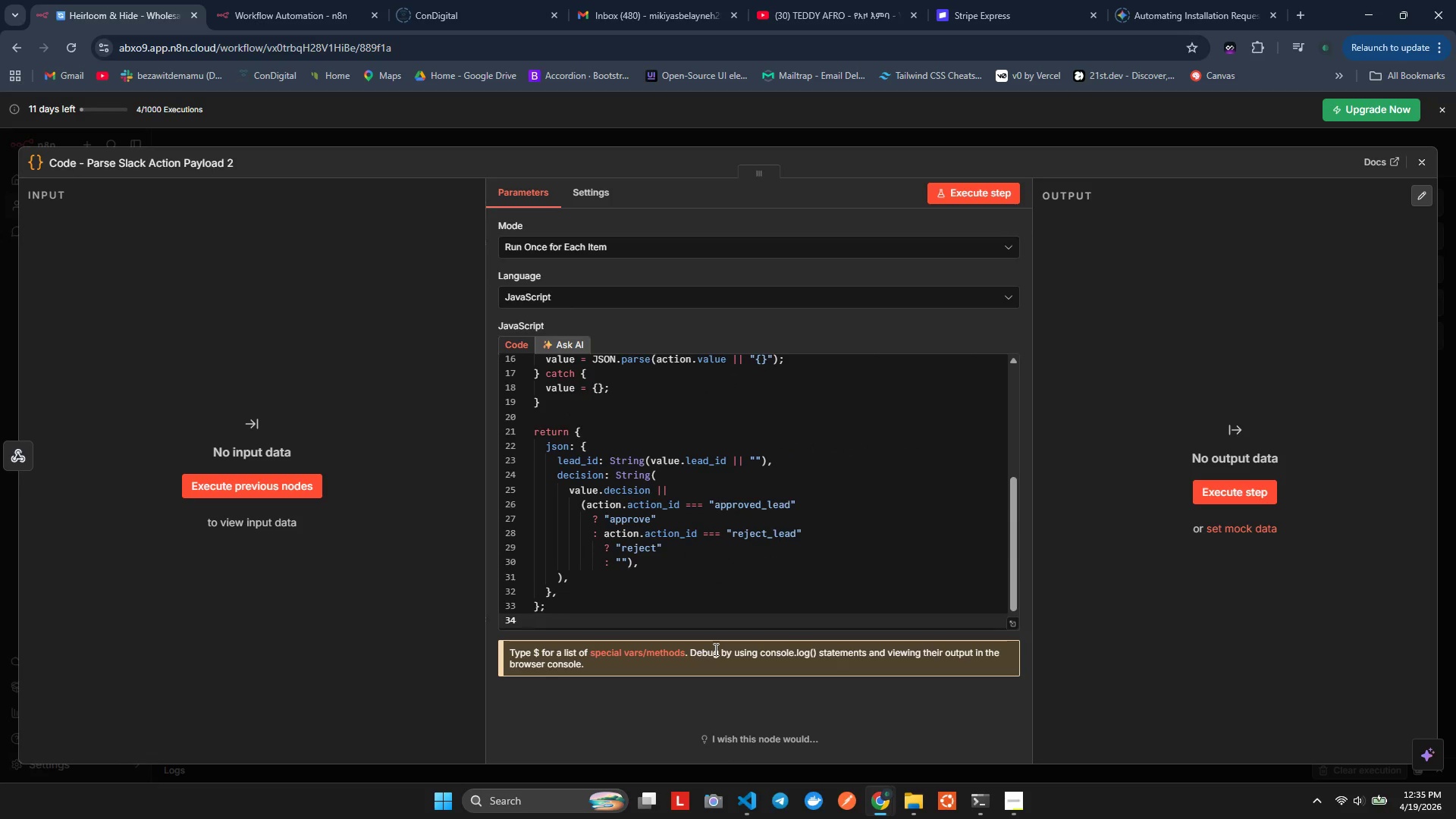 
key(ArrowUp)
 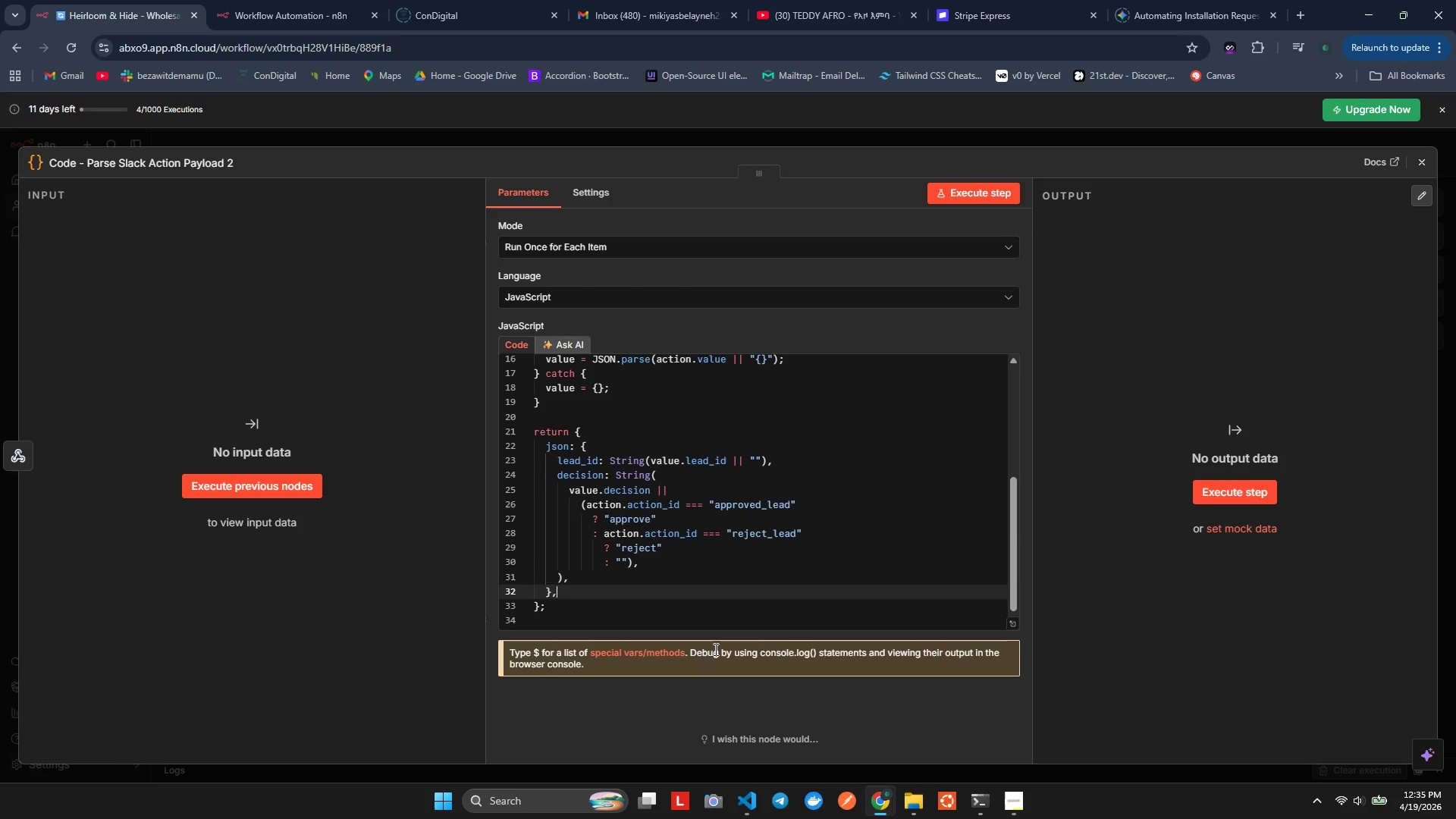 
key(ArrowUp)
 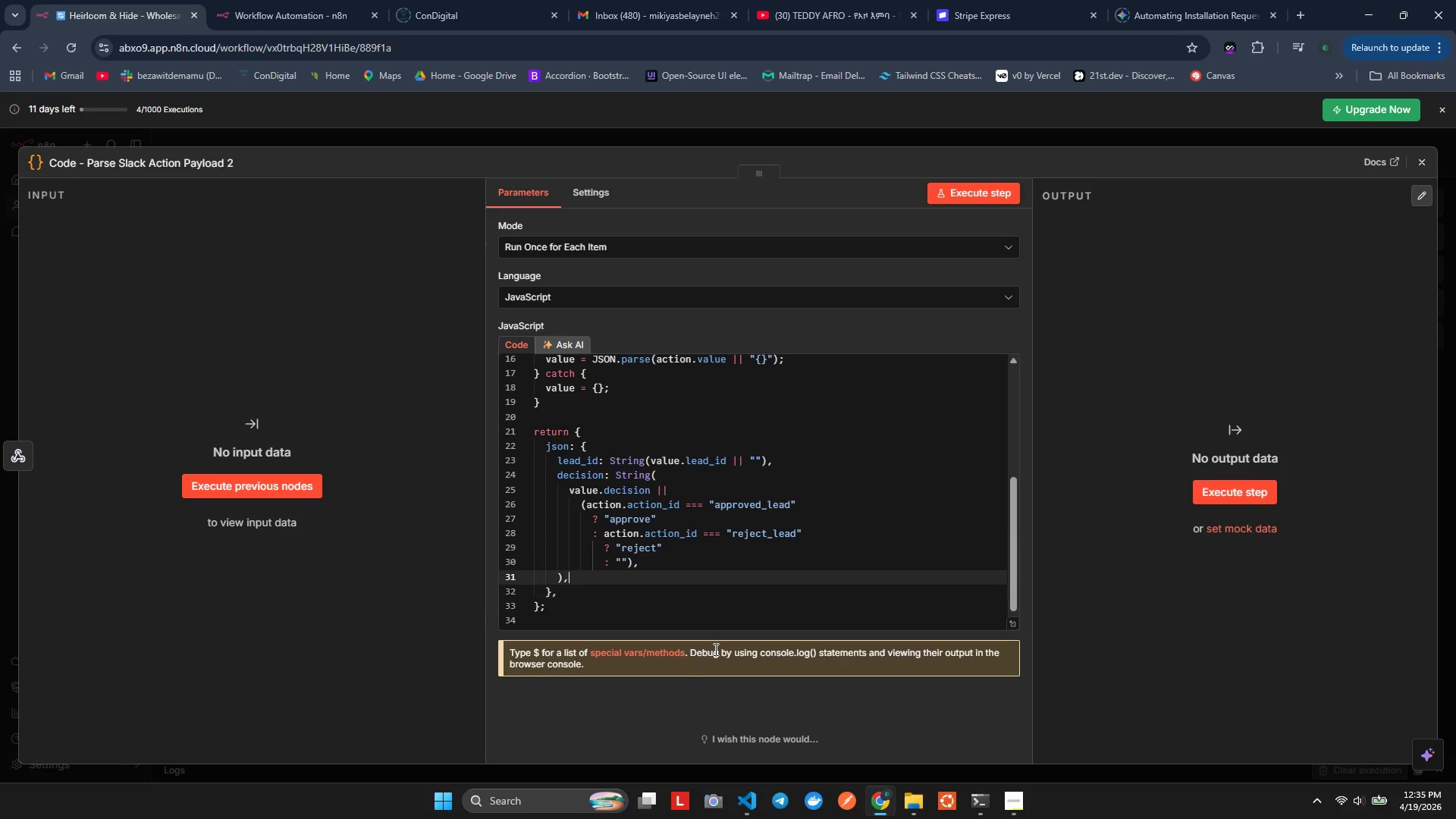 
key(ArrowUp)
 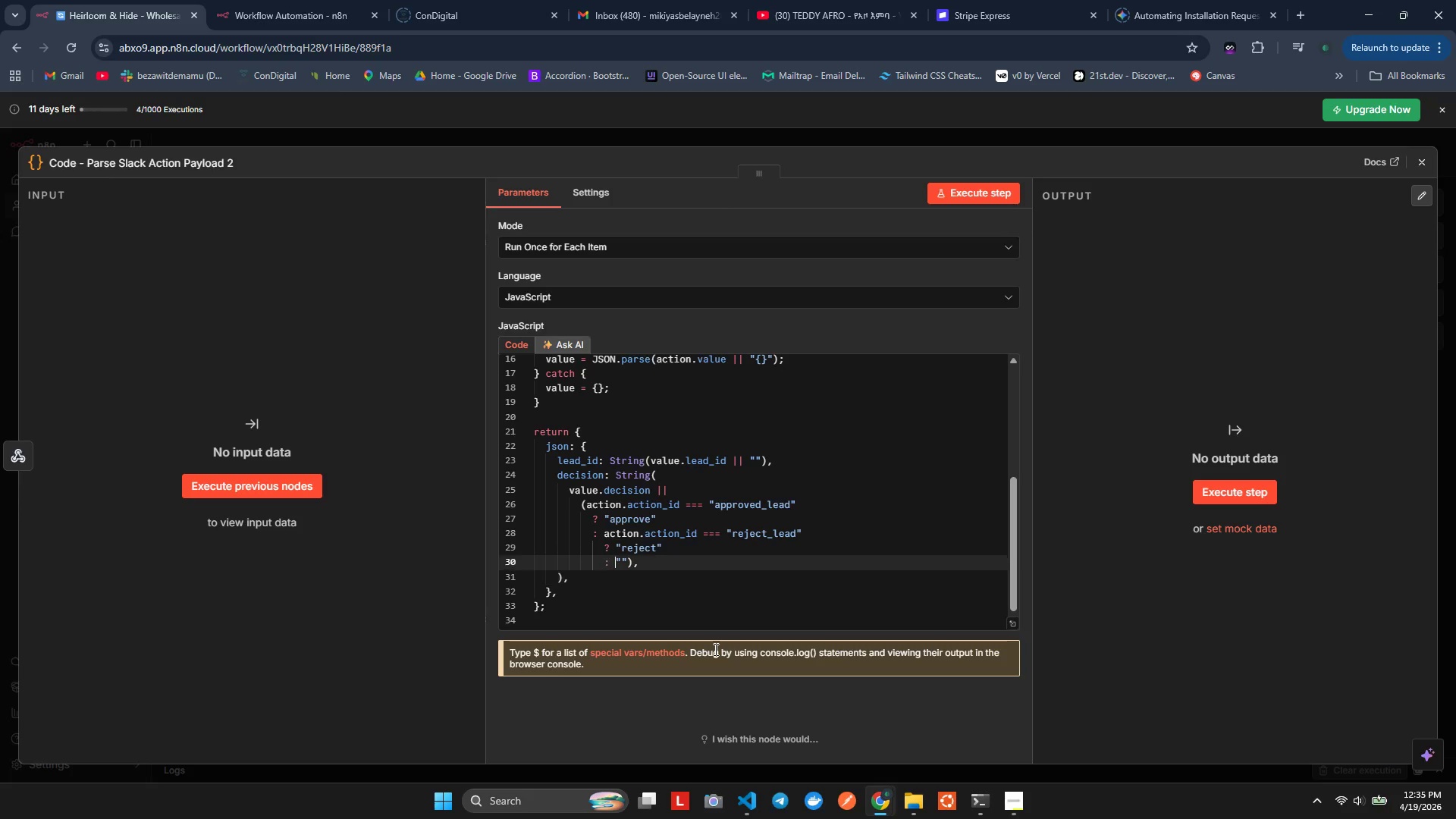 
key(ArrowUp)
 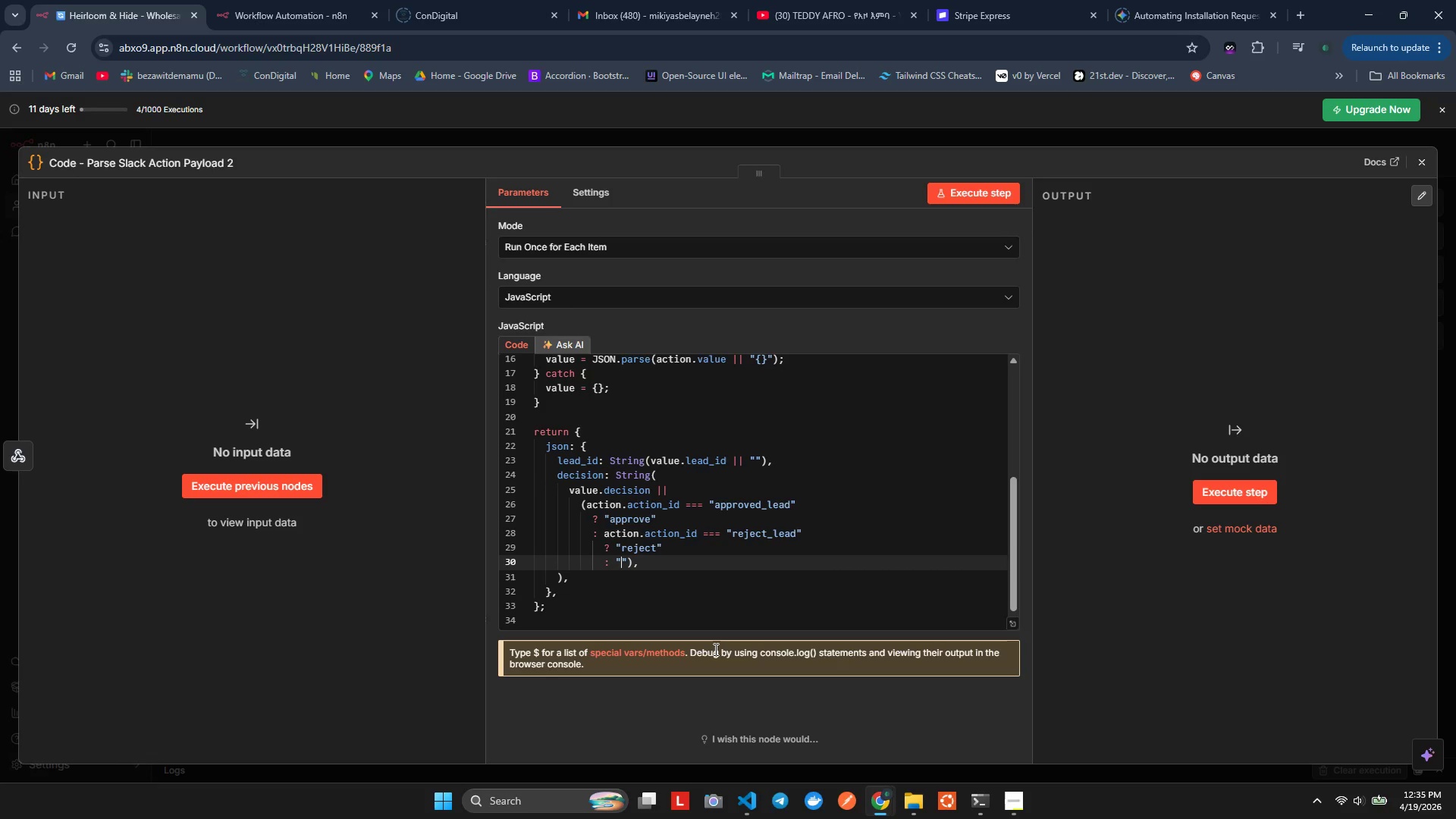 
key(ArrowRight)
 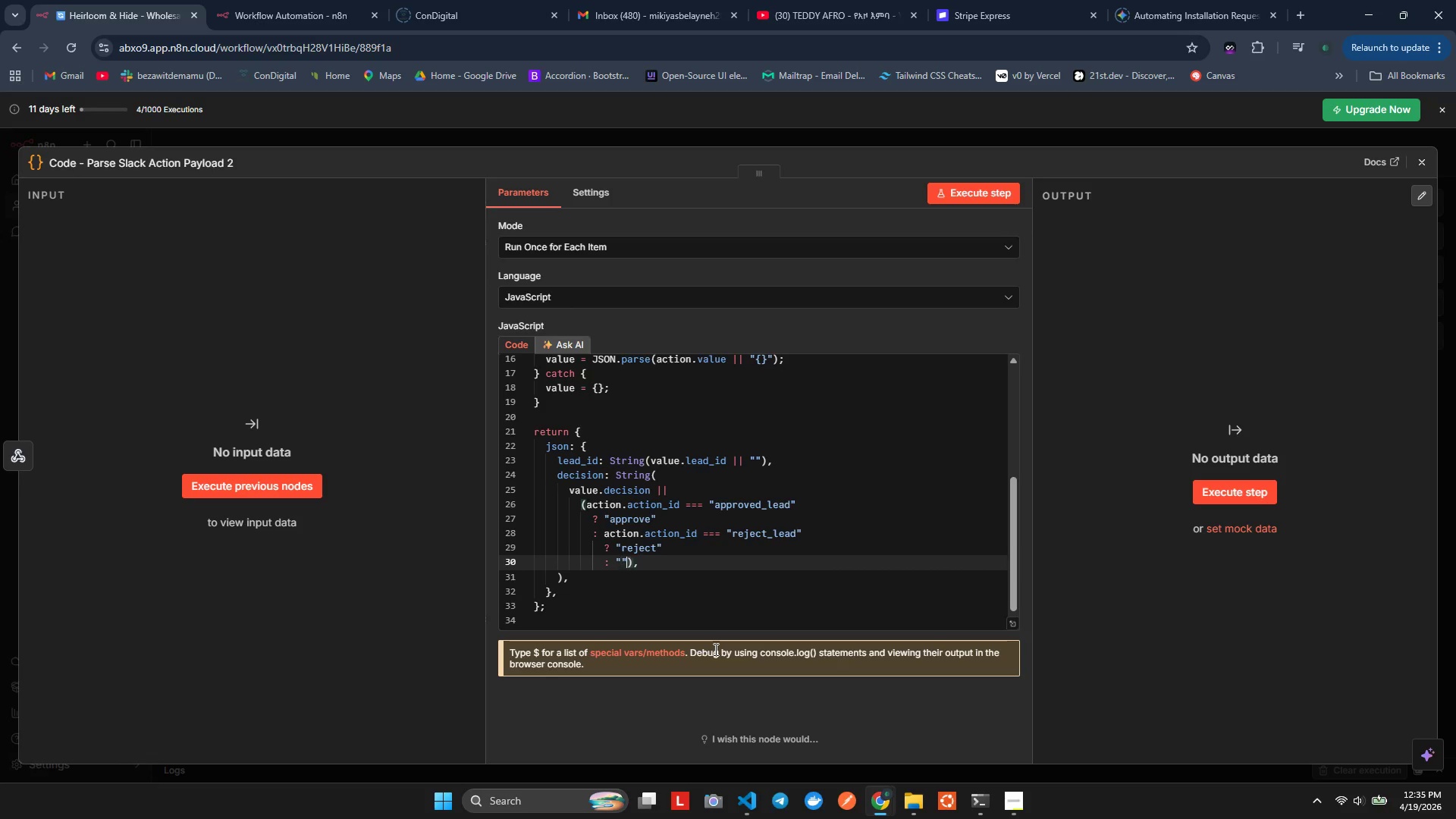 
key(ArrowRight)
 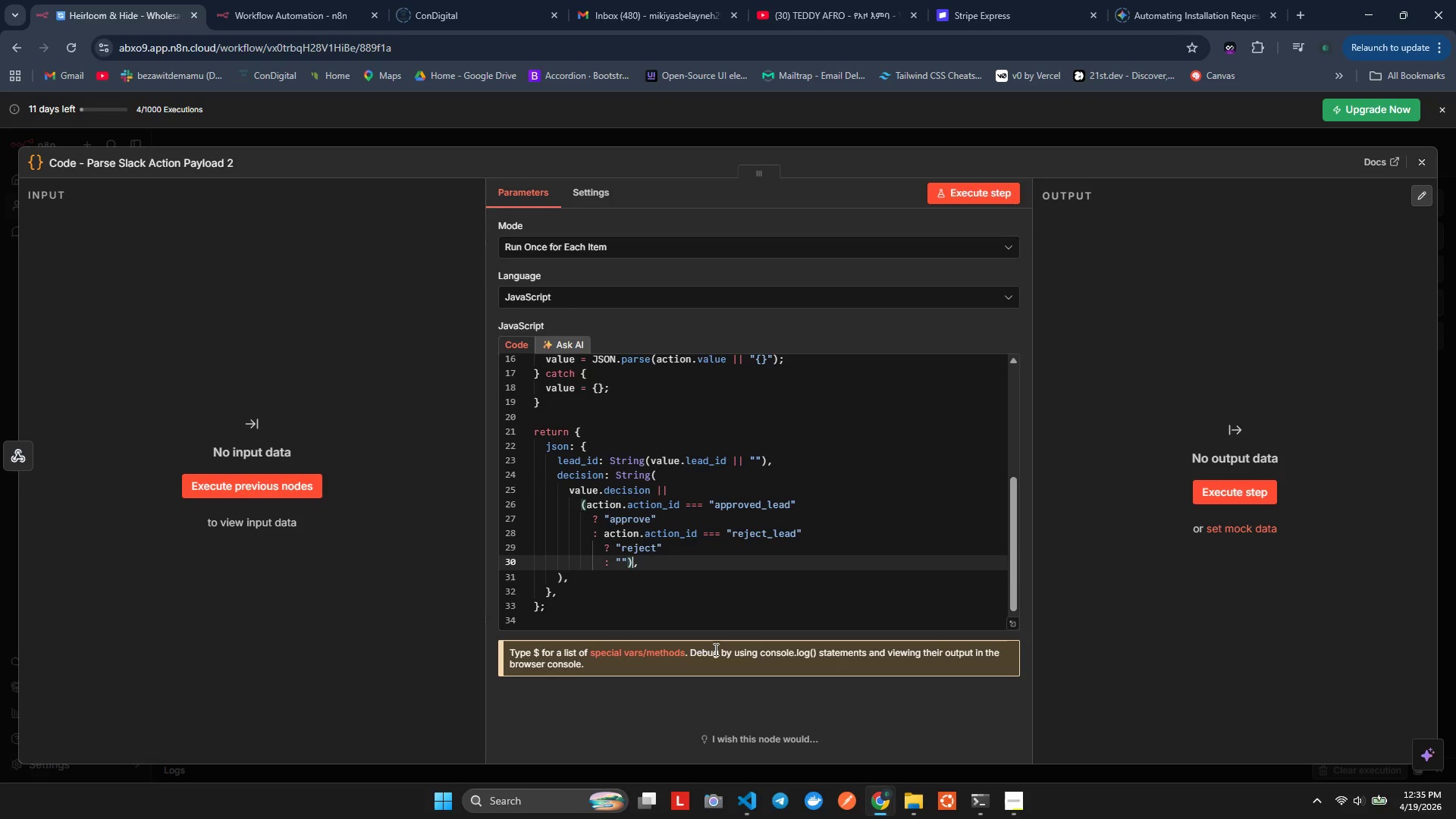 
key(ArrowRight)
 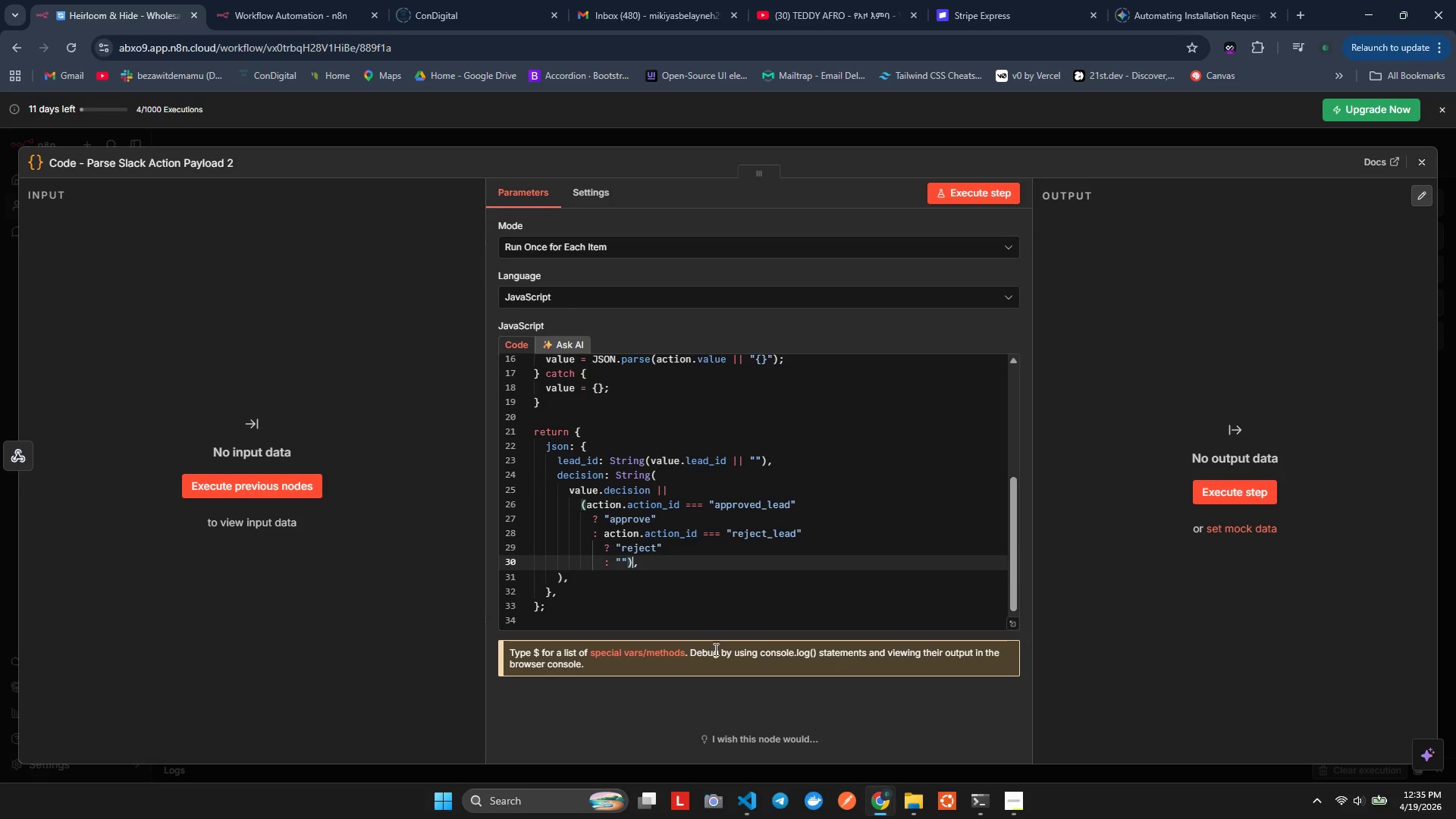 
key(ArrowRight)
 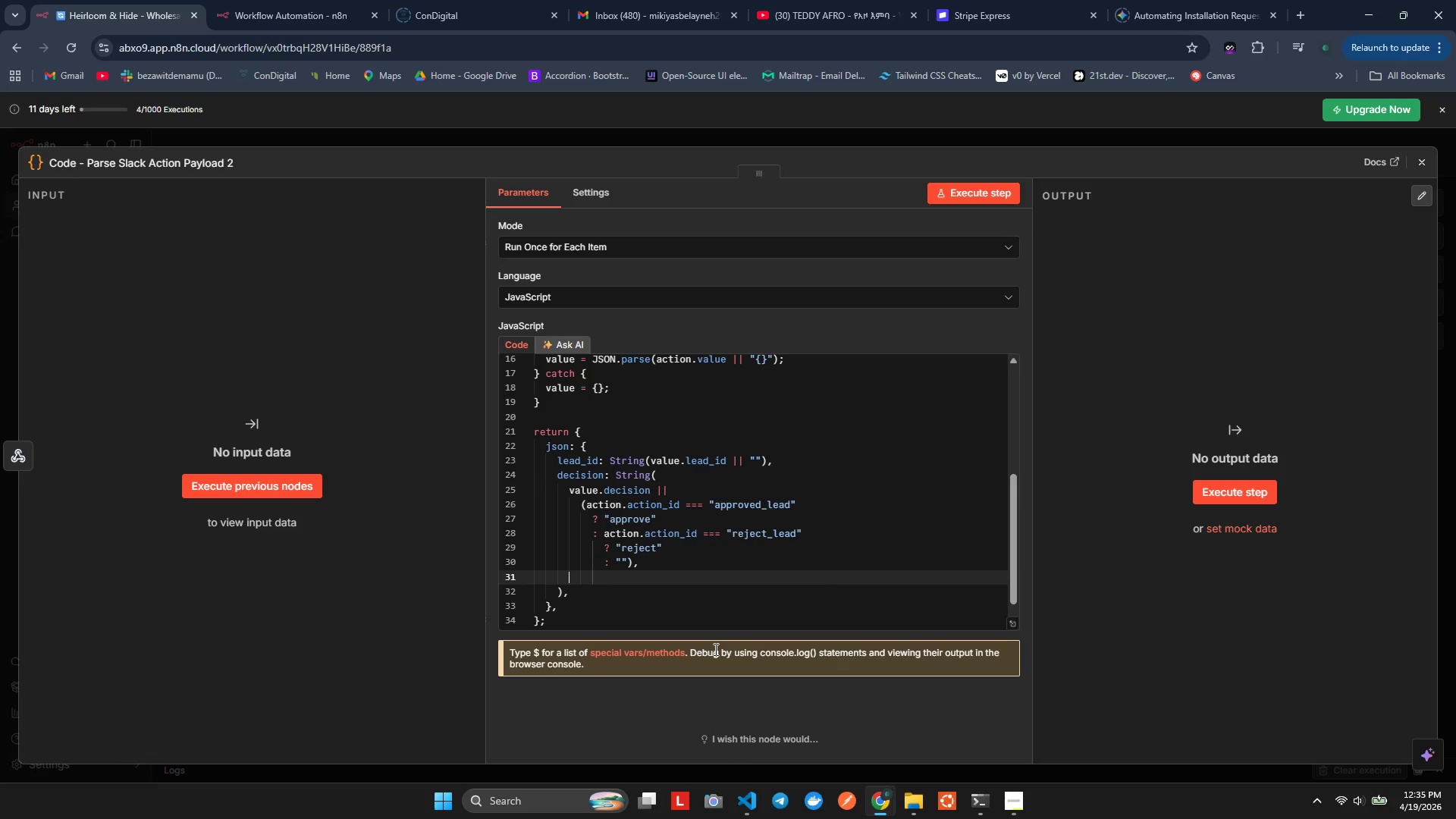 
key(Enter)
 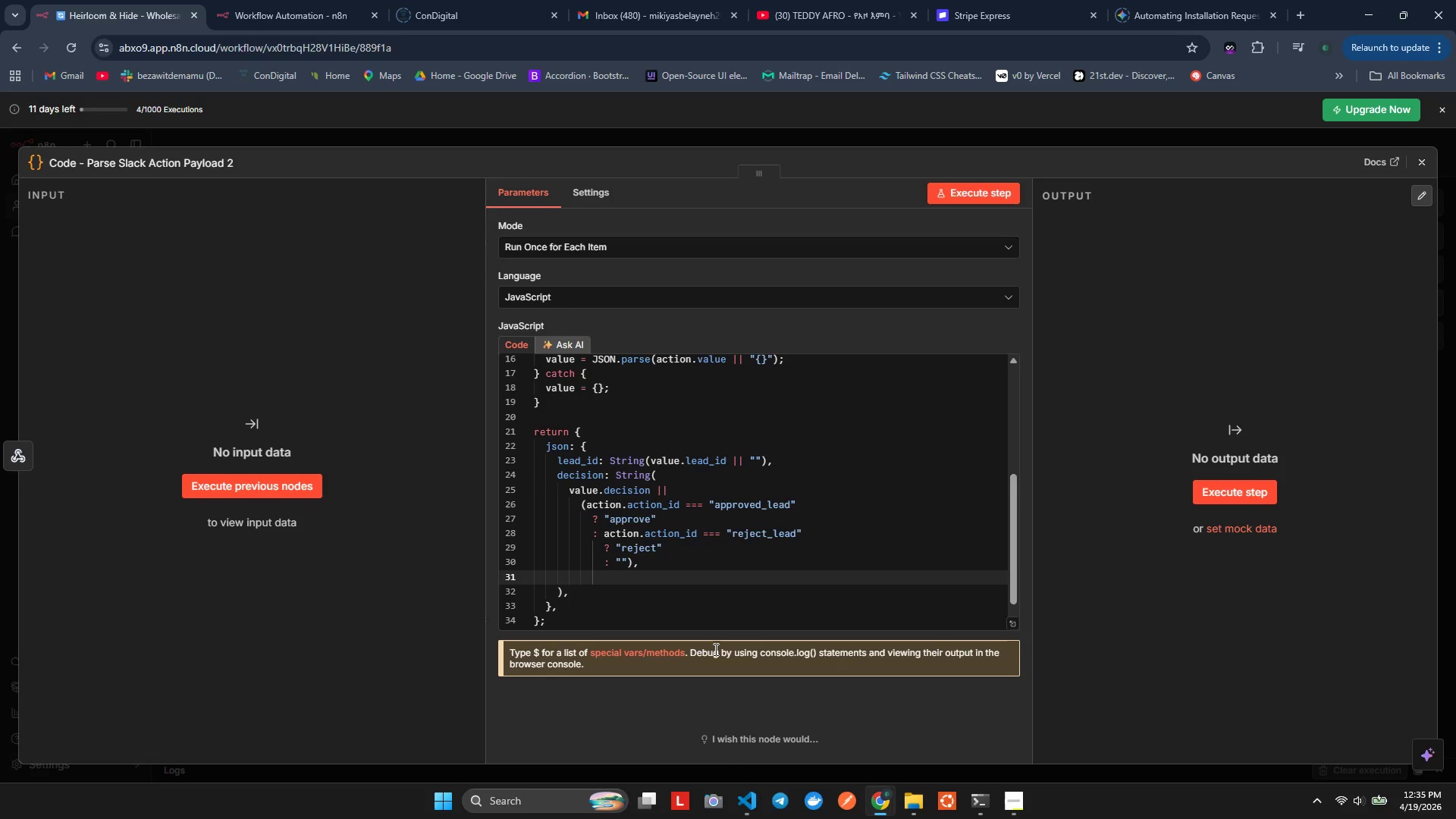 
wait(7.42)
 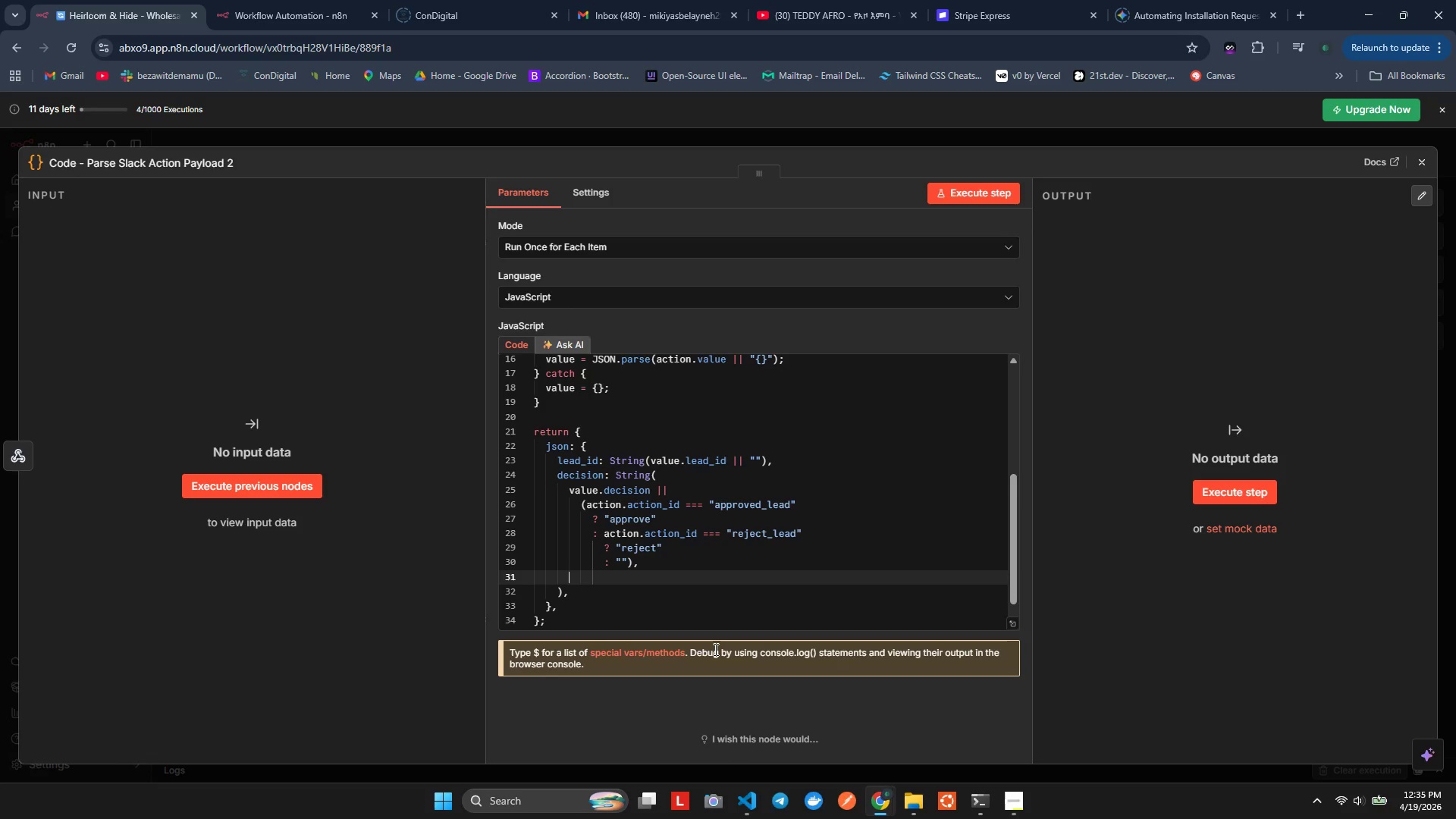 
type(reviewer: String()
 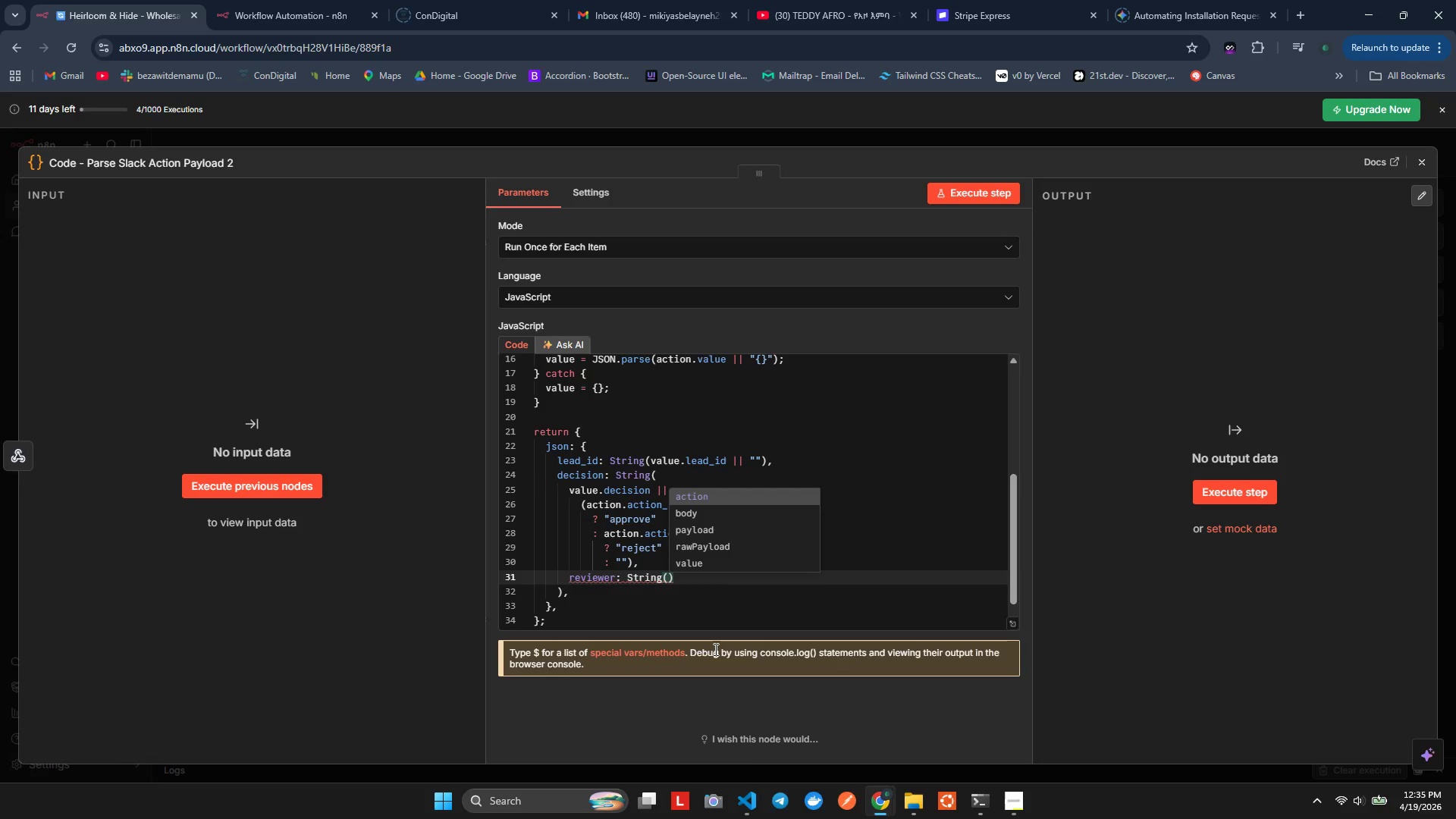 
key(ArrowRight)
 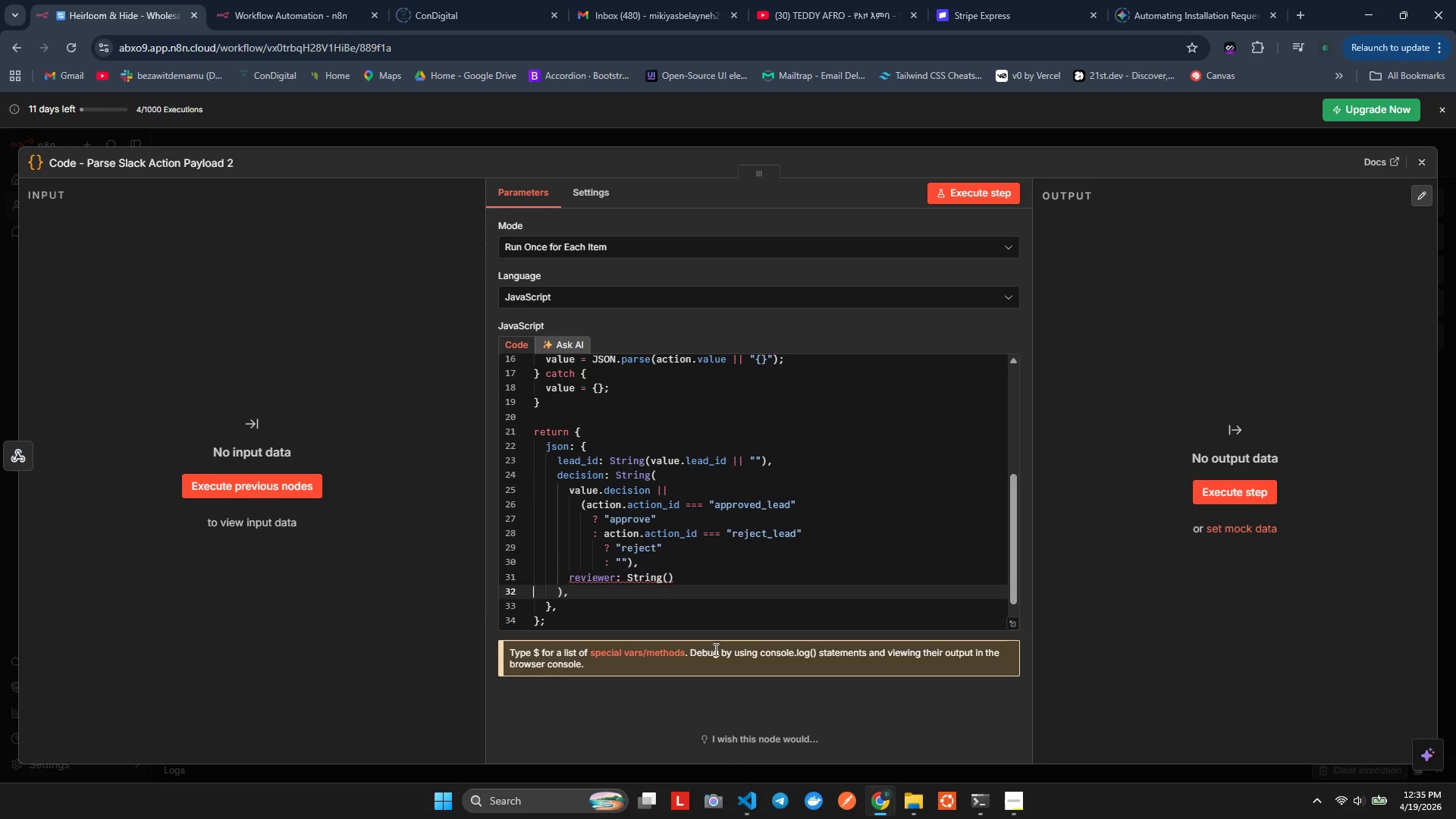 
key(ArrowRight)
 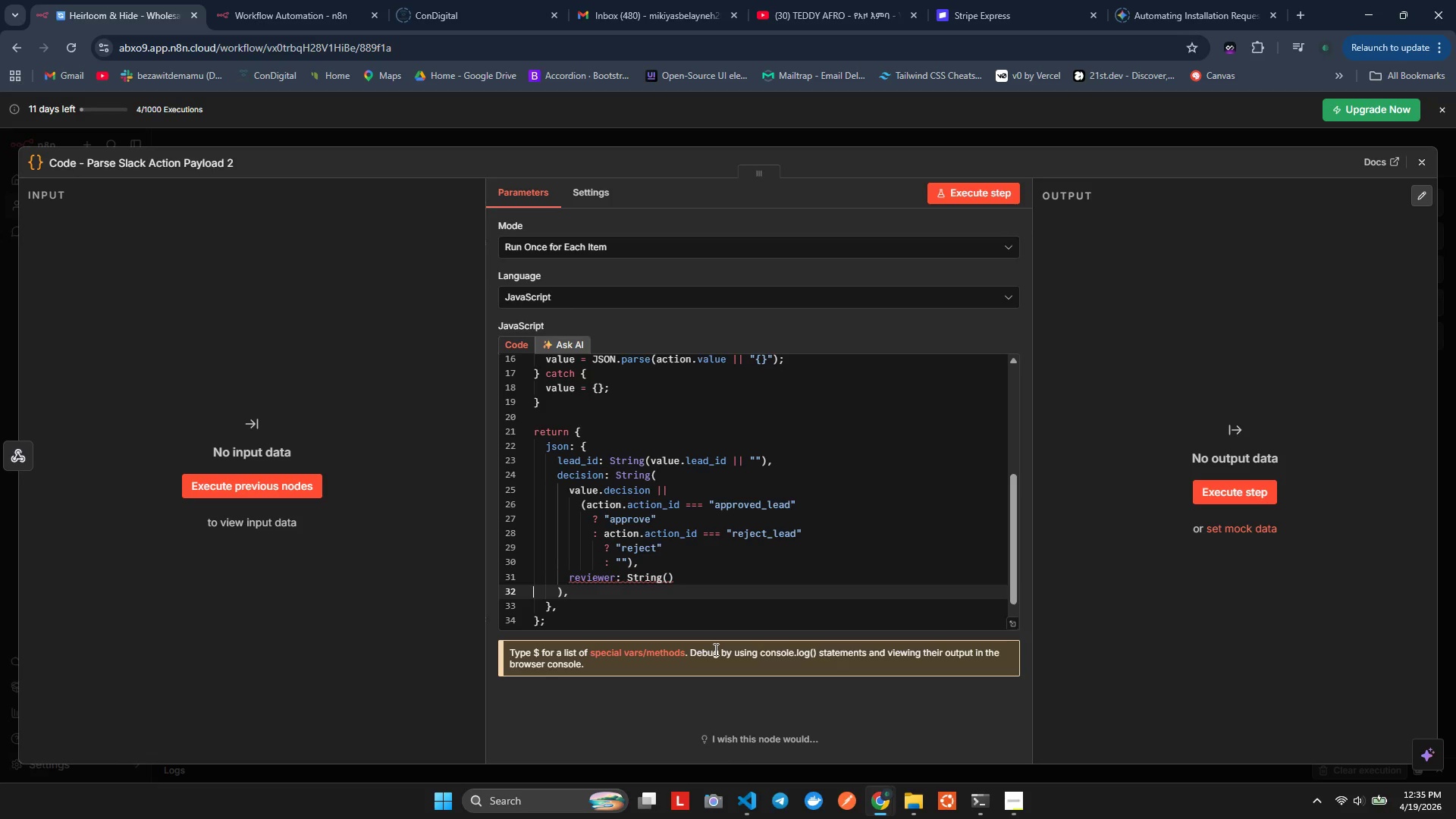 
key(ArrowUp)
 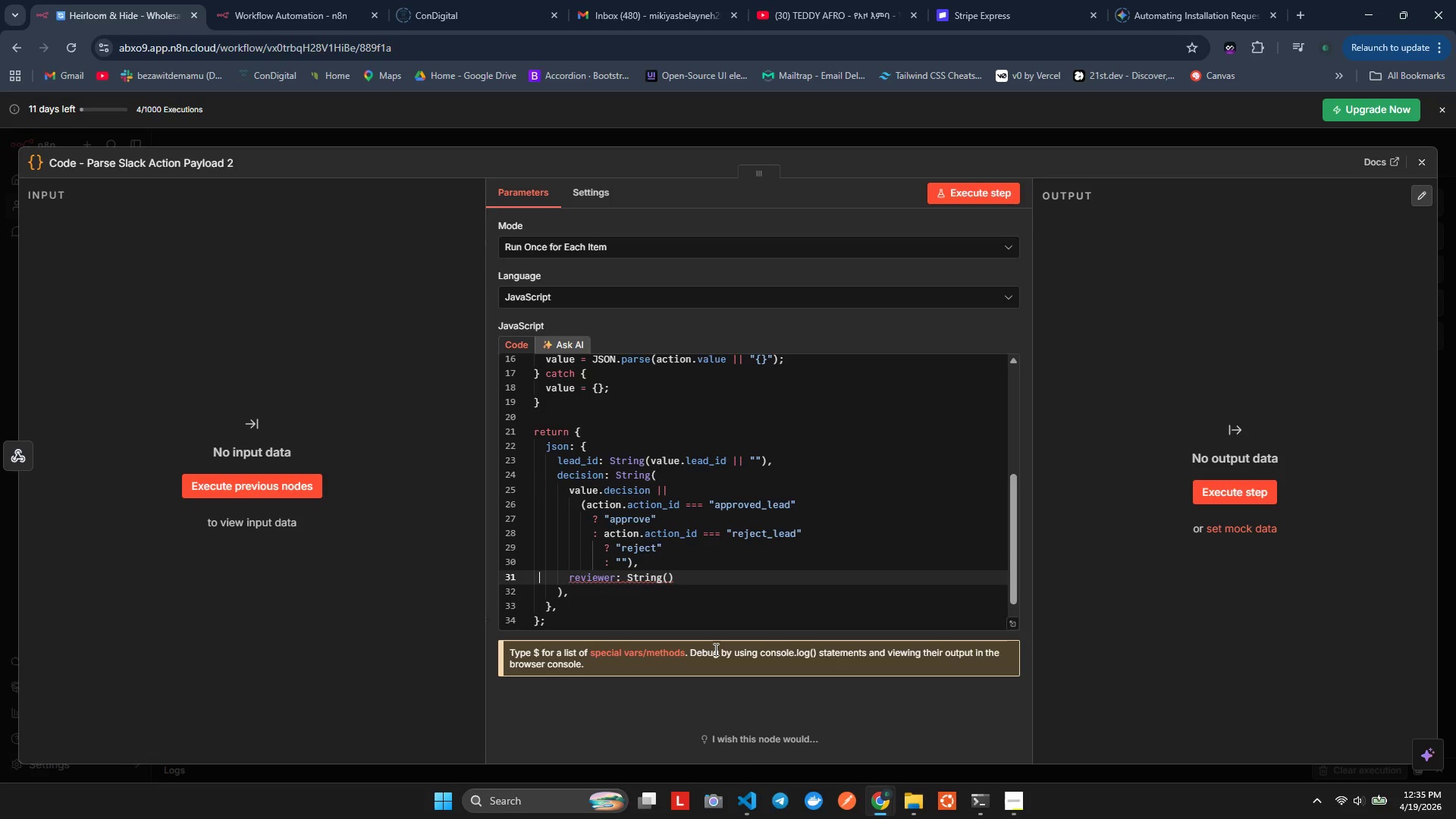 
key(ArrowRight)
 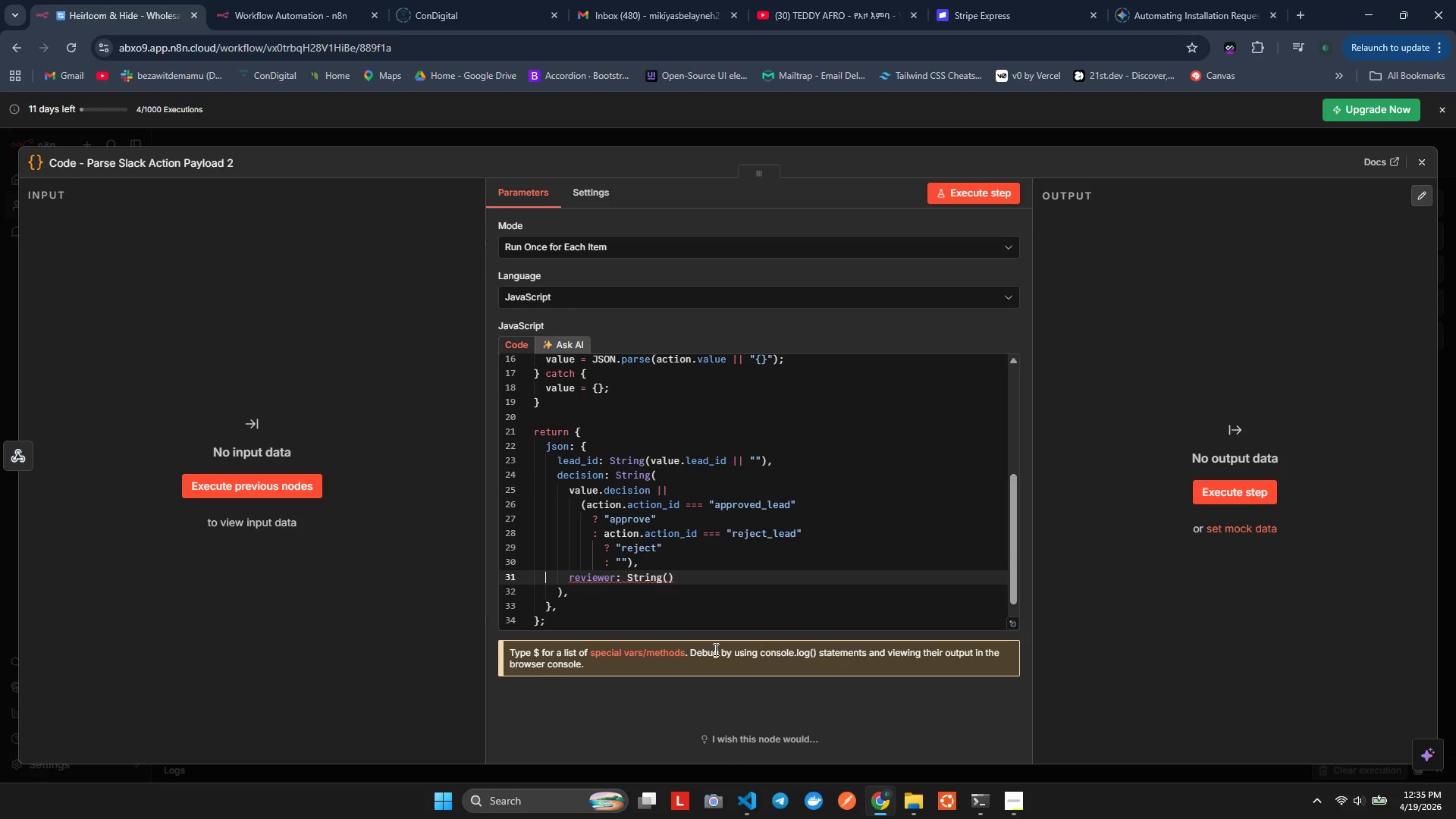 
key(ArrowRight)
 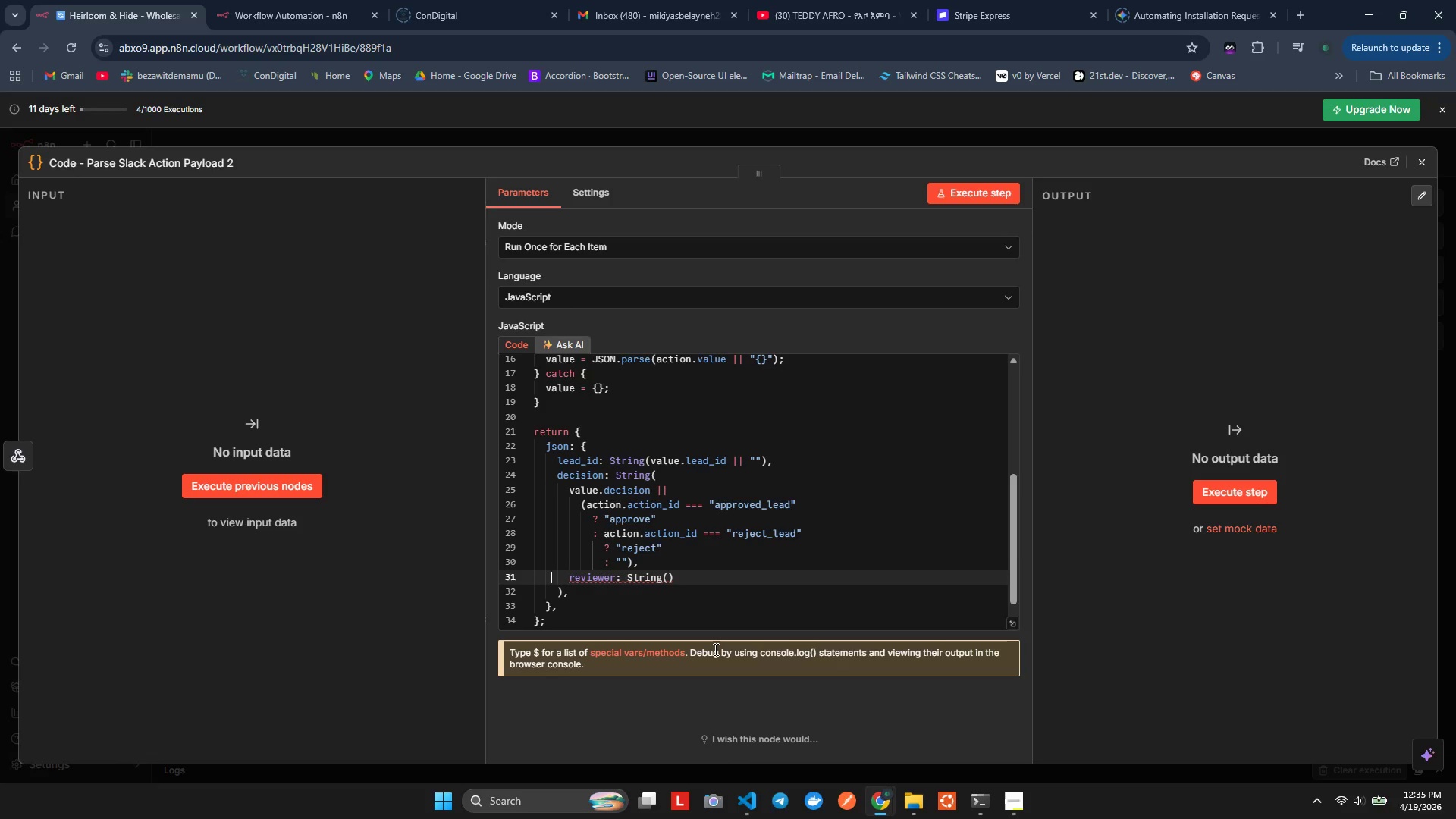 
key(ArrowRight)
 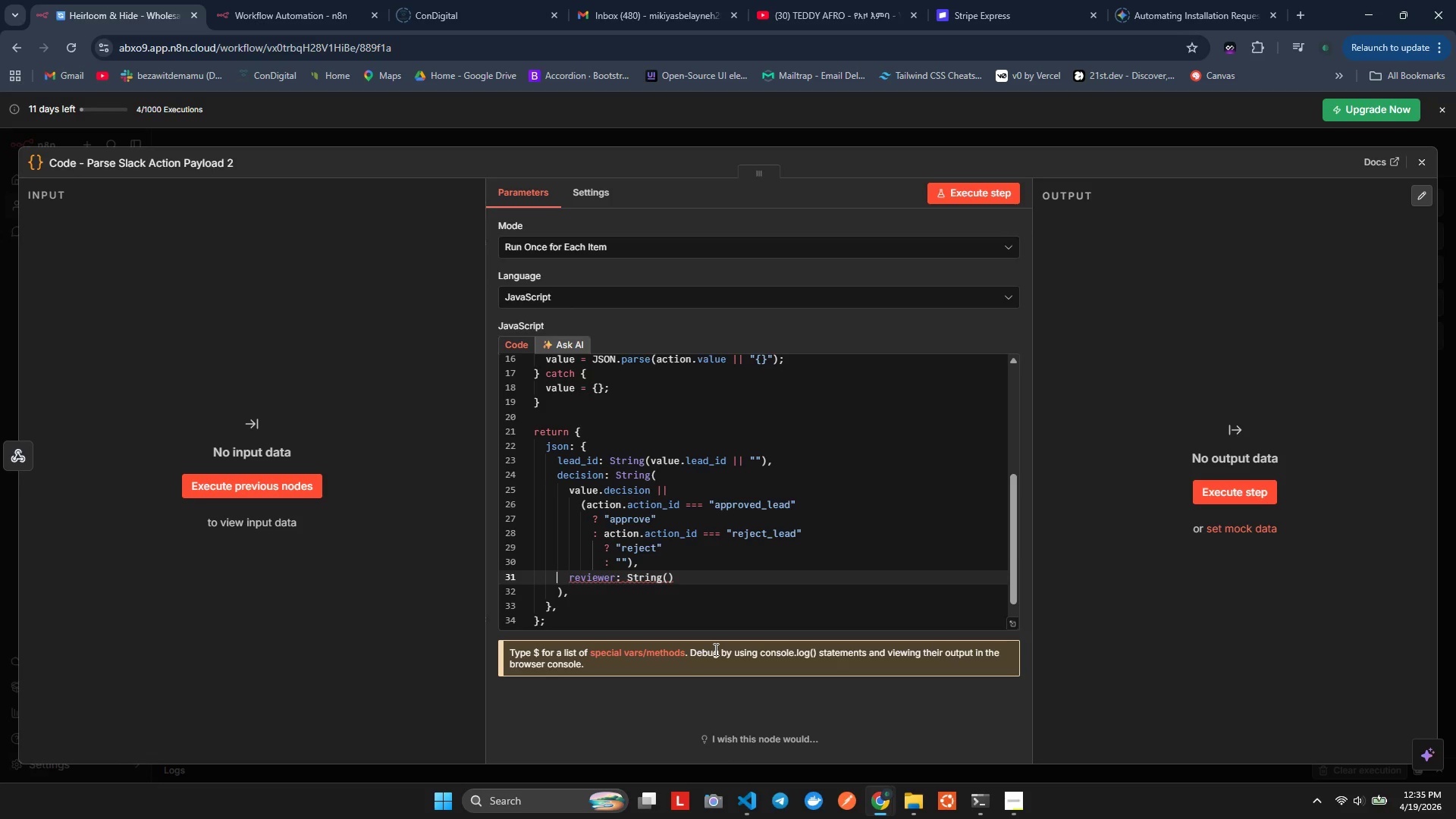 
key(ArrowRight)
 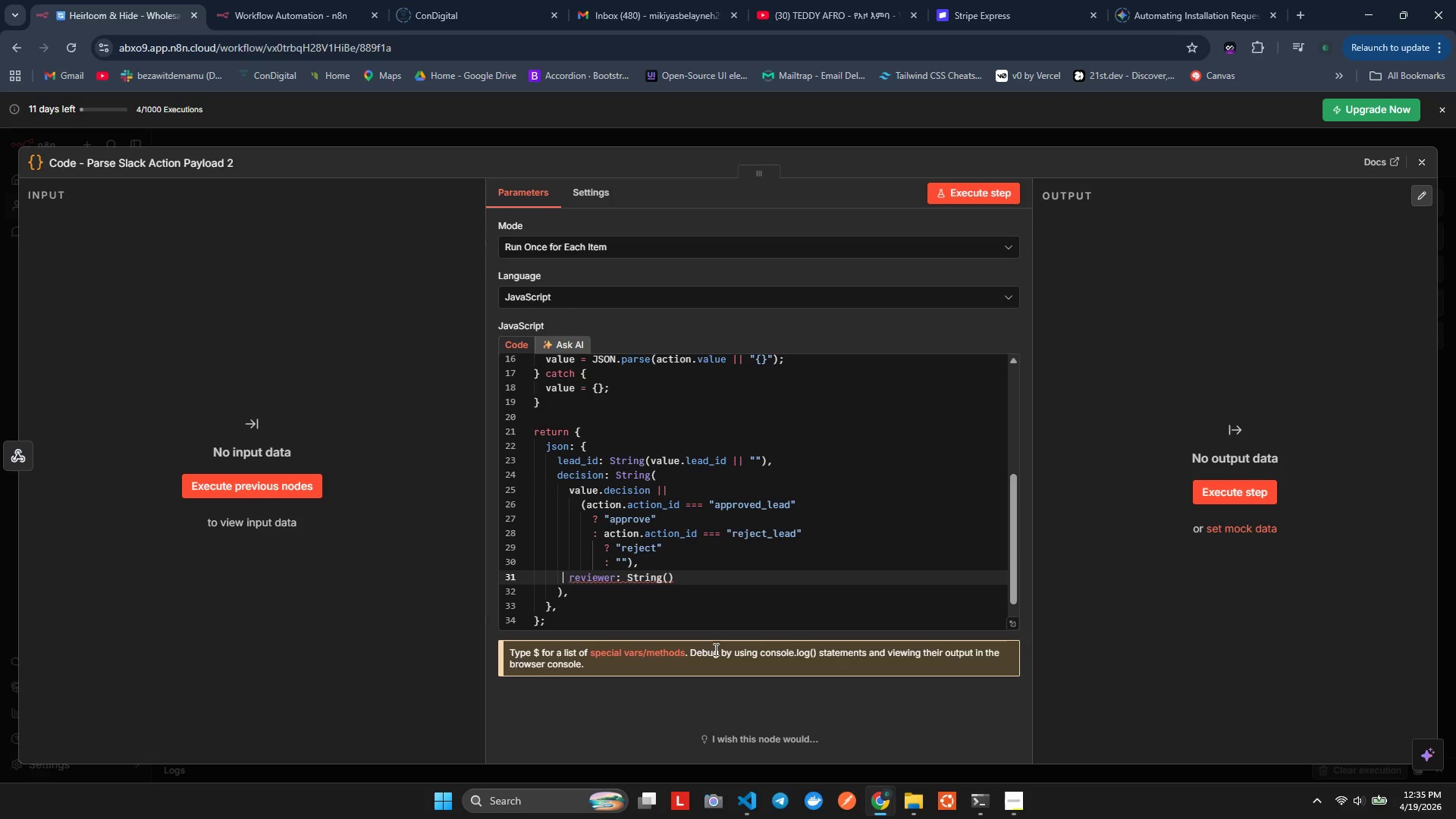 
key(ArrowRight)
 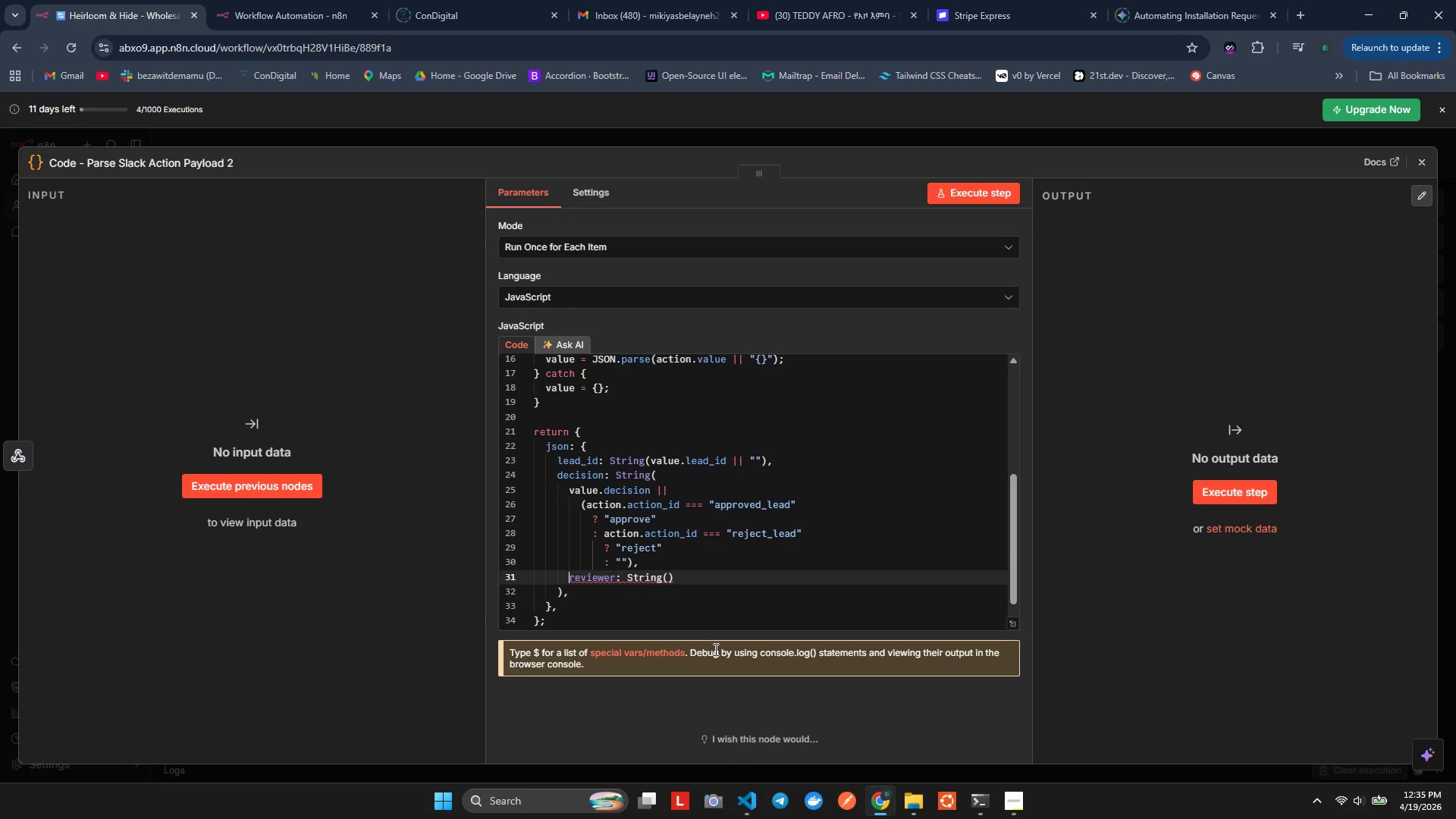 
key(ArrowRight)
 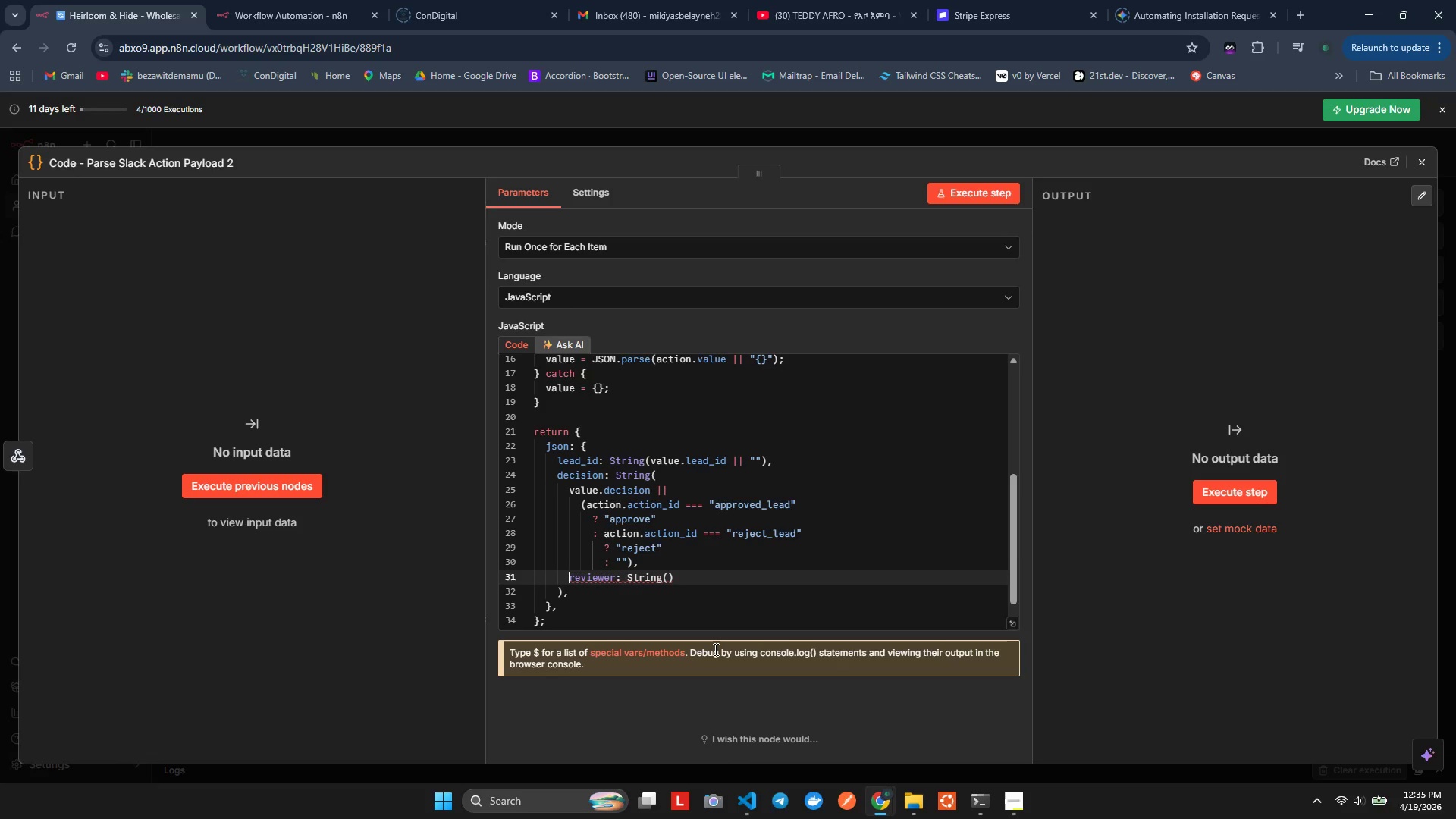 
key(Backspace)
 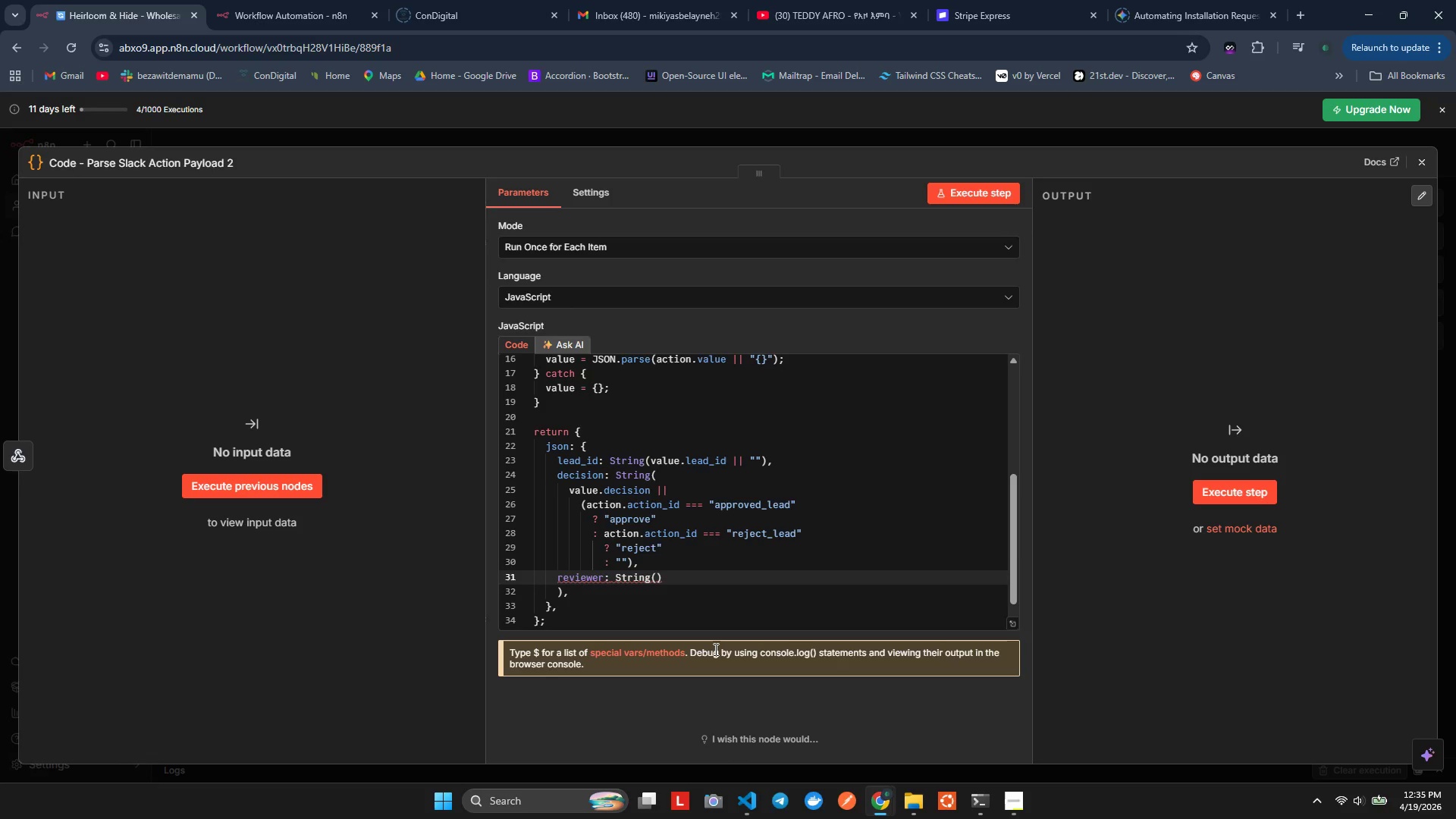 
key(ArrowUp)
 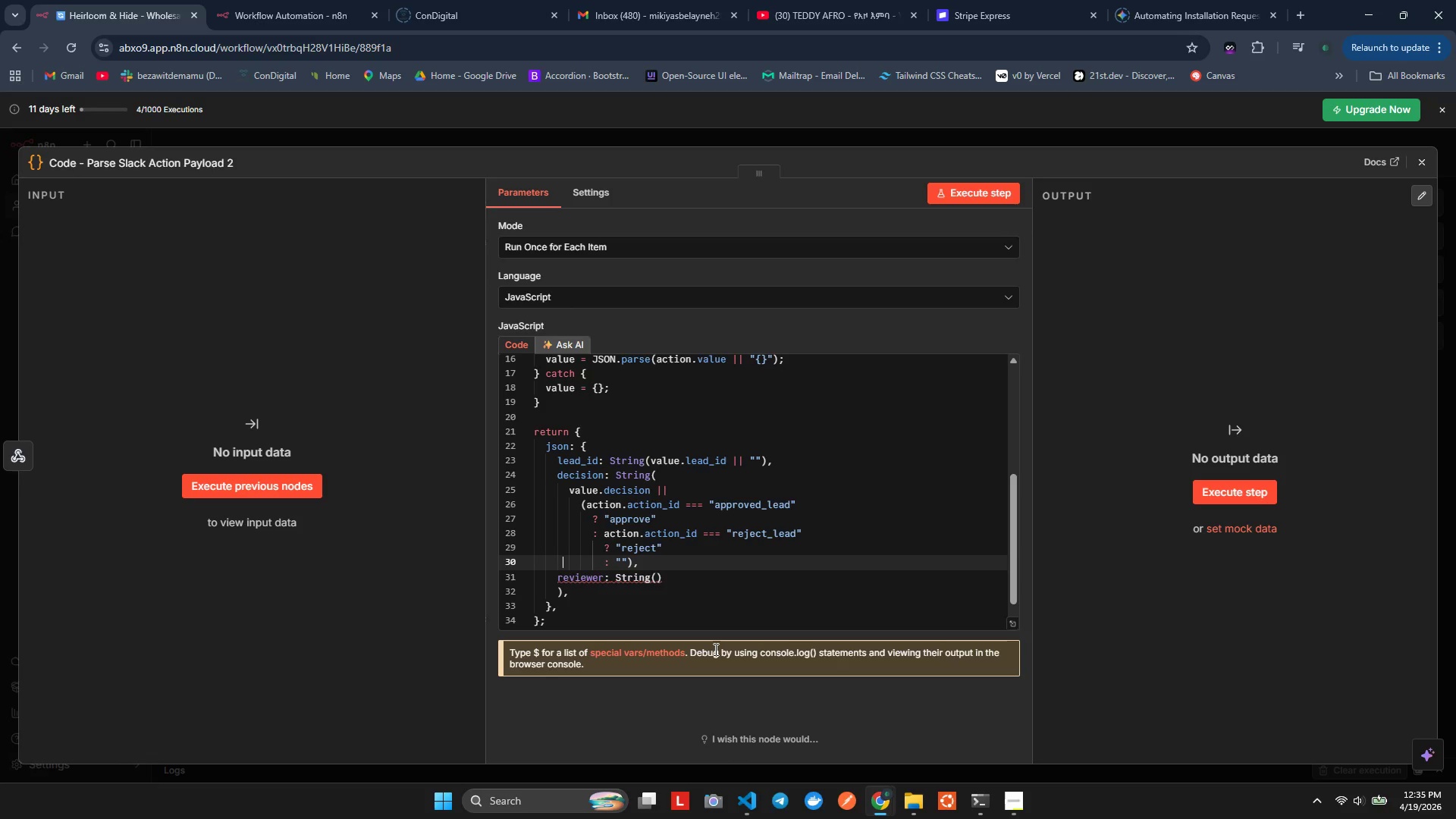 
hold_key(key=ArrowRight, duration=0.75)
 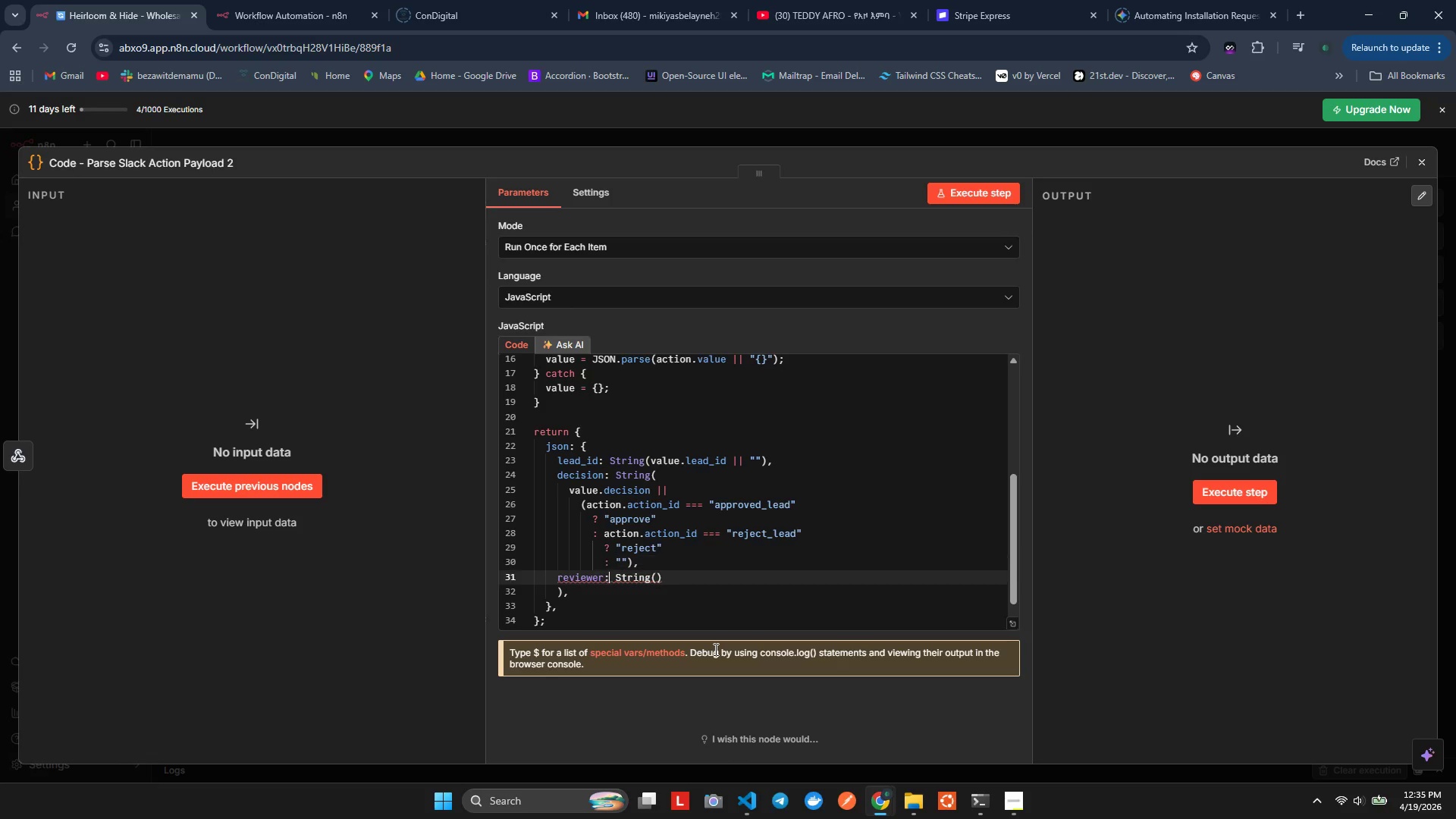 
hold_key(key=ArrowRight, duration=0.89)
 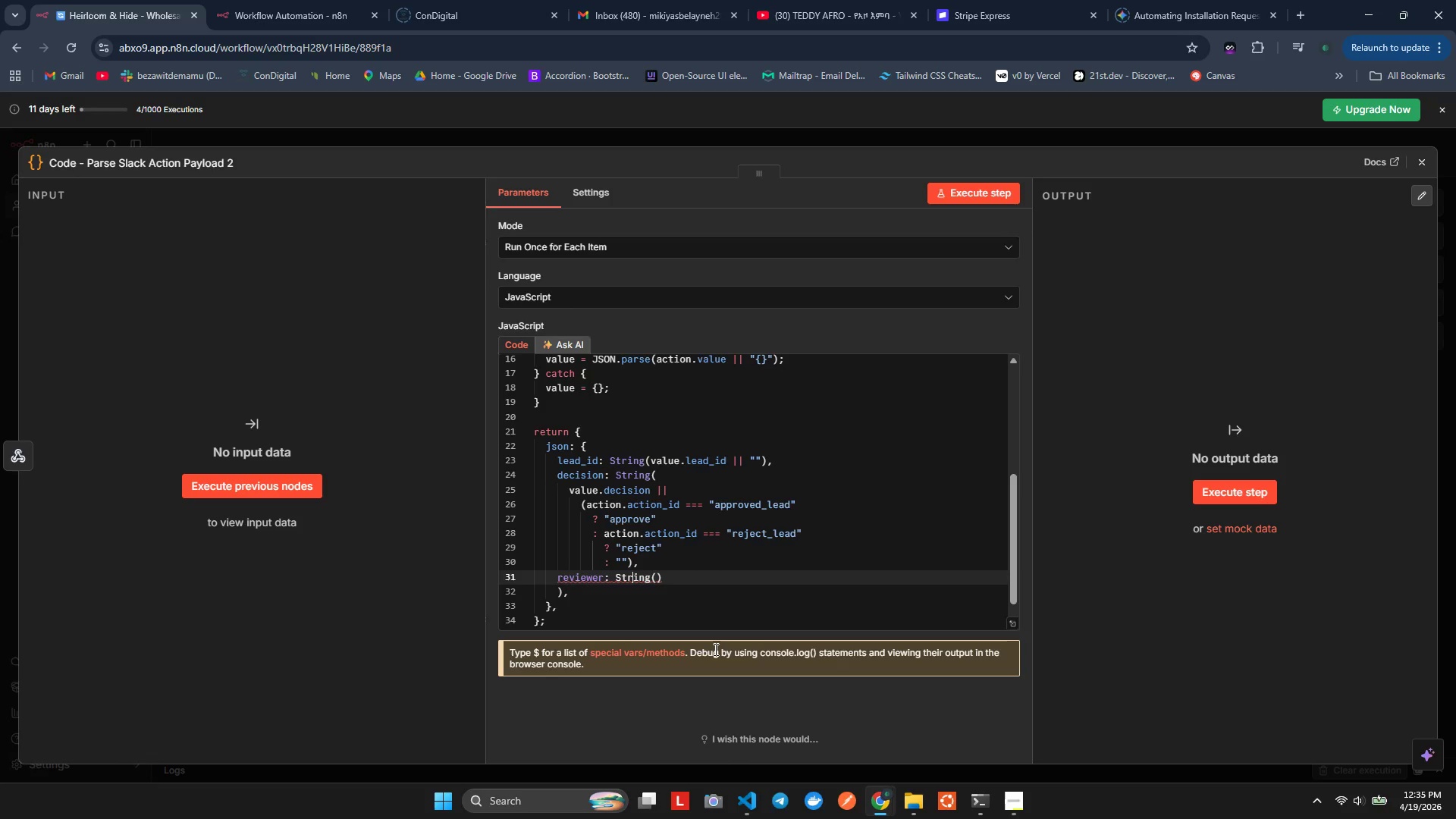 
key(ArrowDown)
 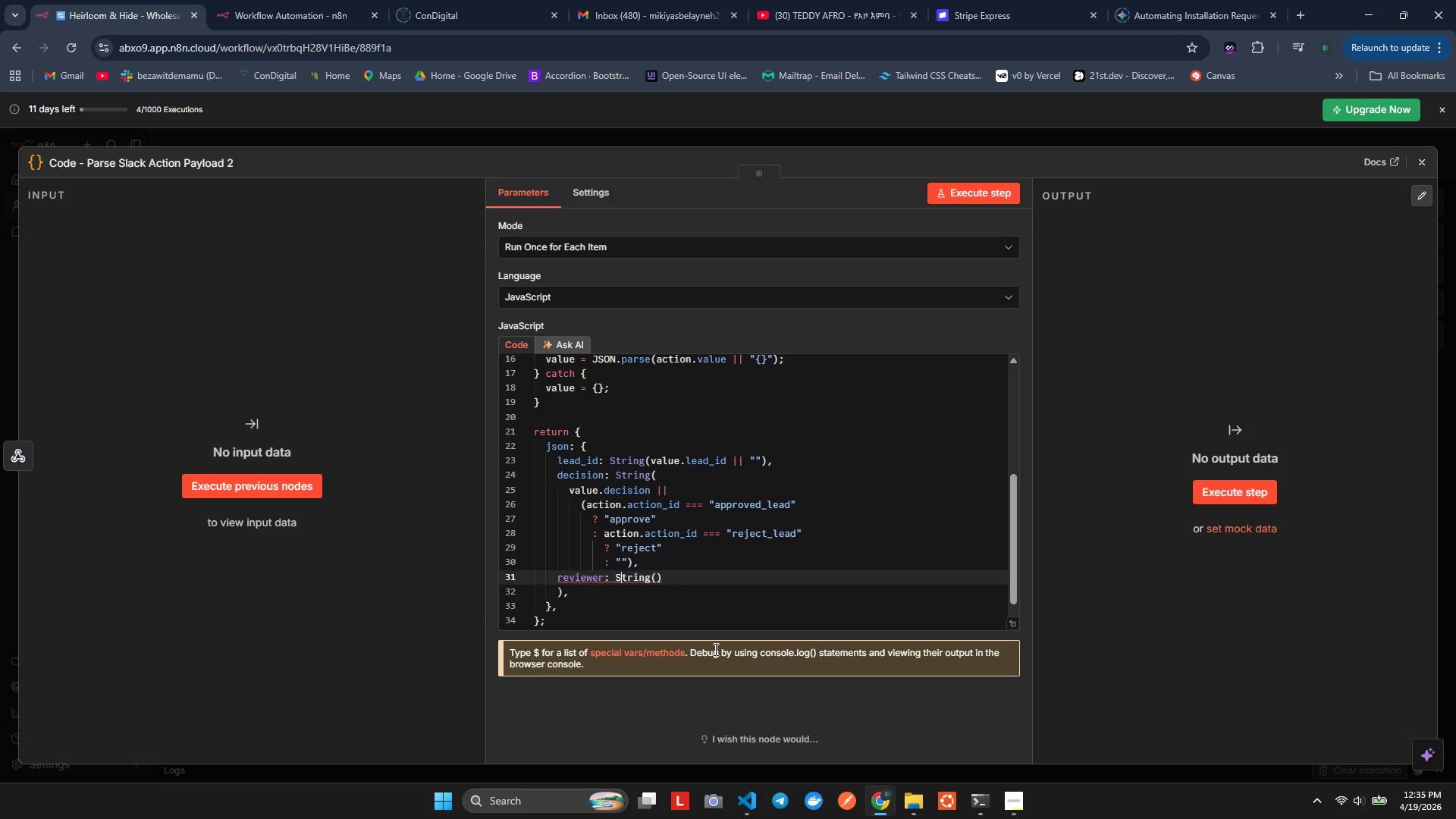 
key(ArrowRight)
 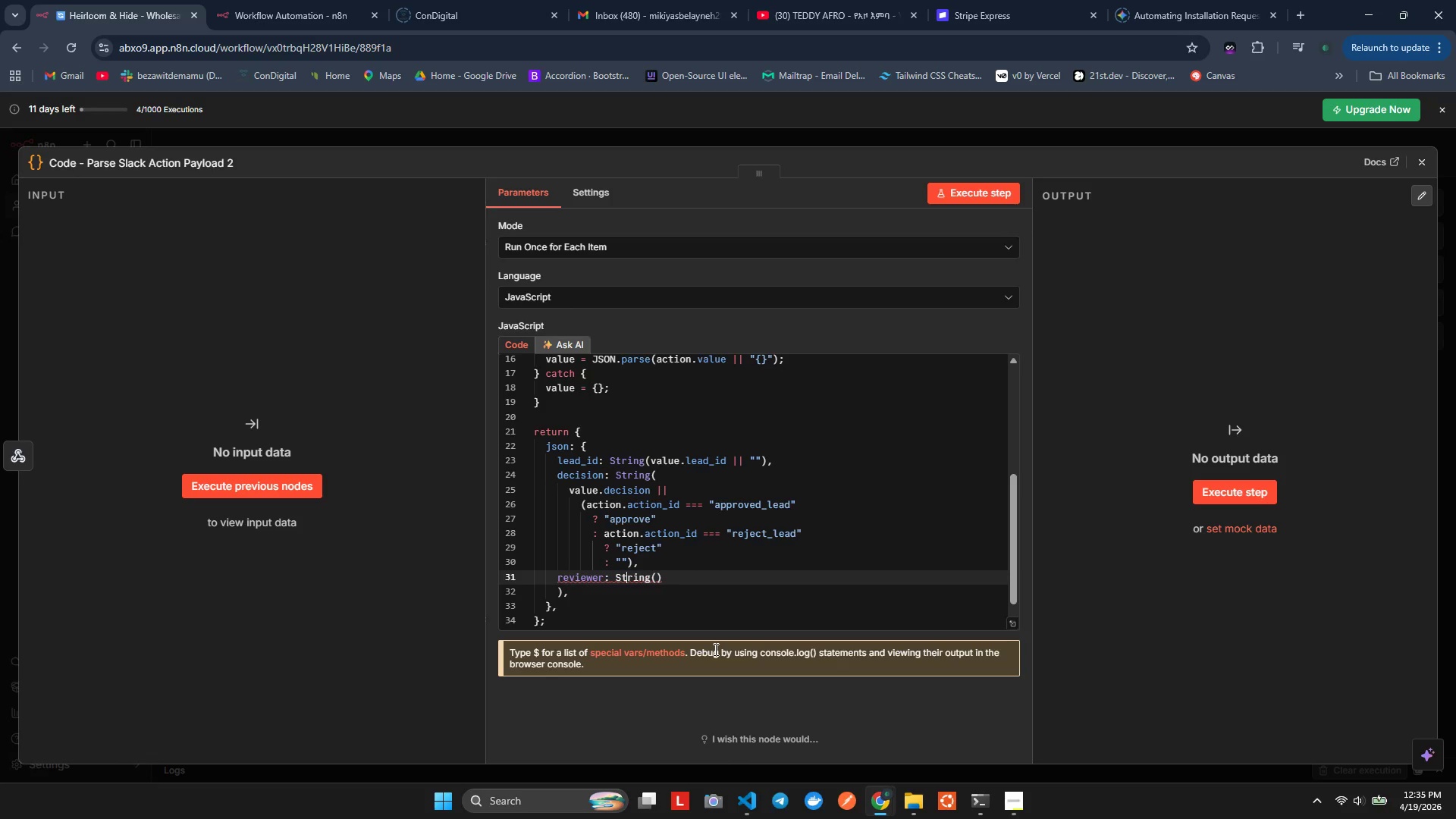 
key(ArrowRight)
 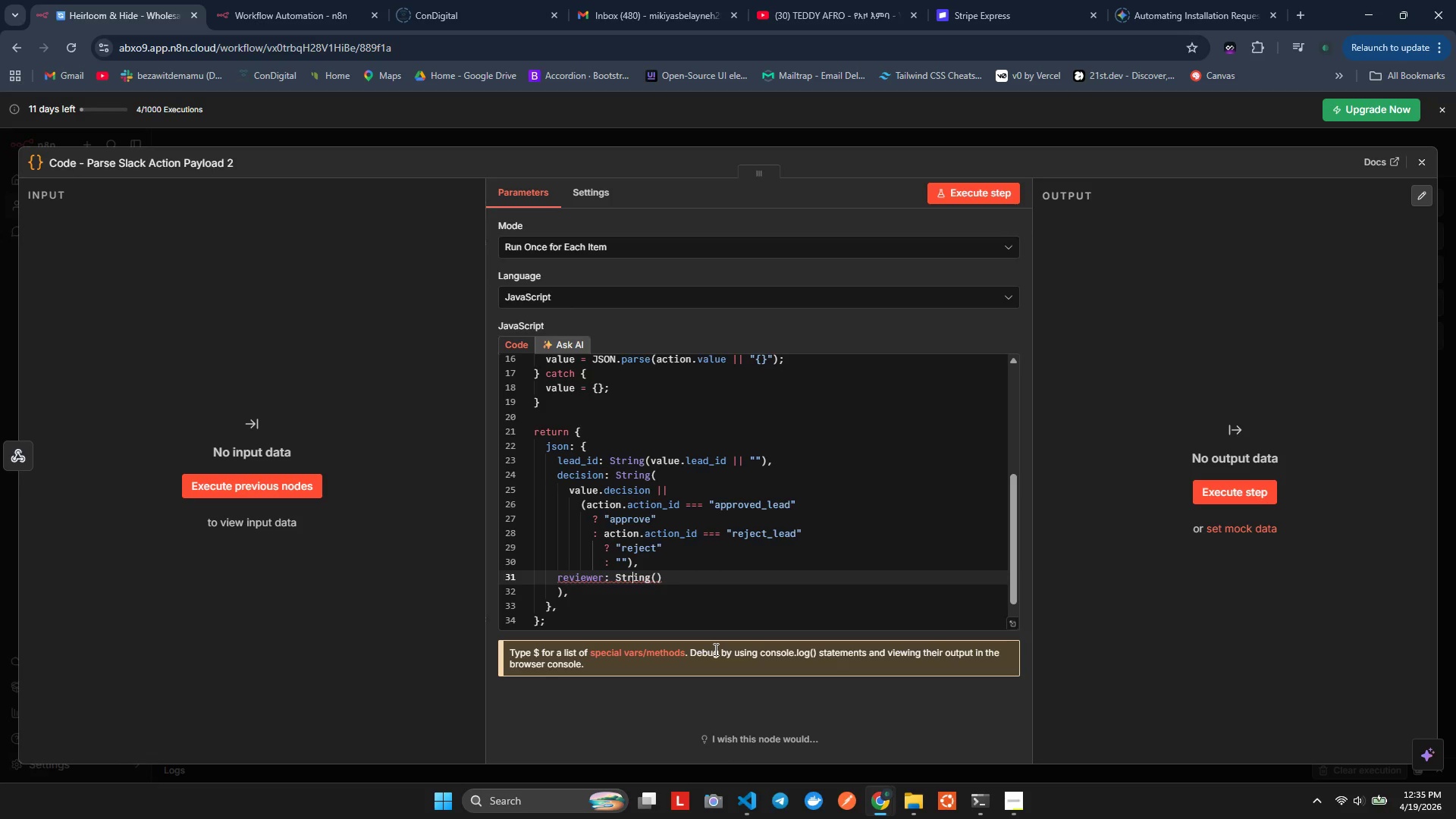 
key(ArrowRight)
 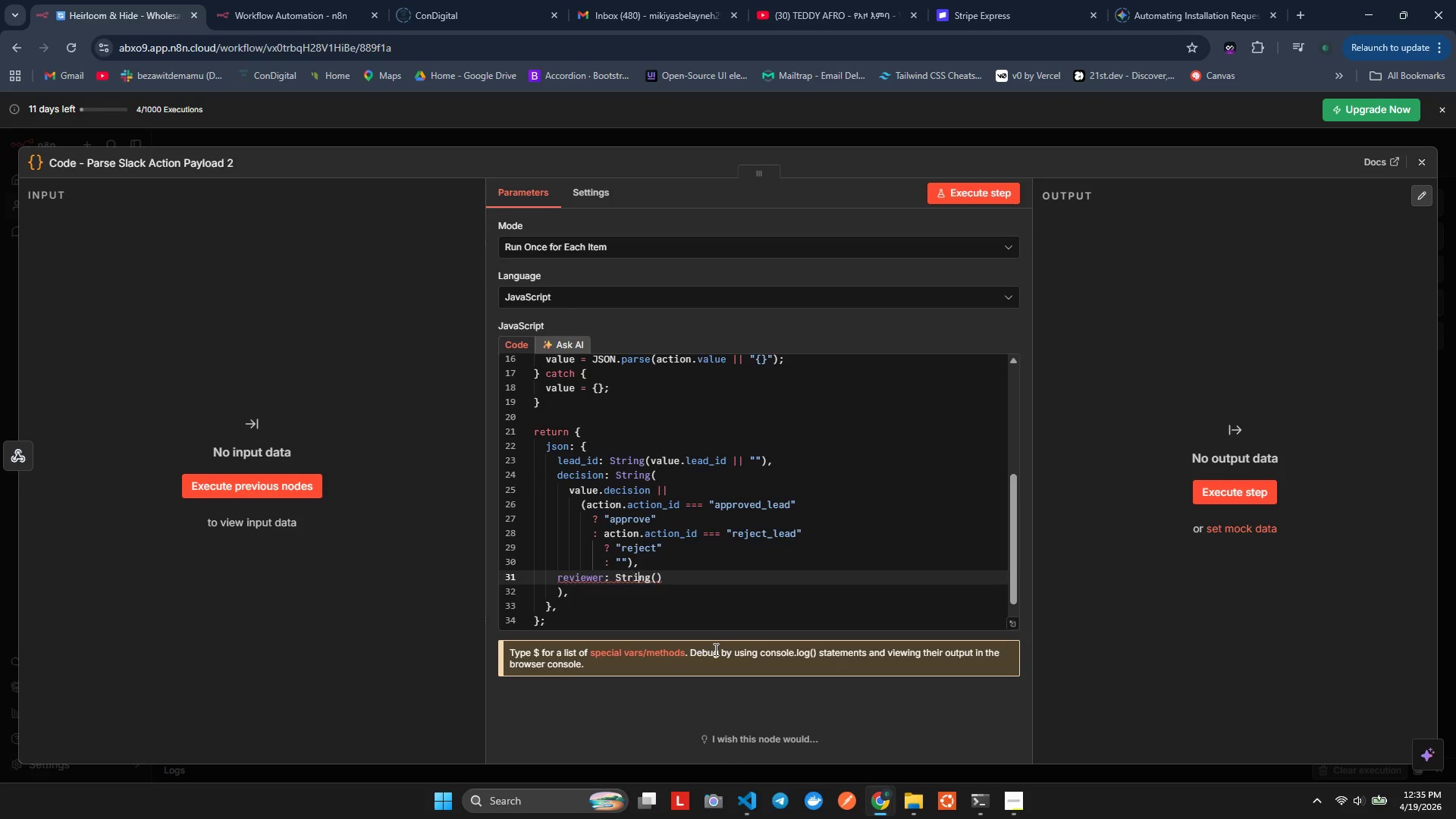 
key(ArrowRight)
 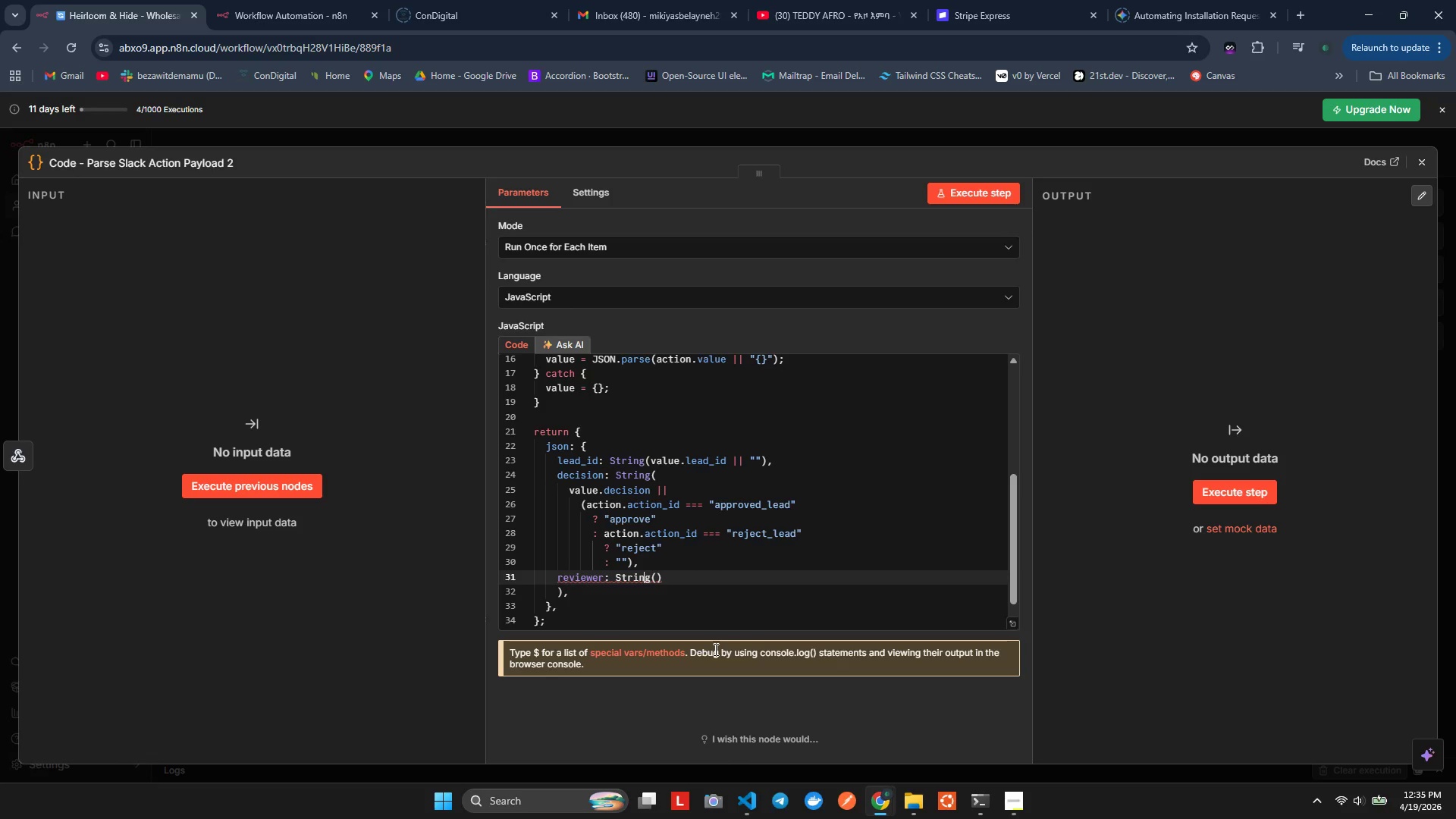 
key(ArrowRight)
 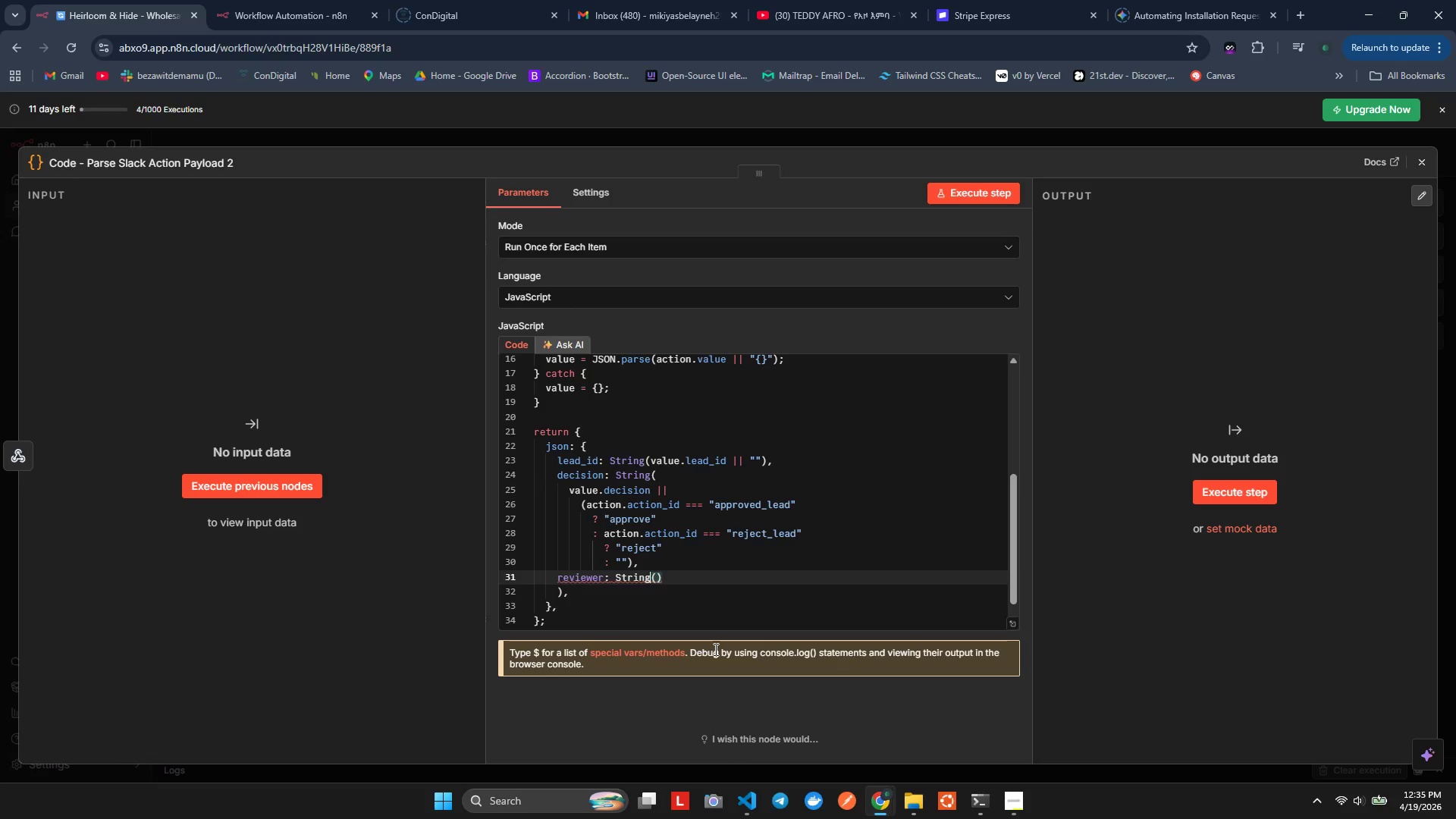 
key(ArrowRight)
 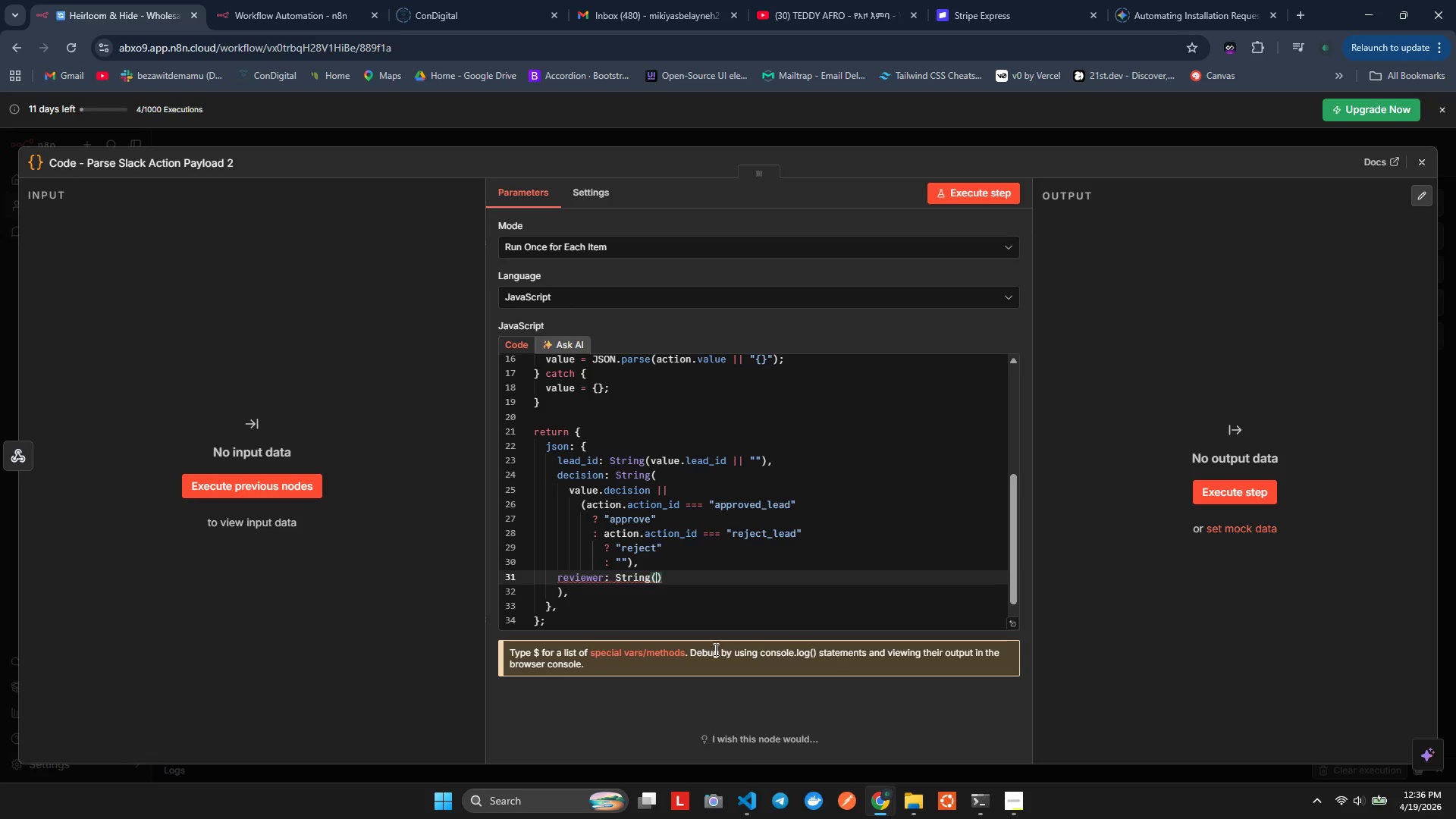 
key(ArrowRight)
 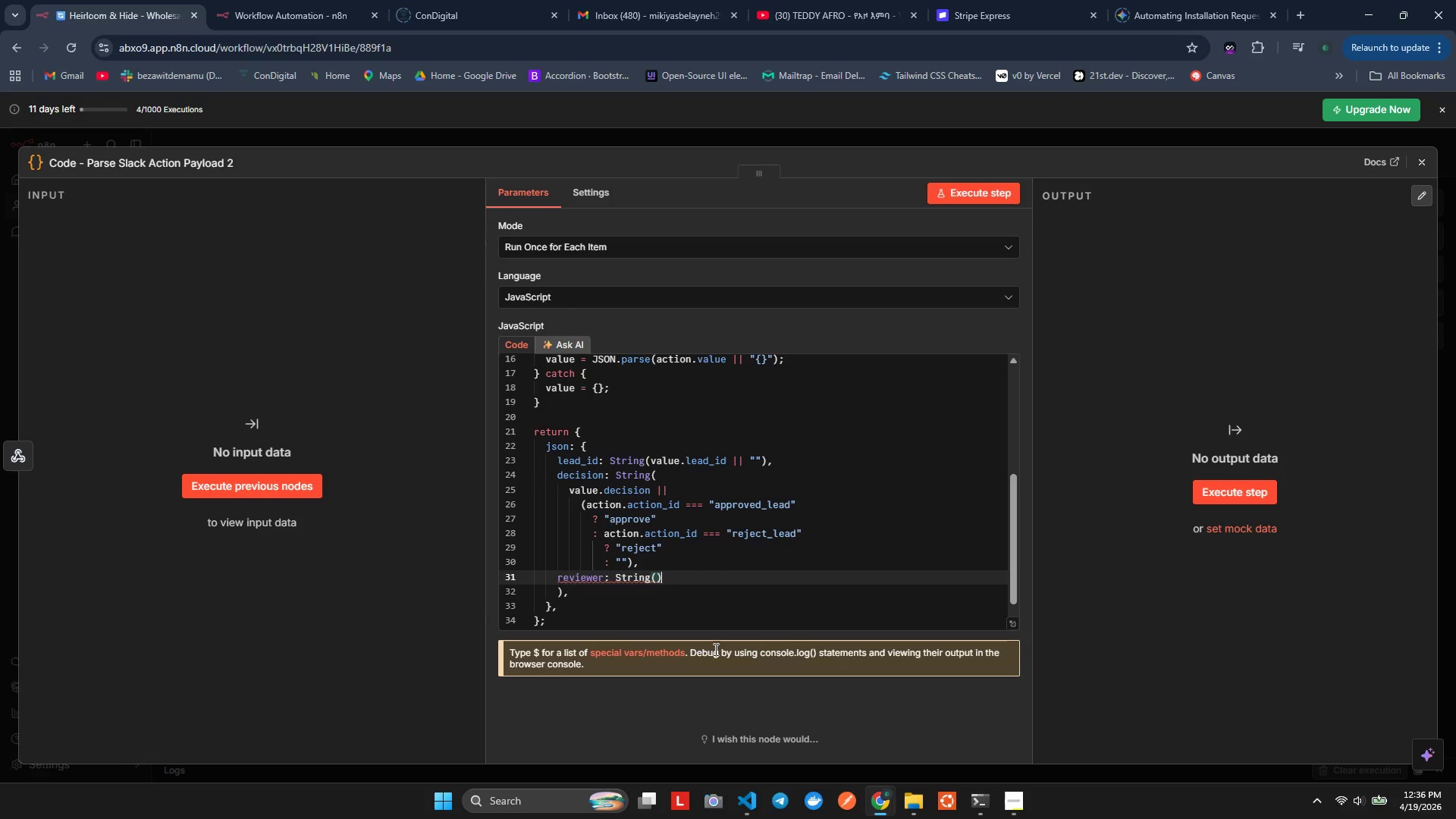 
key(ArrowRight)
 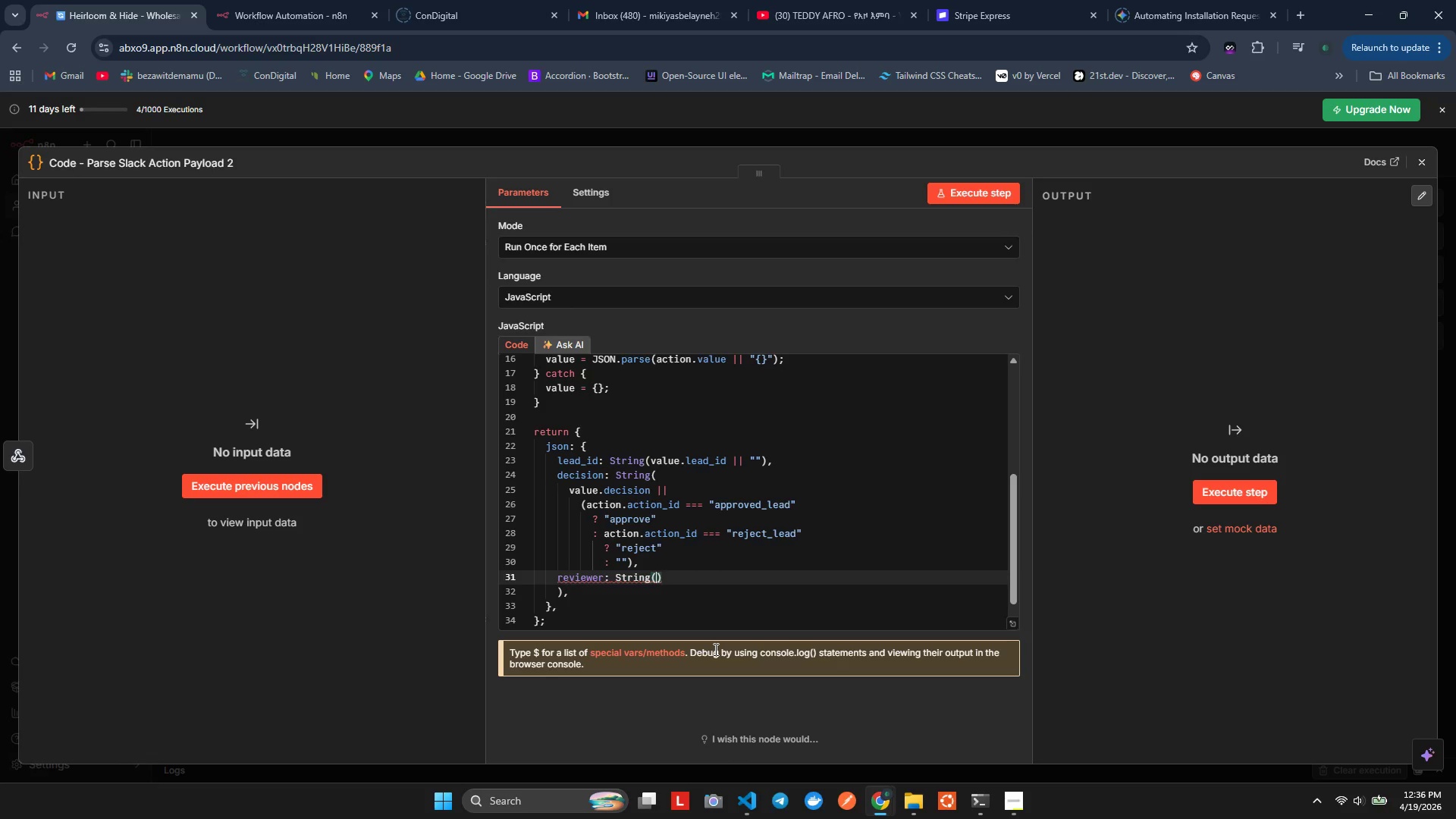 
key(ArrowLeft)
 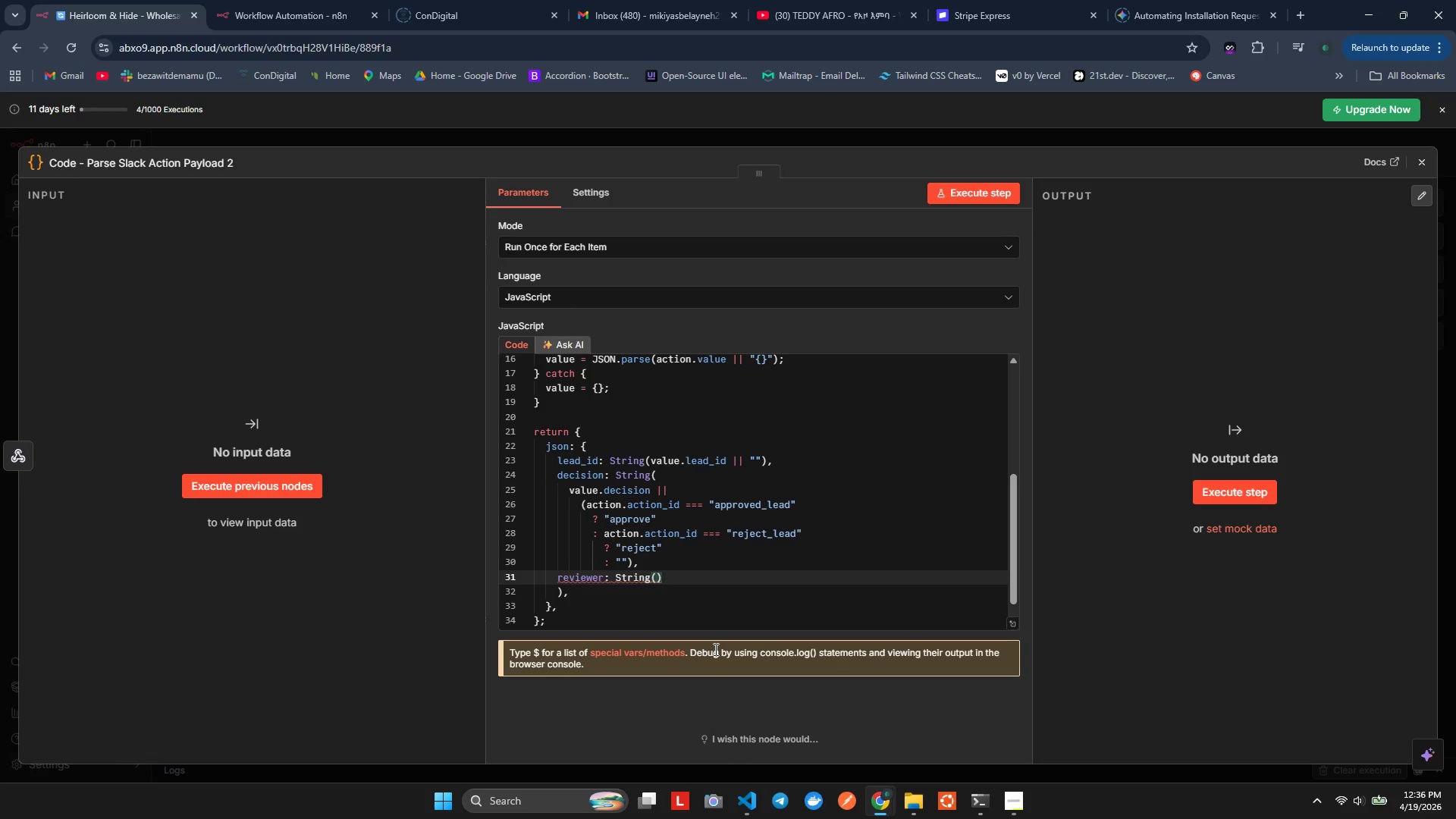 
type(payl)
 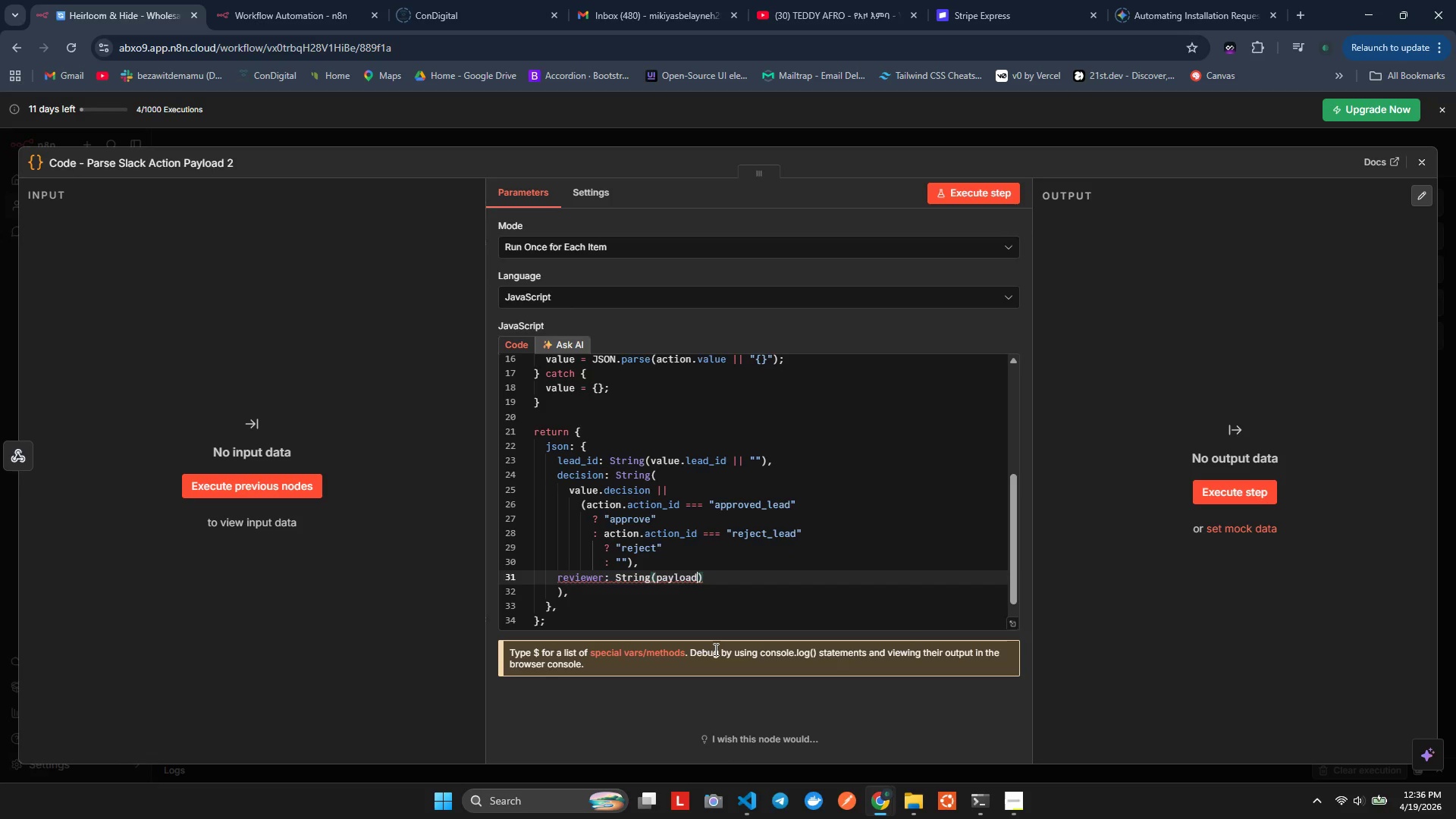 
key(Enter)
 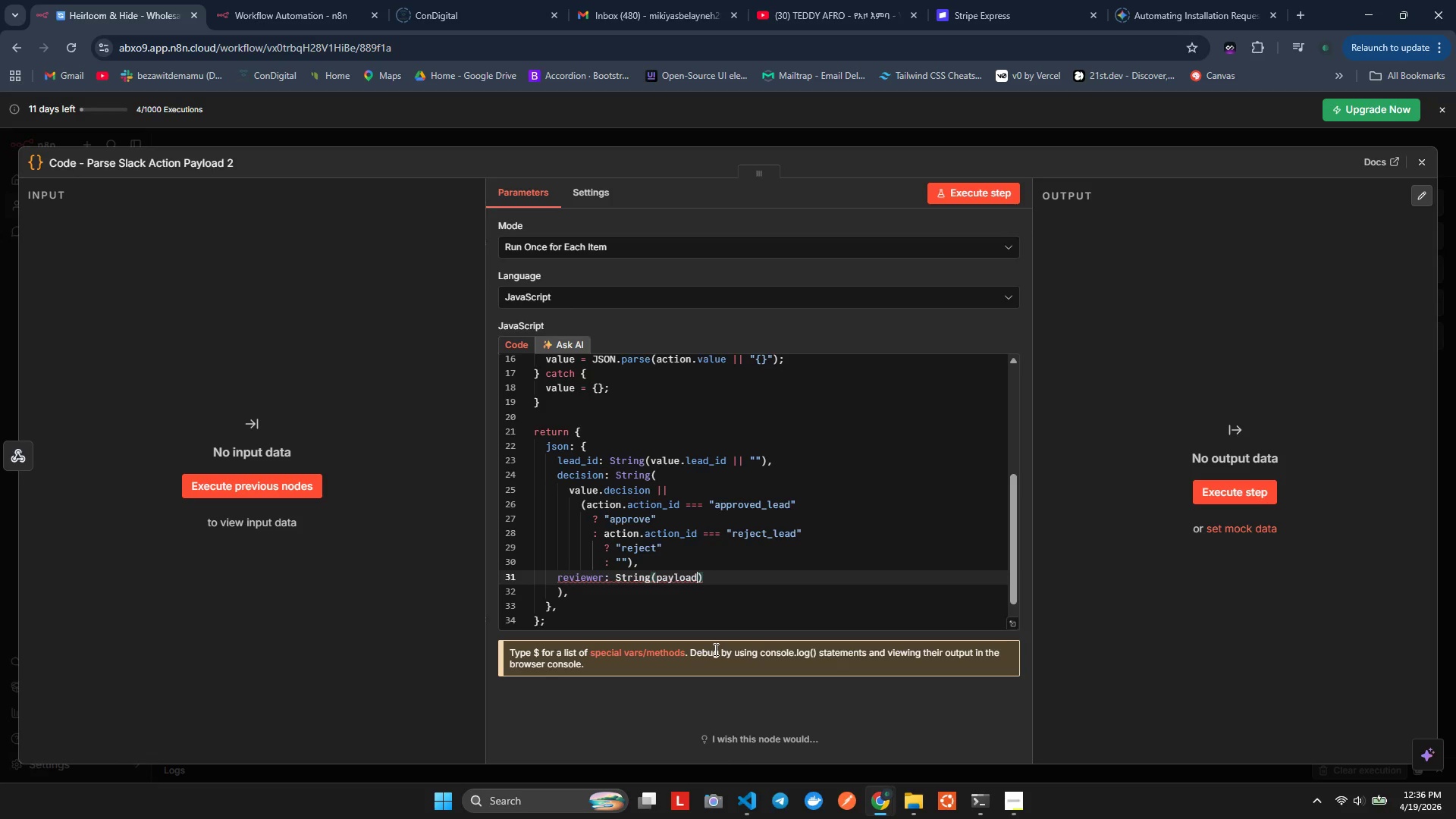 
type(.user?.username|| paylo)
 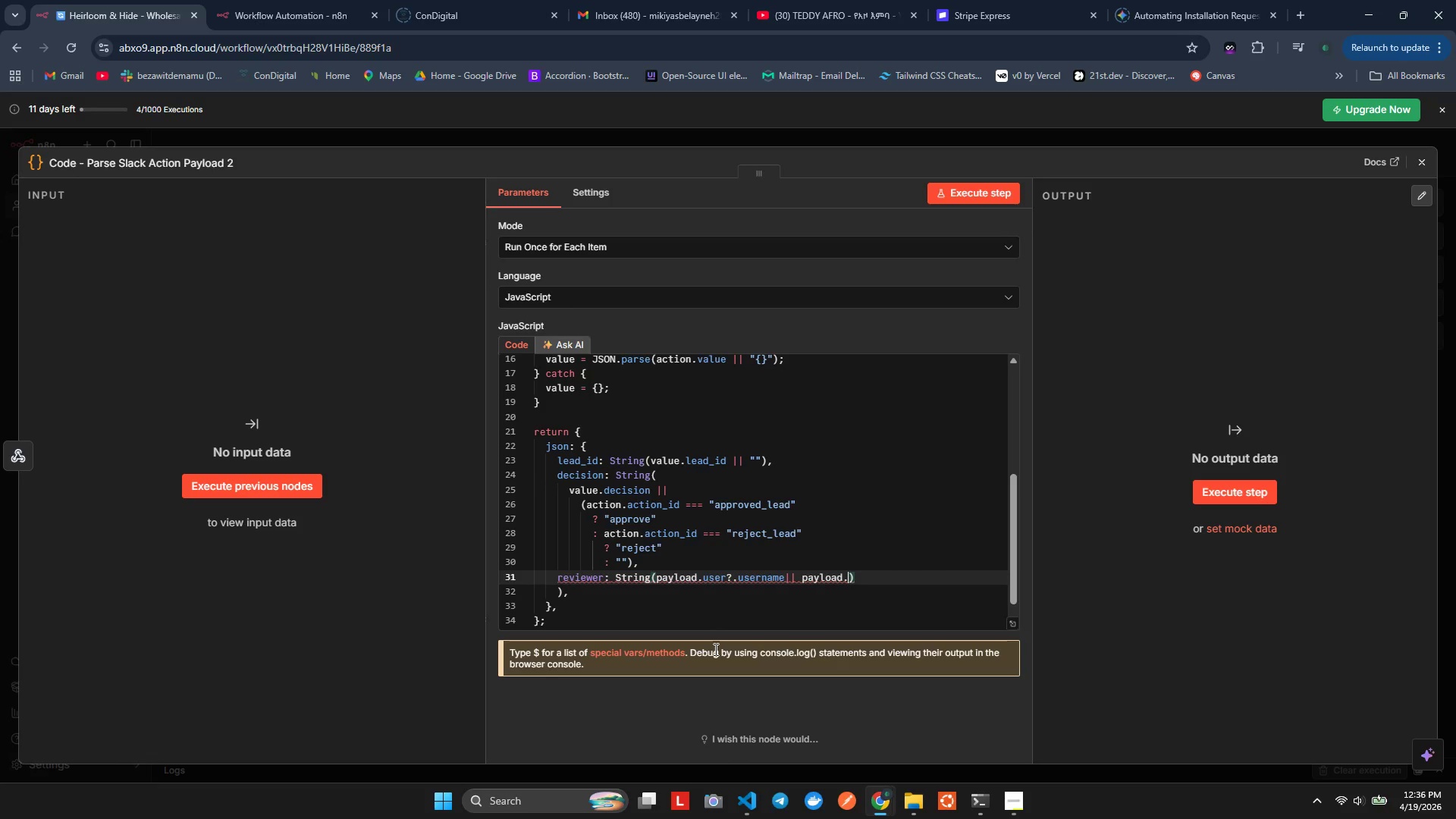 
 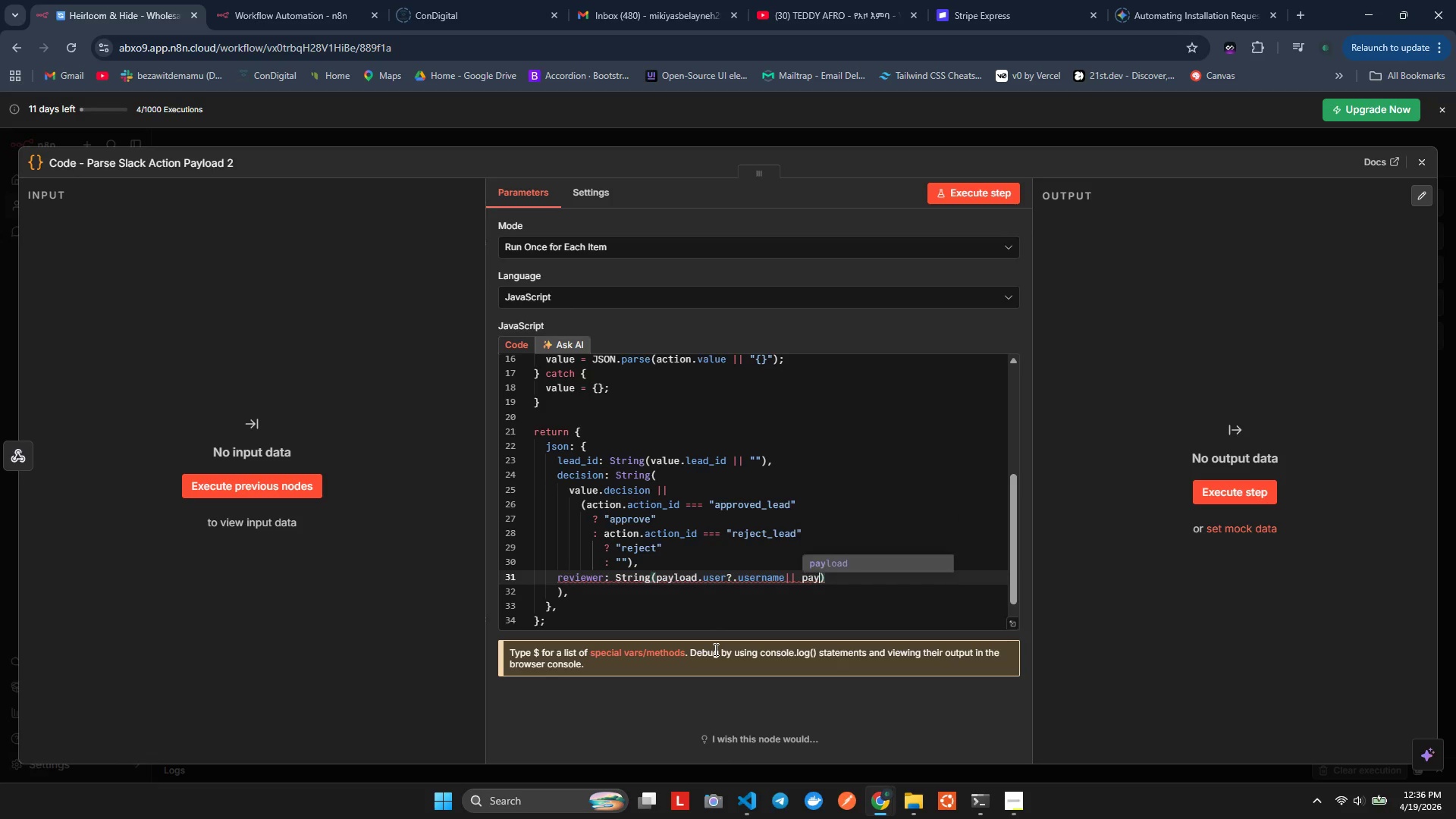 
key(Enter)
 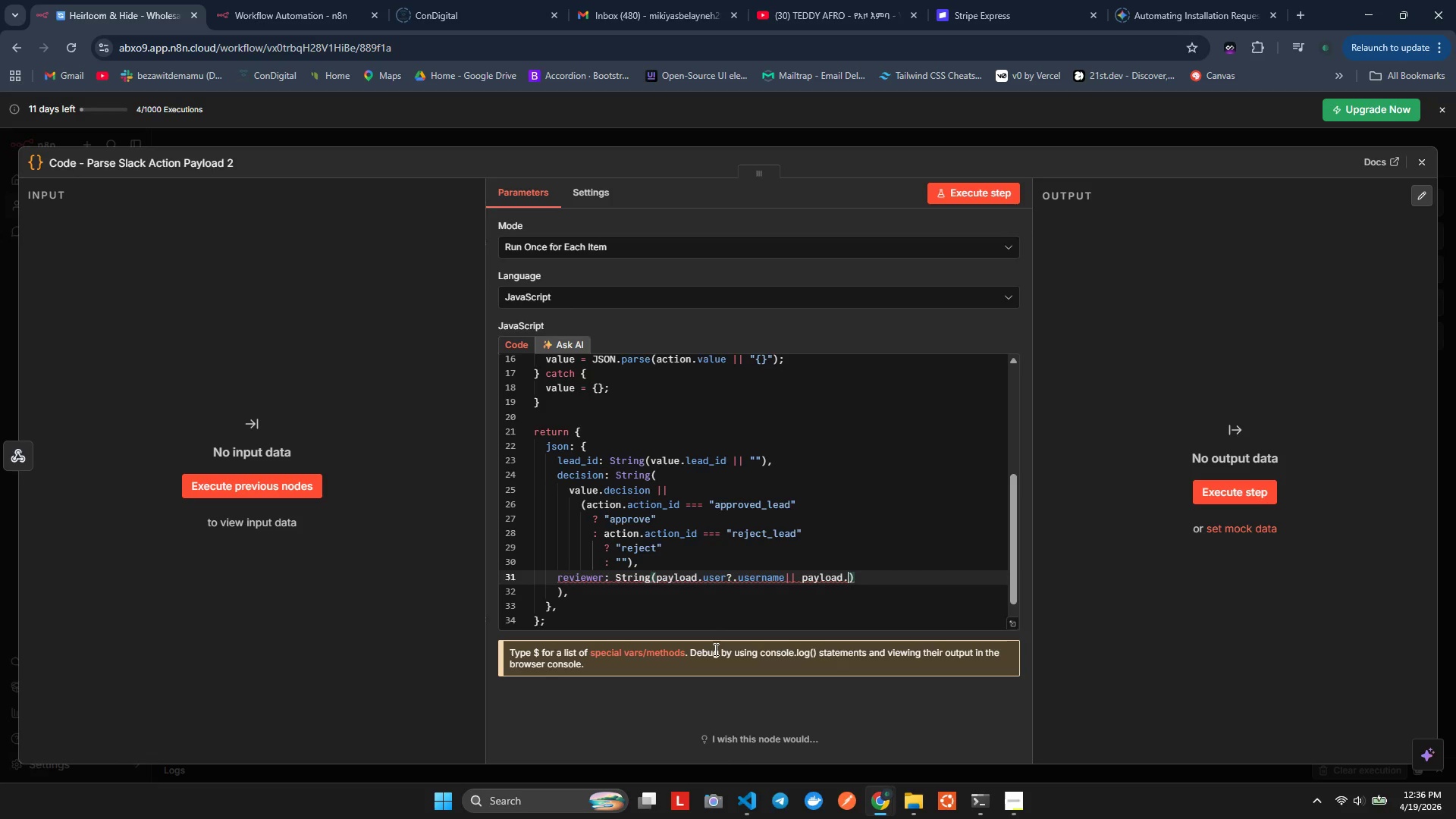 
type(.user?.ae || payload.user?.id || ])
key(Backspace)
type("un)
key(Backspace)
type(unknk=)
key(Backspace)
key(Backspace)
type(owom)
key(Backspace)
key(Backspace)
type(nw)
key(Backspace)
 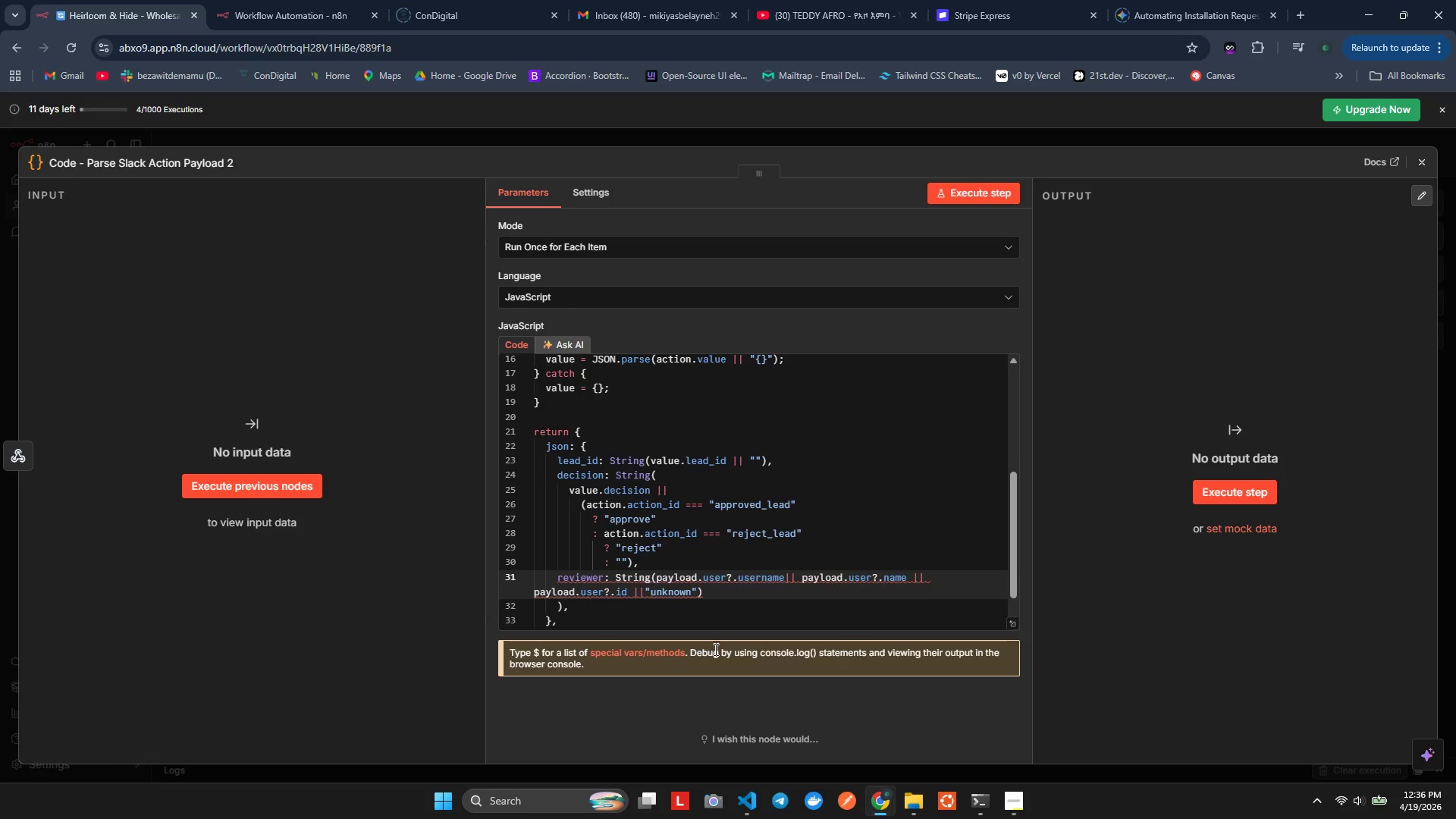 
key(Alt+AltLeft)
 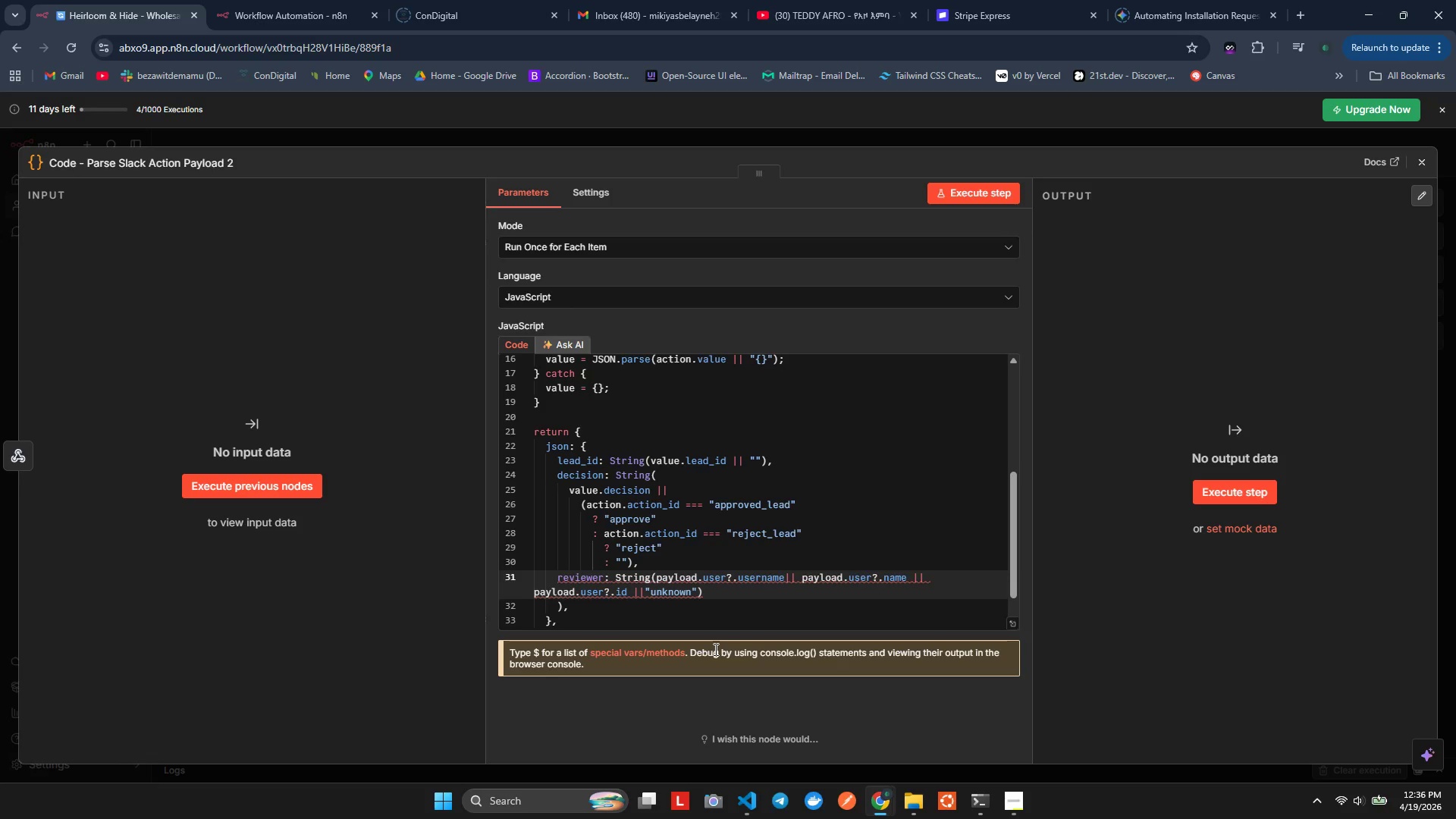 
key(Alt+Shift+ShiftLeft)
 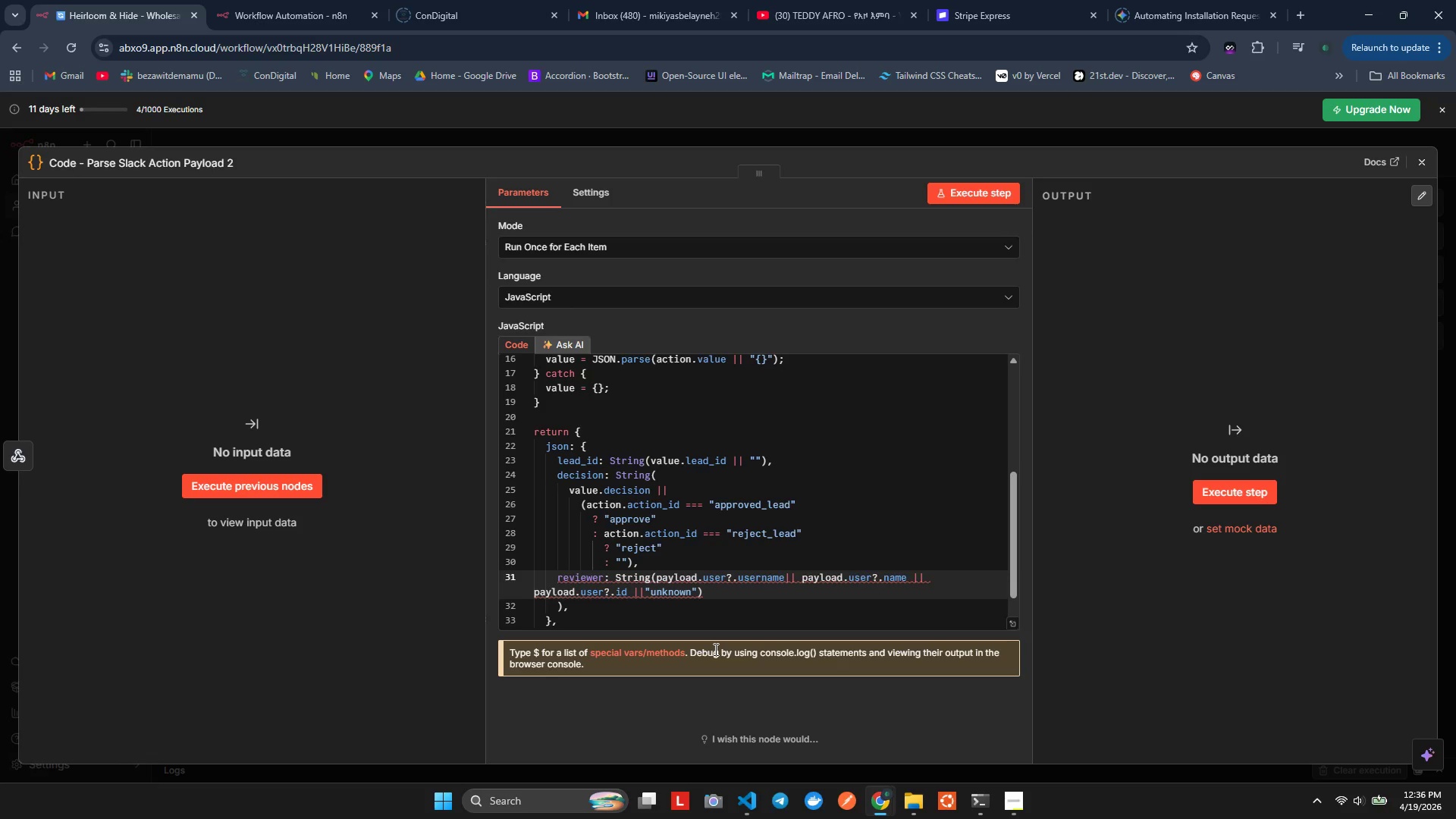 
key(Alt+Shift+F)
 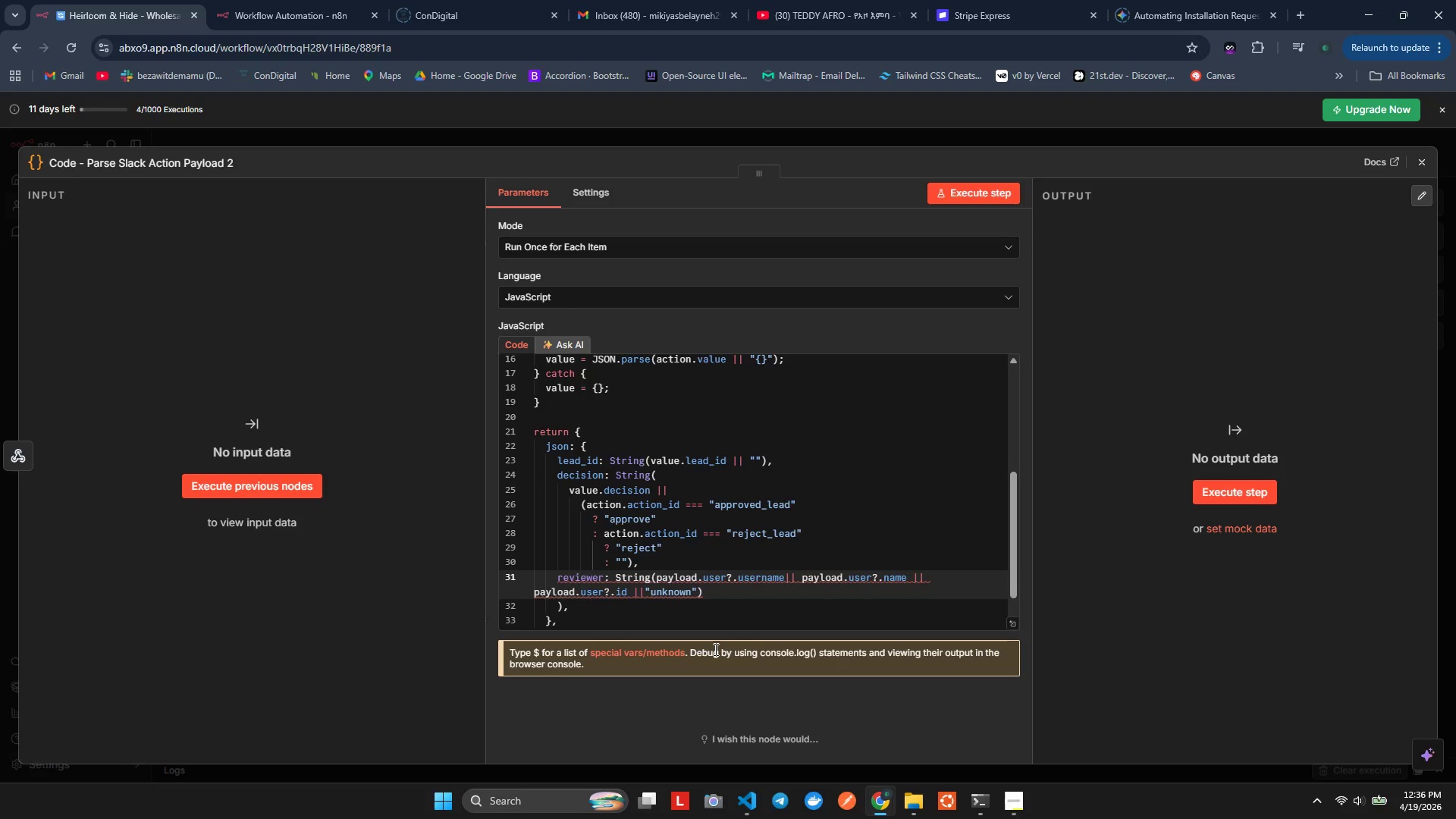 
key(ArrowLeft)
 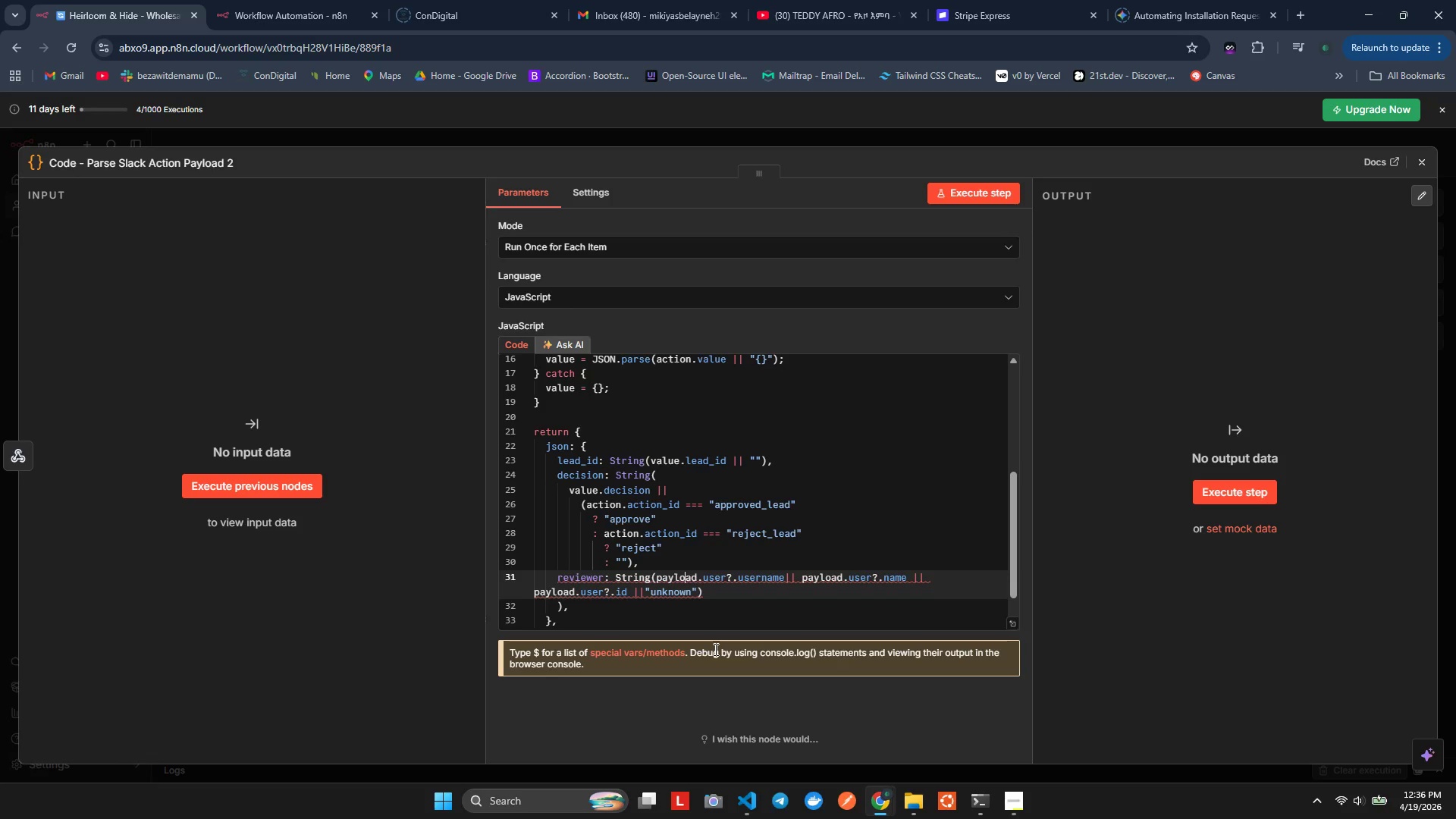 
key(ArrowUp)
 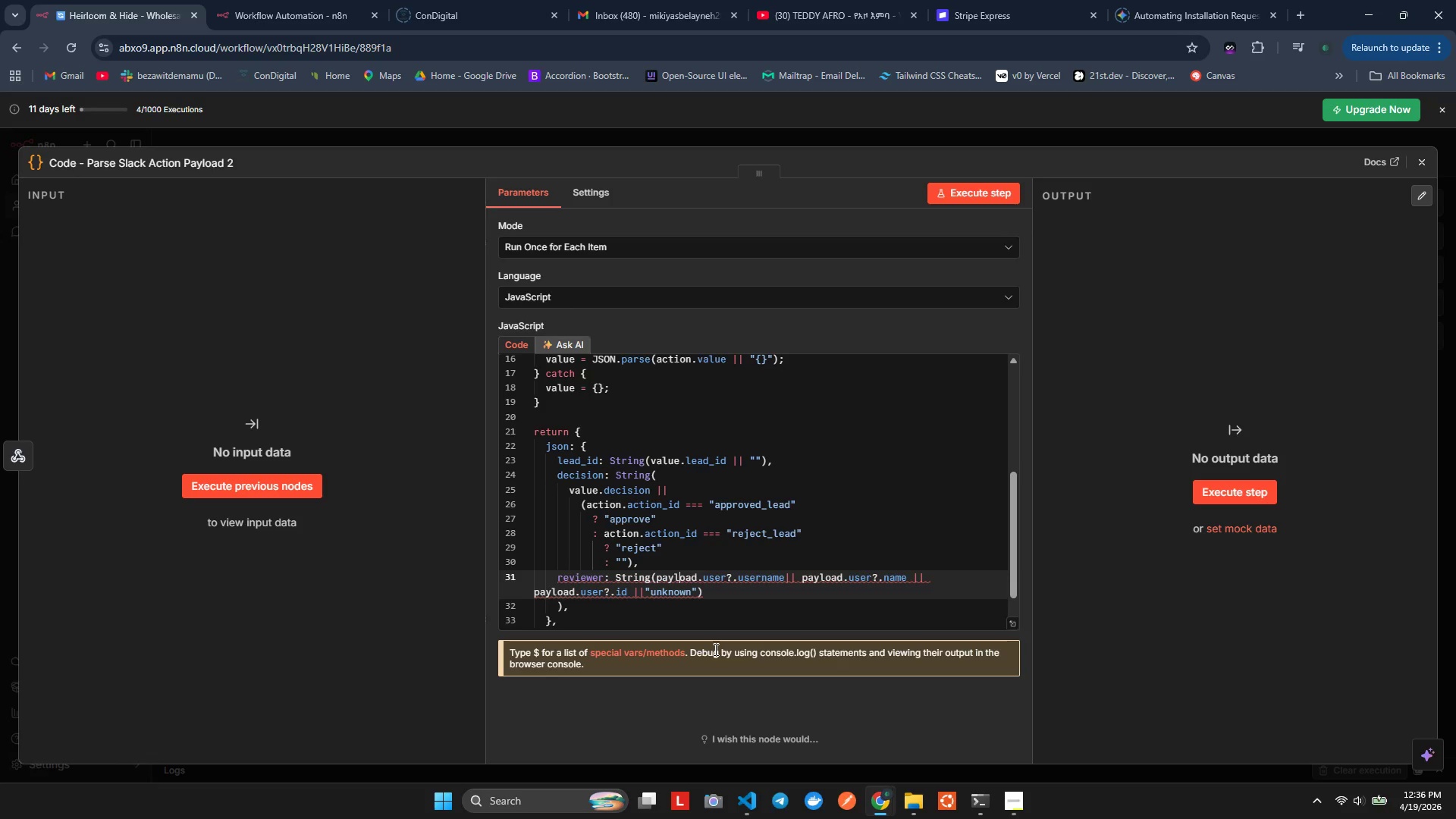 
hold_key(key=ArrowLeft, duration=1.02)
 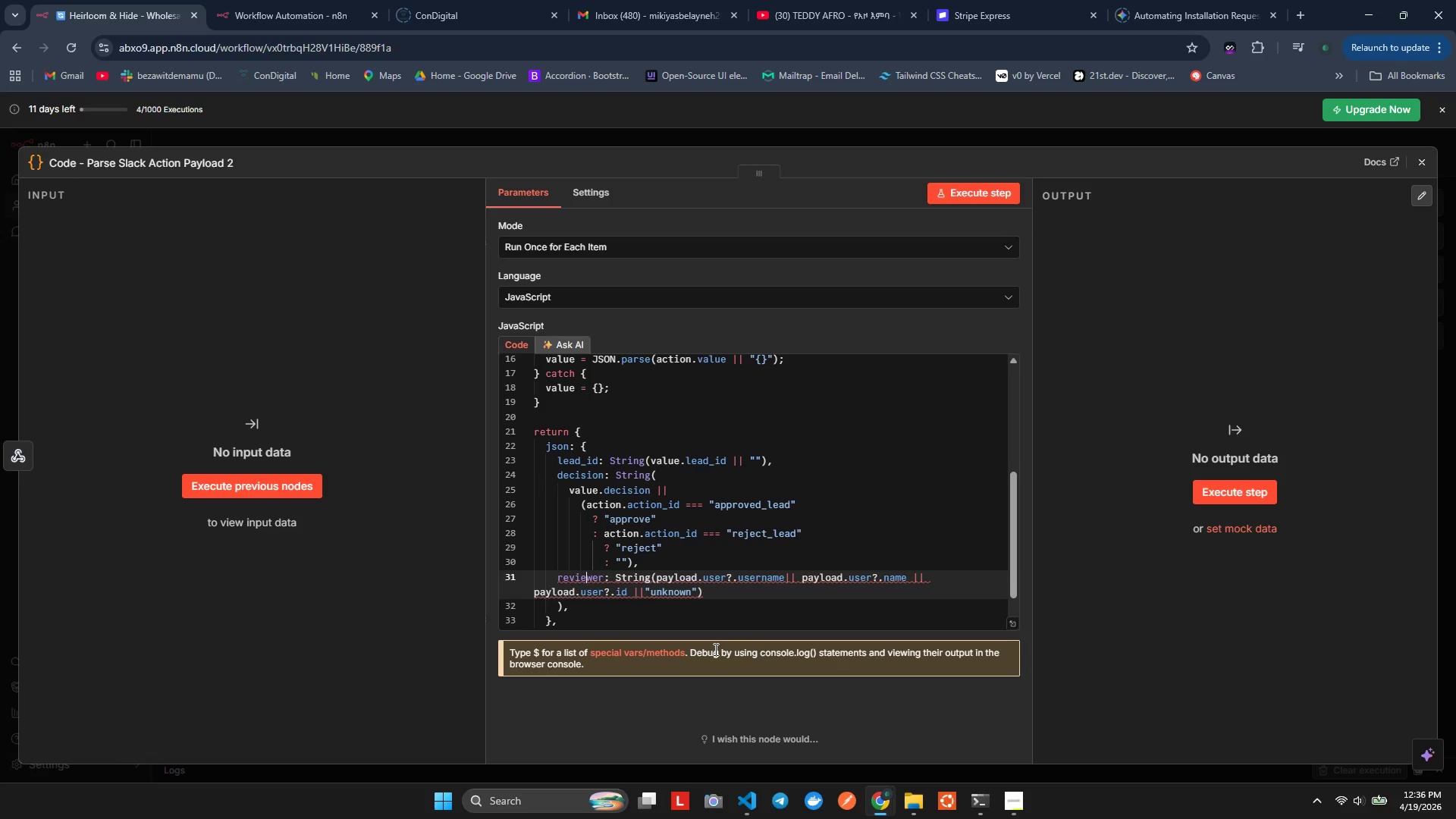 
key(ArrowLeft)
 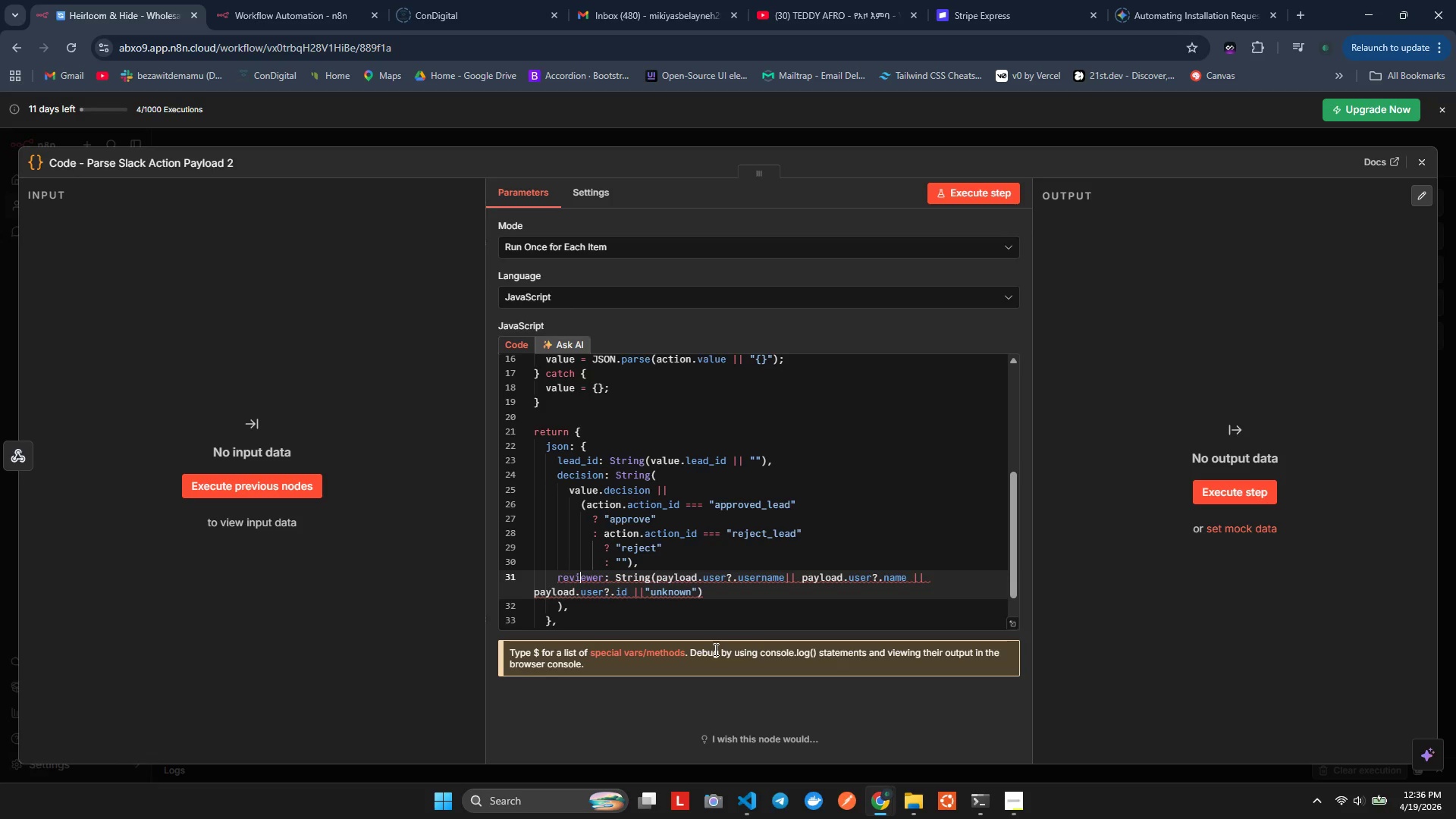 
key(ArrowLeft)
 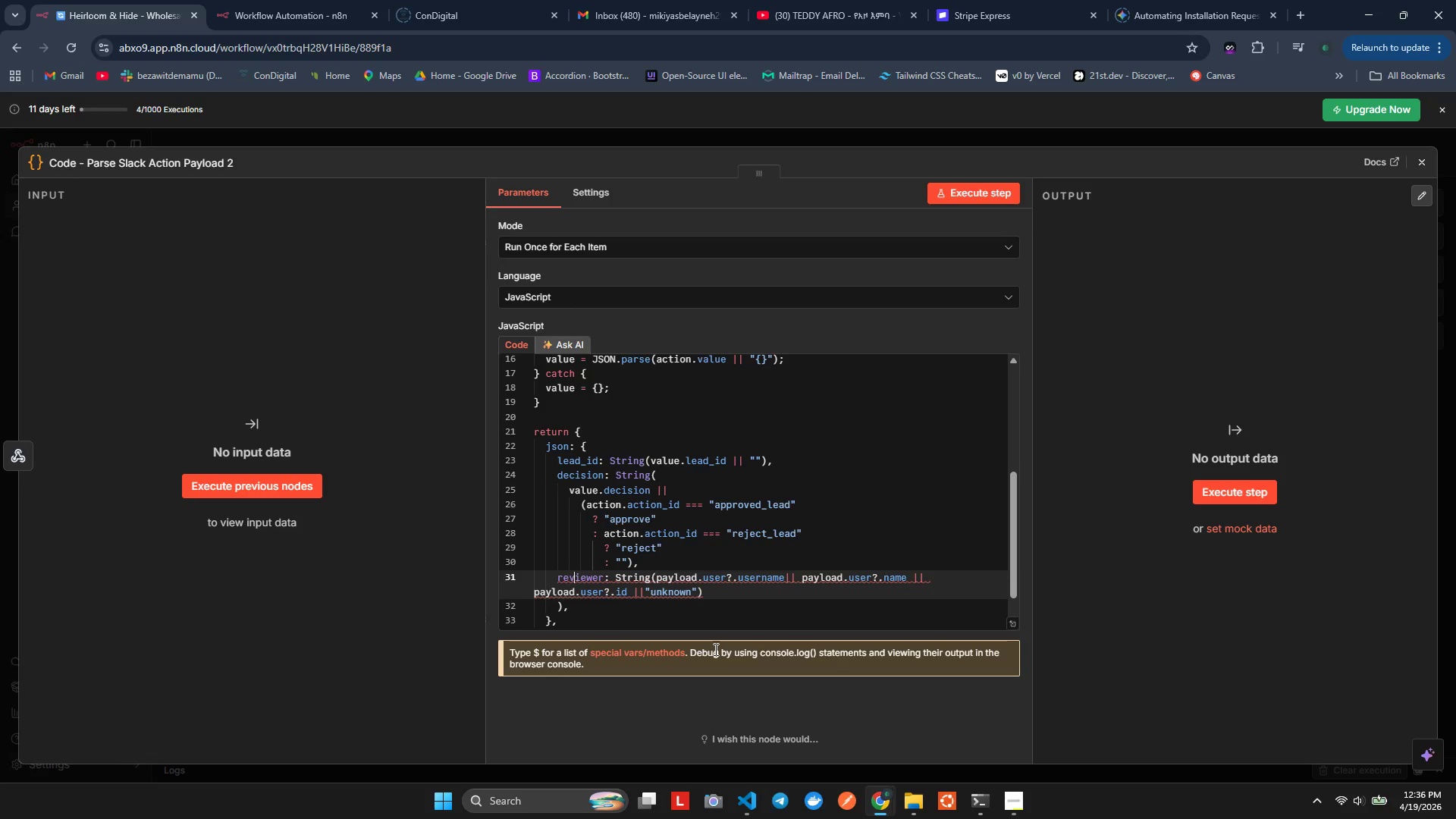 
key(ArrowLeft)
 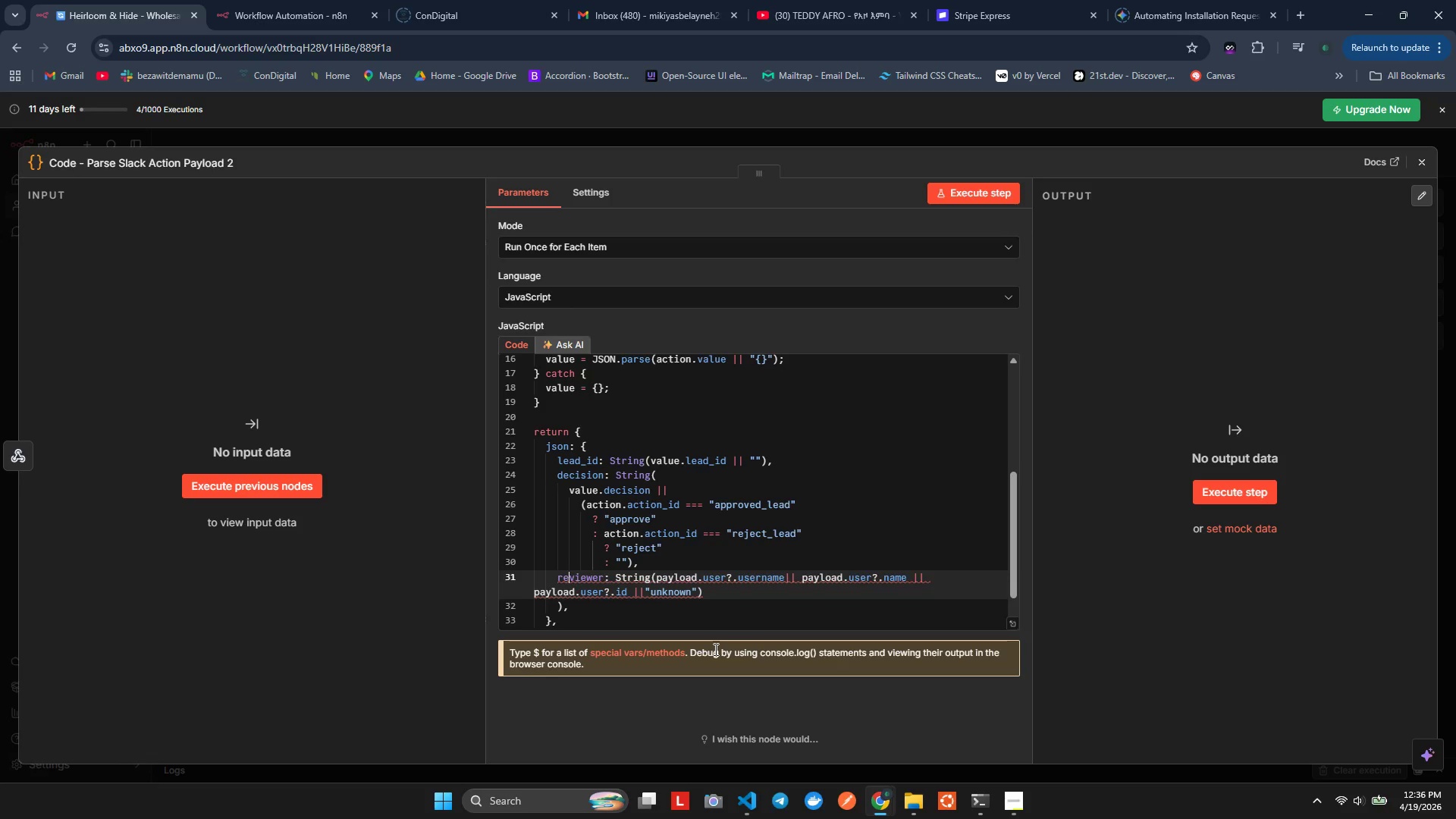 
key(ArrowLeft)
 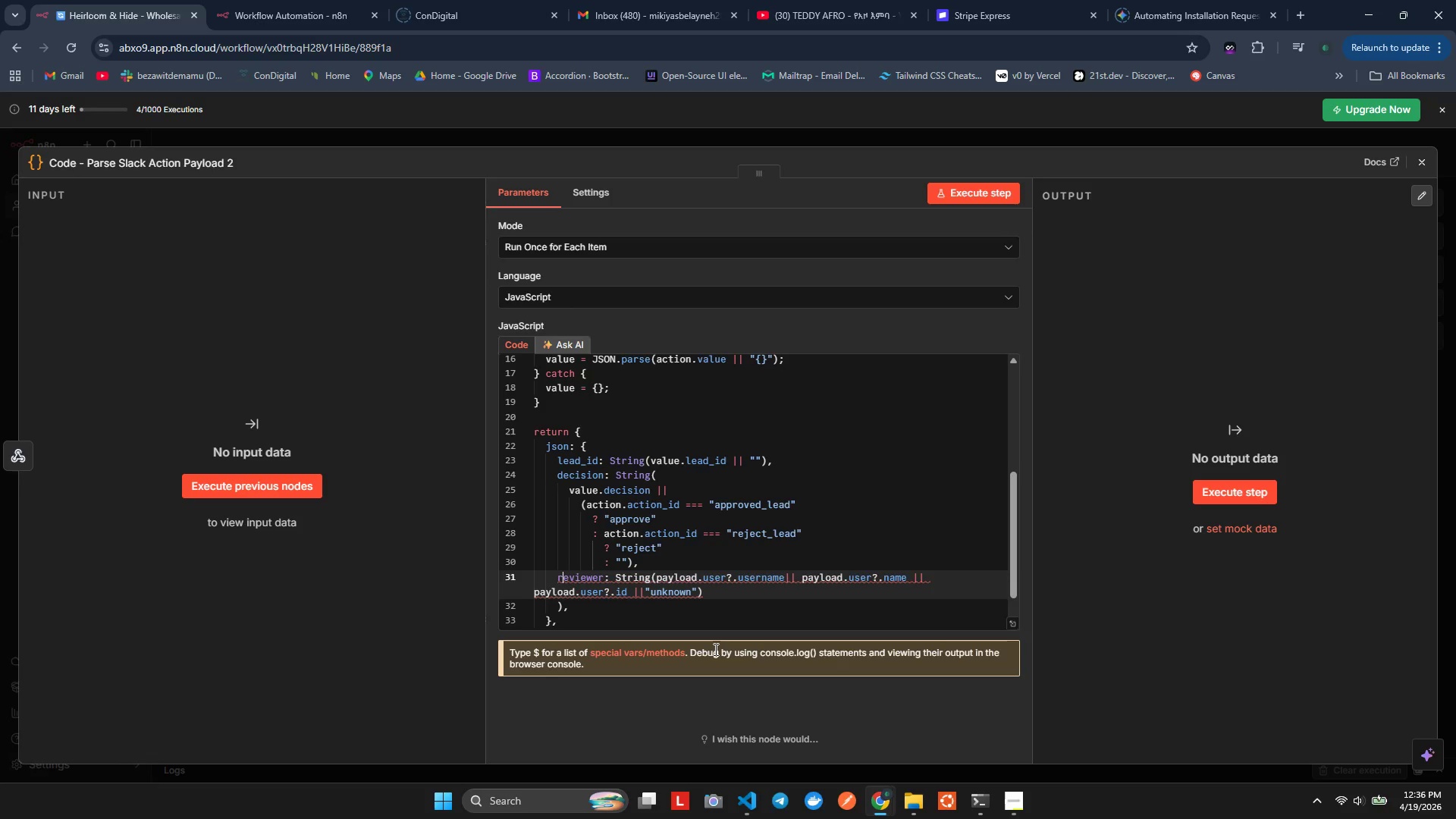 
key(ArrowLeft)
 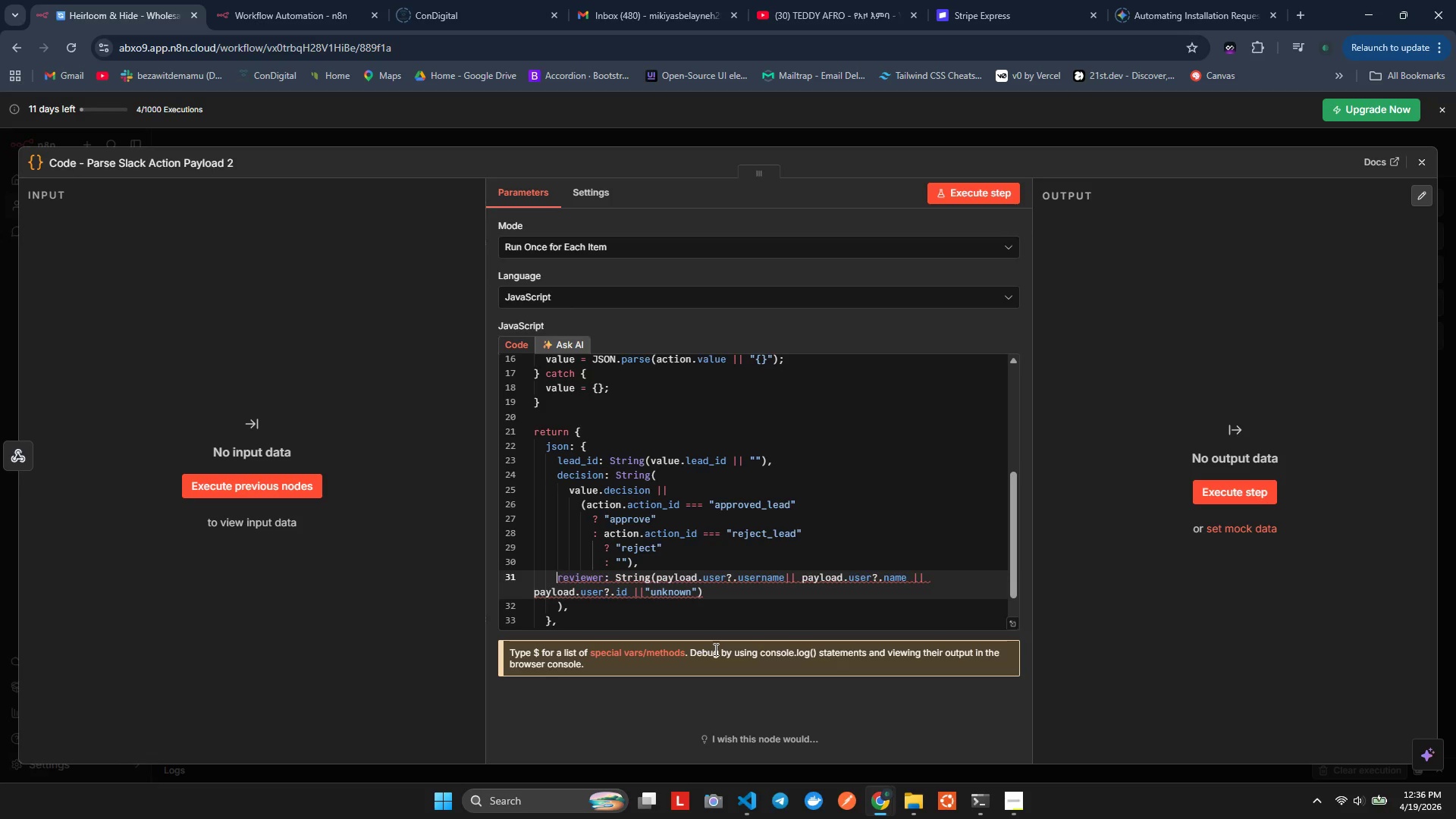 
key(ArrowLeft)
 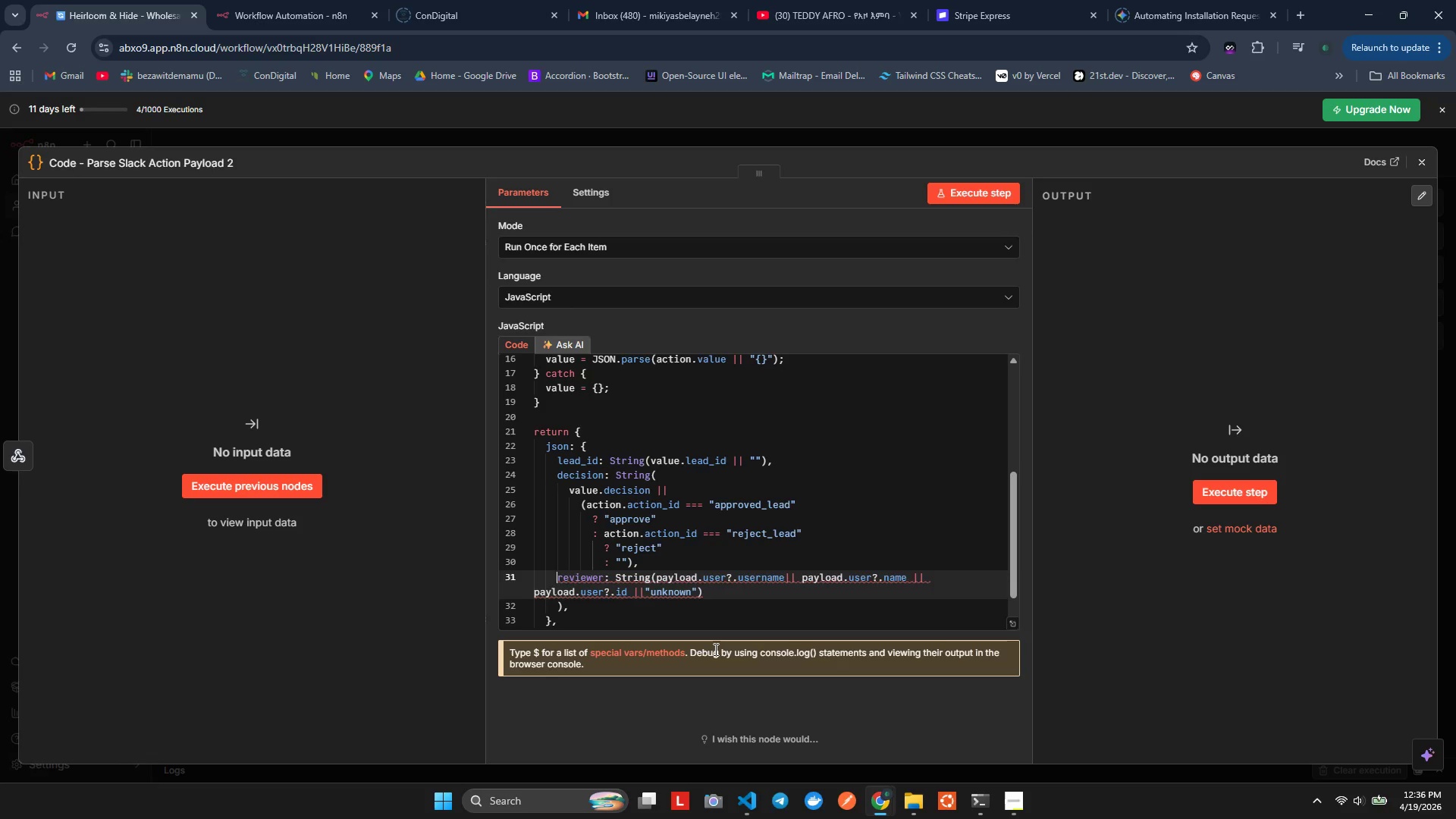 
key(Shift+ArrowDown)
 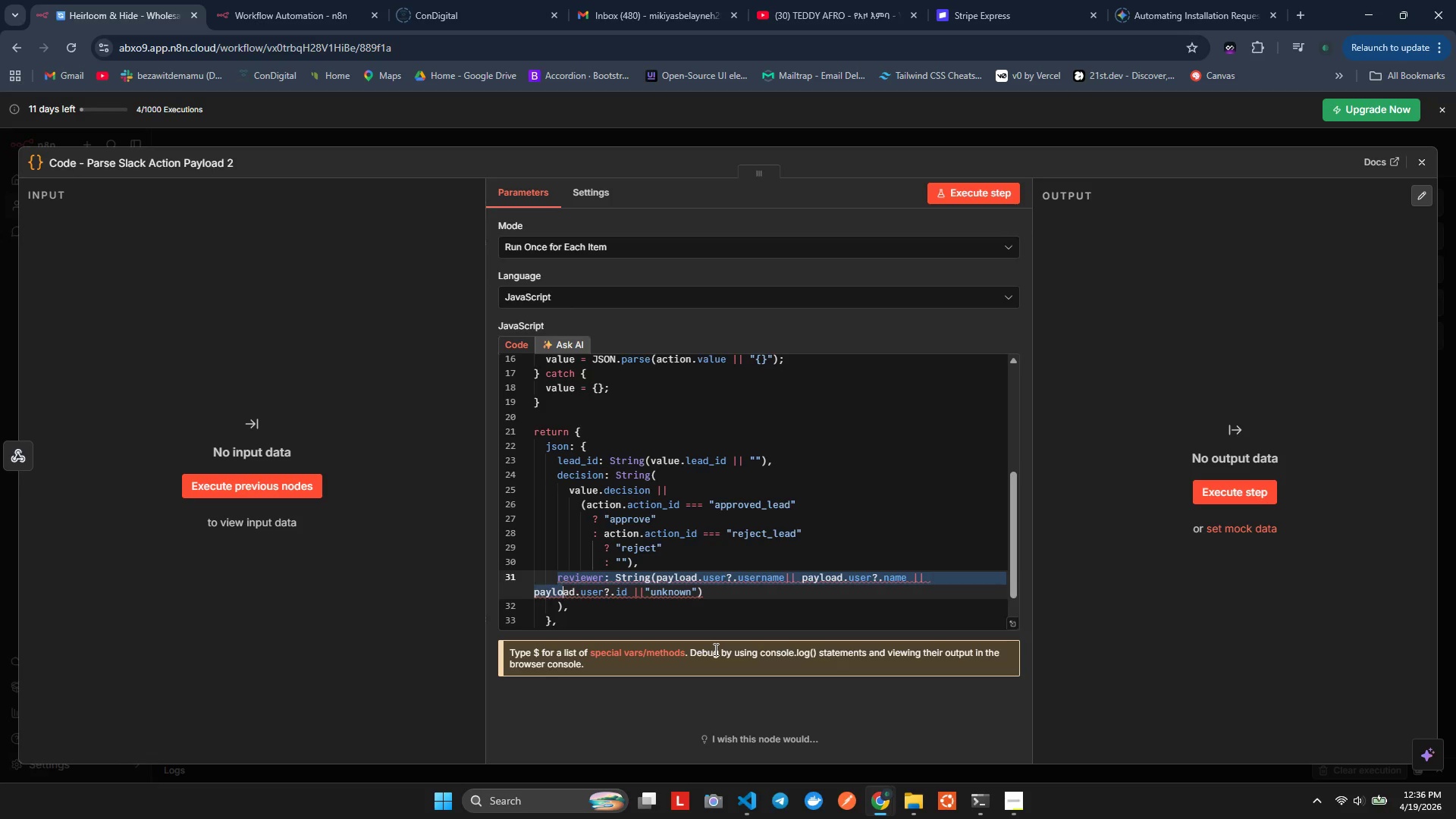 
hold_key(key=ArrowRight, duration=1.22)
 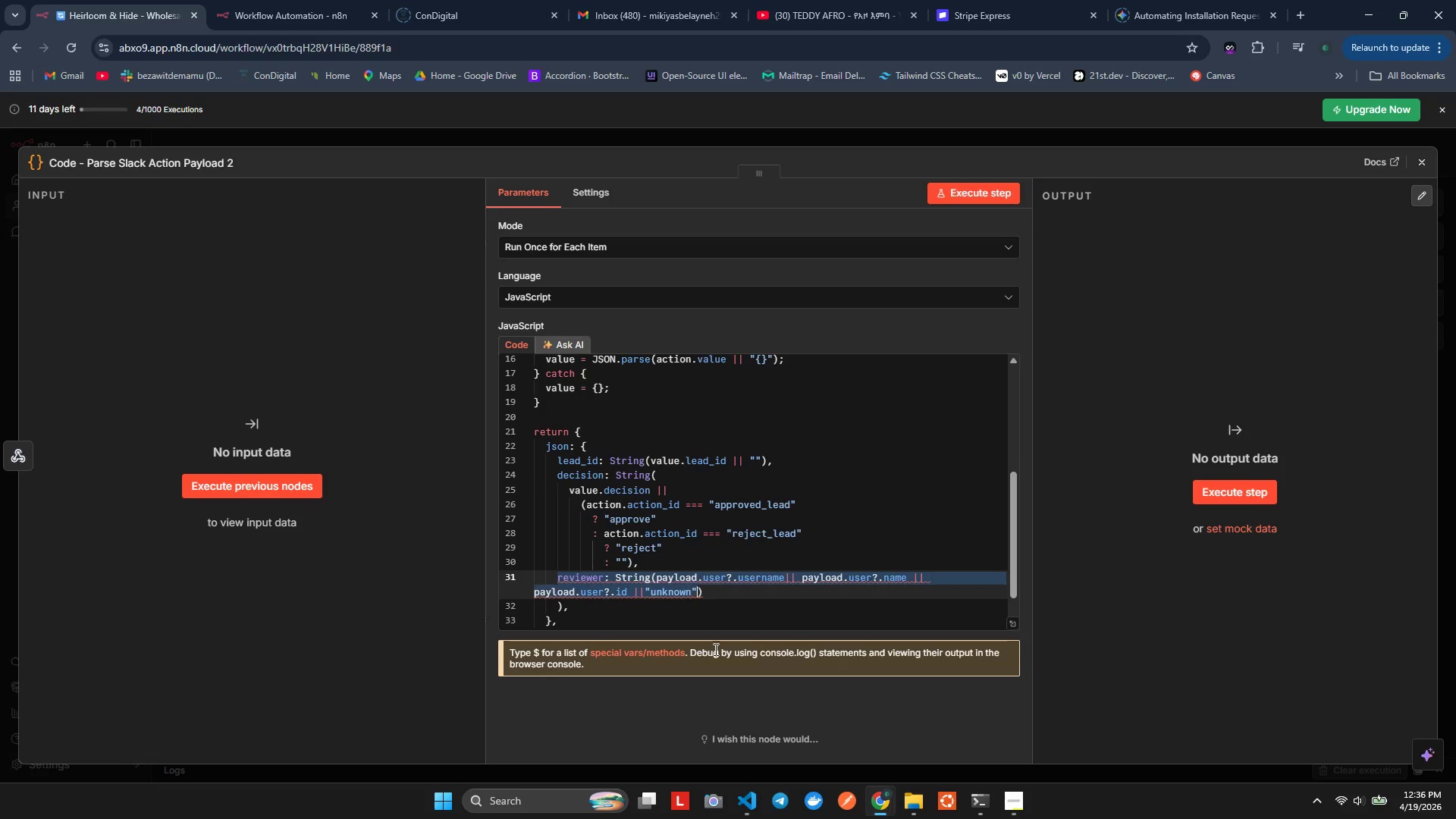 
key(Shift+ArrowRight)
 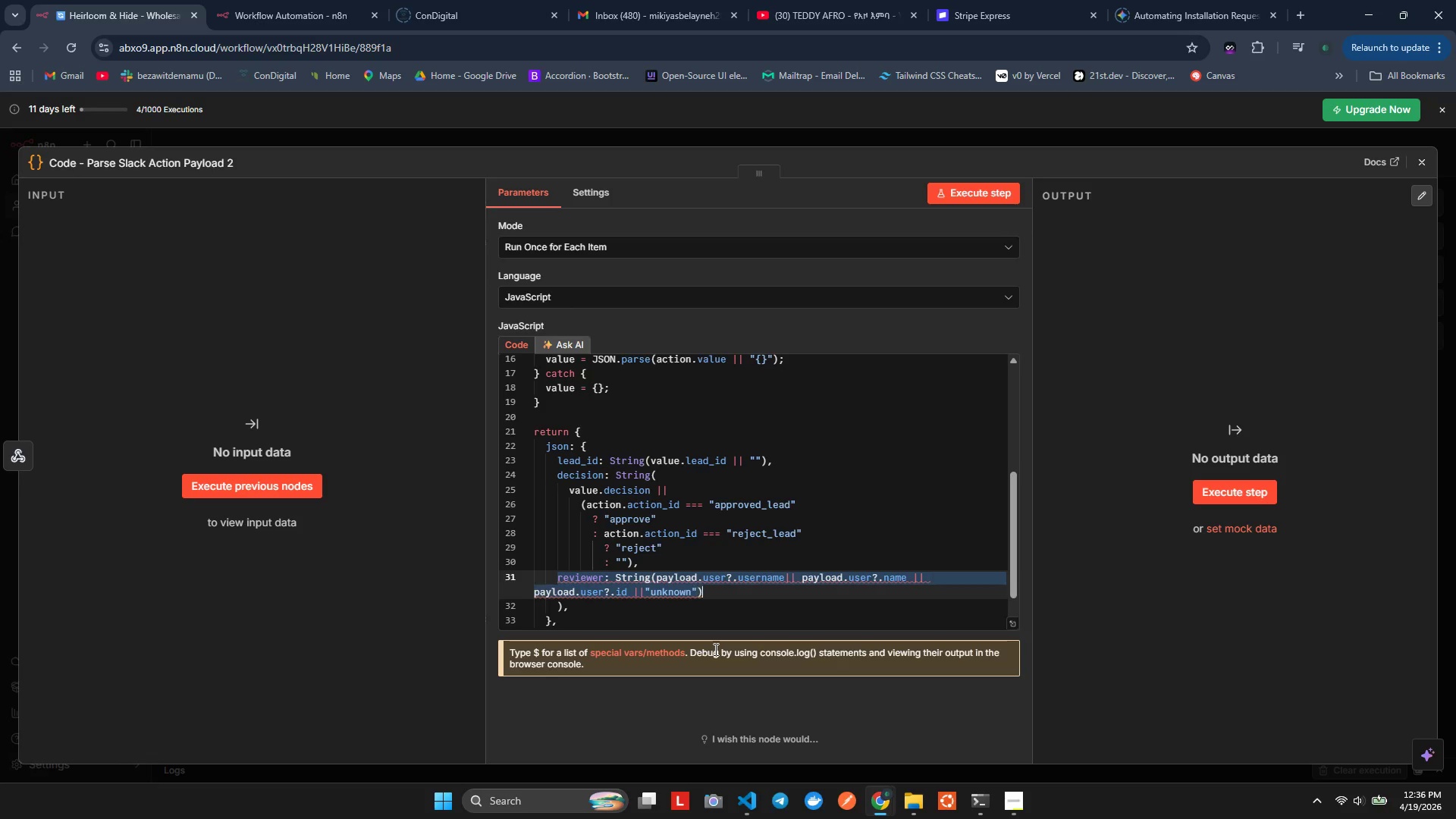 
key(Shift+ArrowRight)
 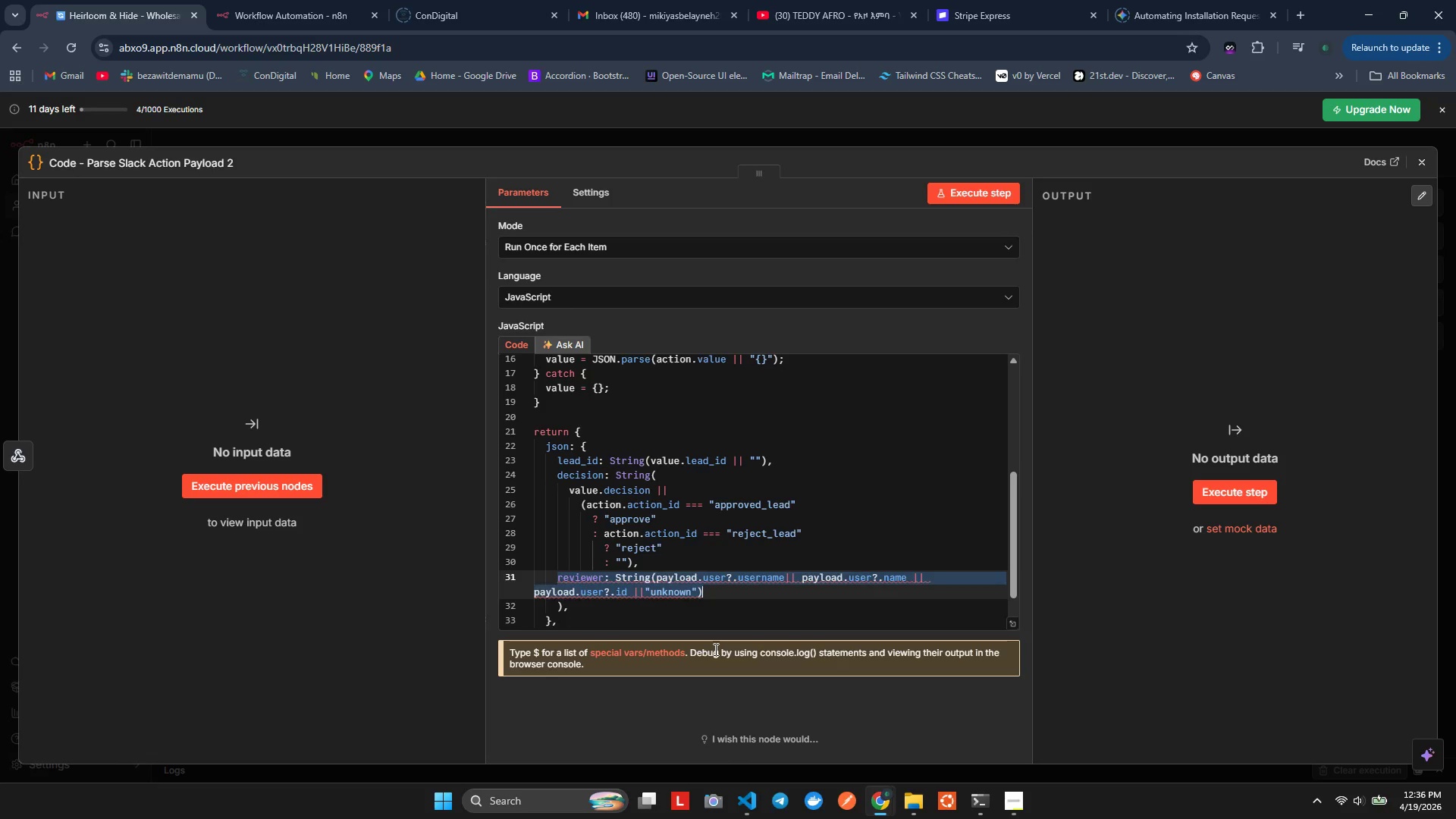 
key(Control+ControlLeft)
 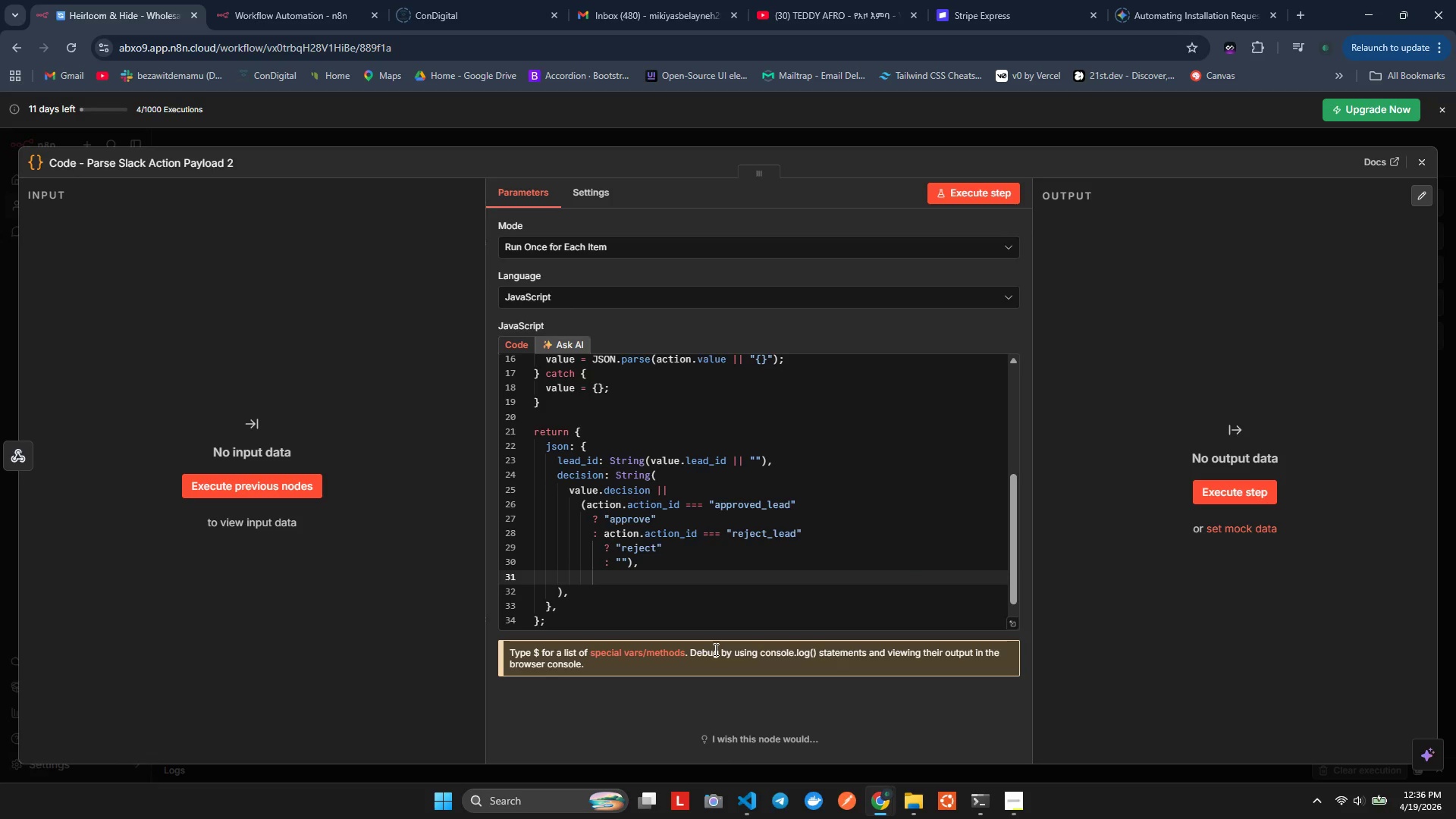 
key(Control+X)
 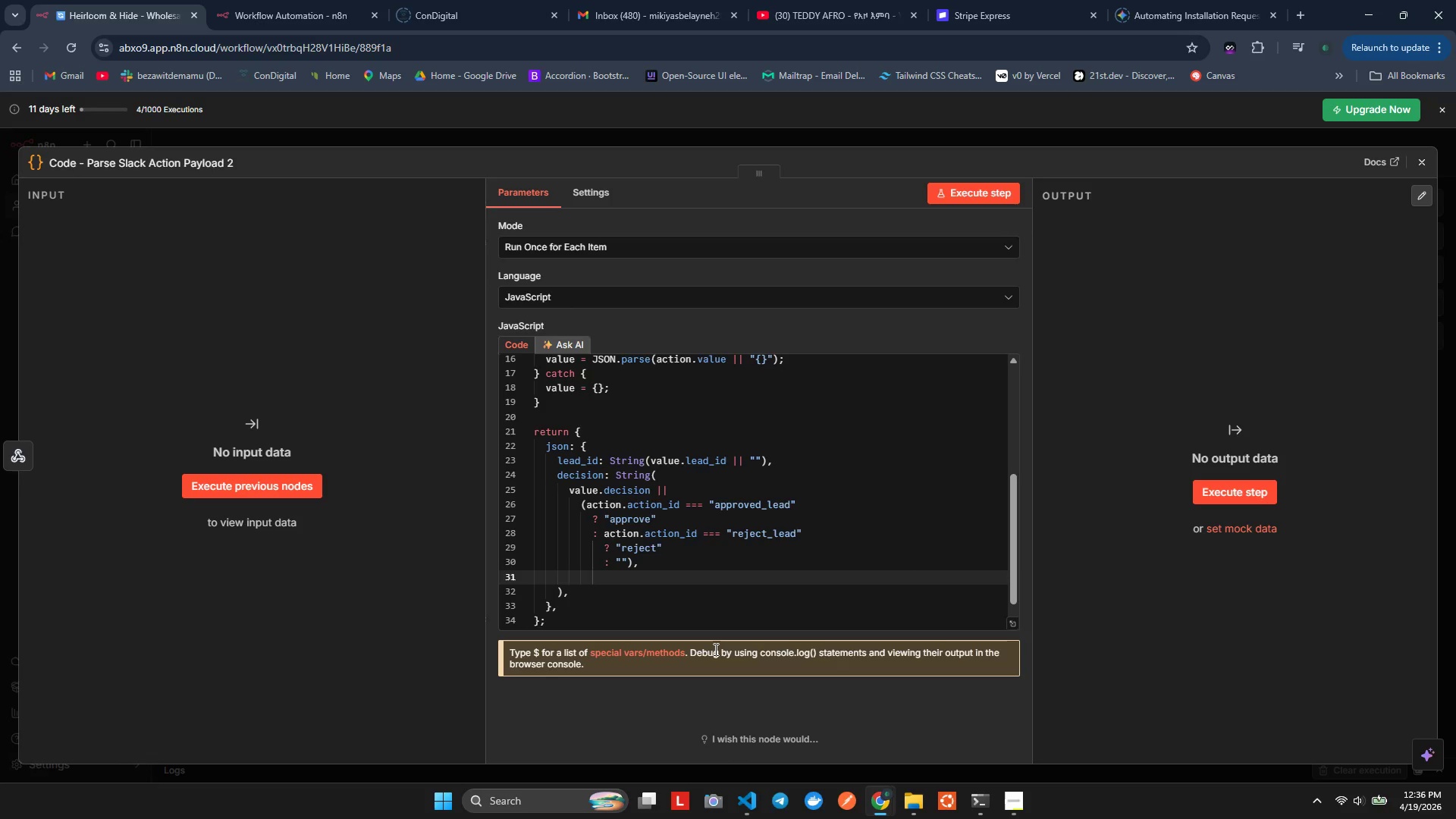 
key(Backspace)
 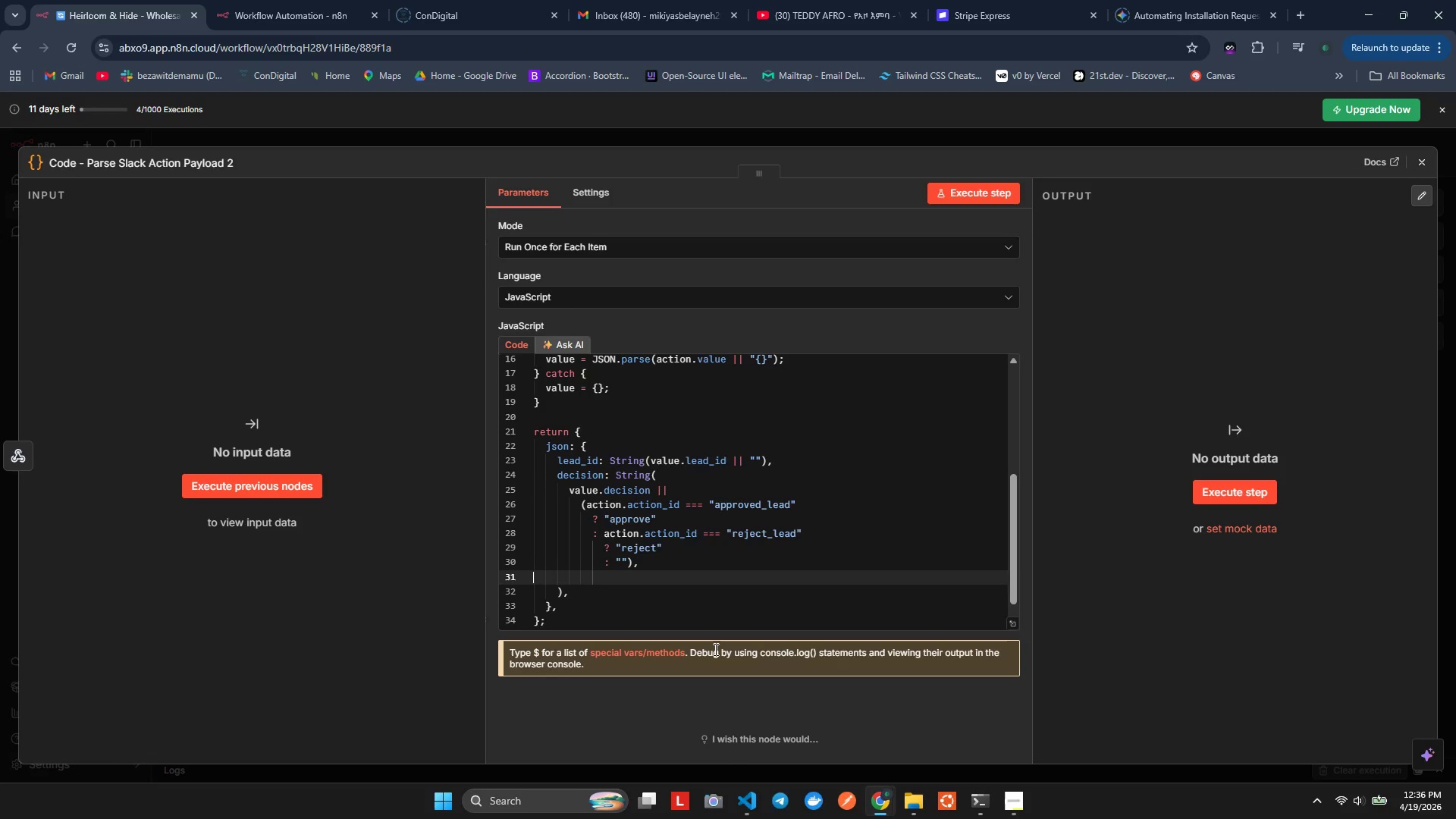 
key(Backspace)
 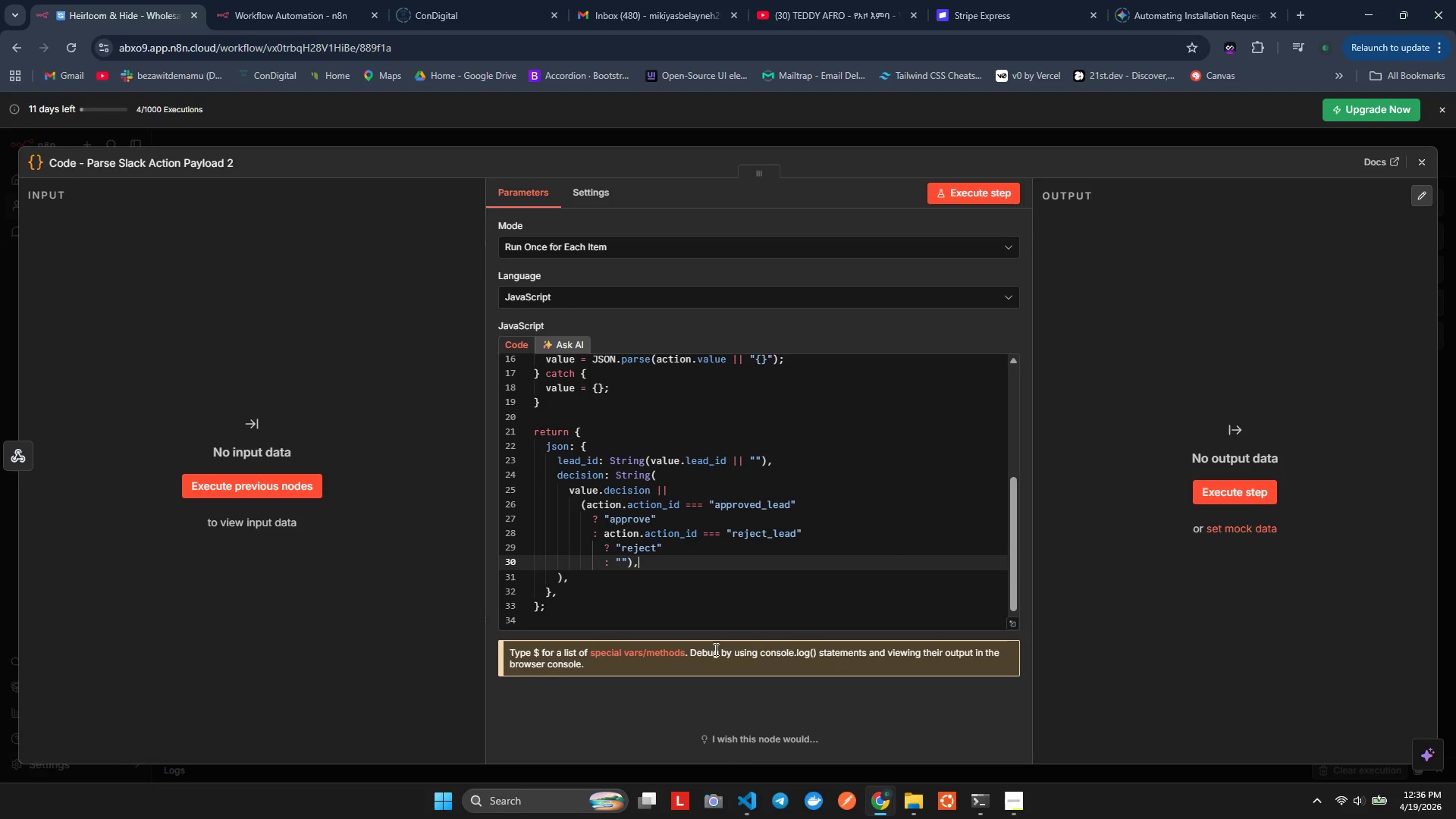 
key(Backspace)
 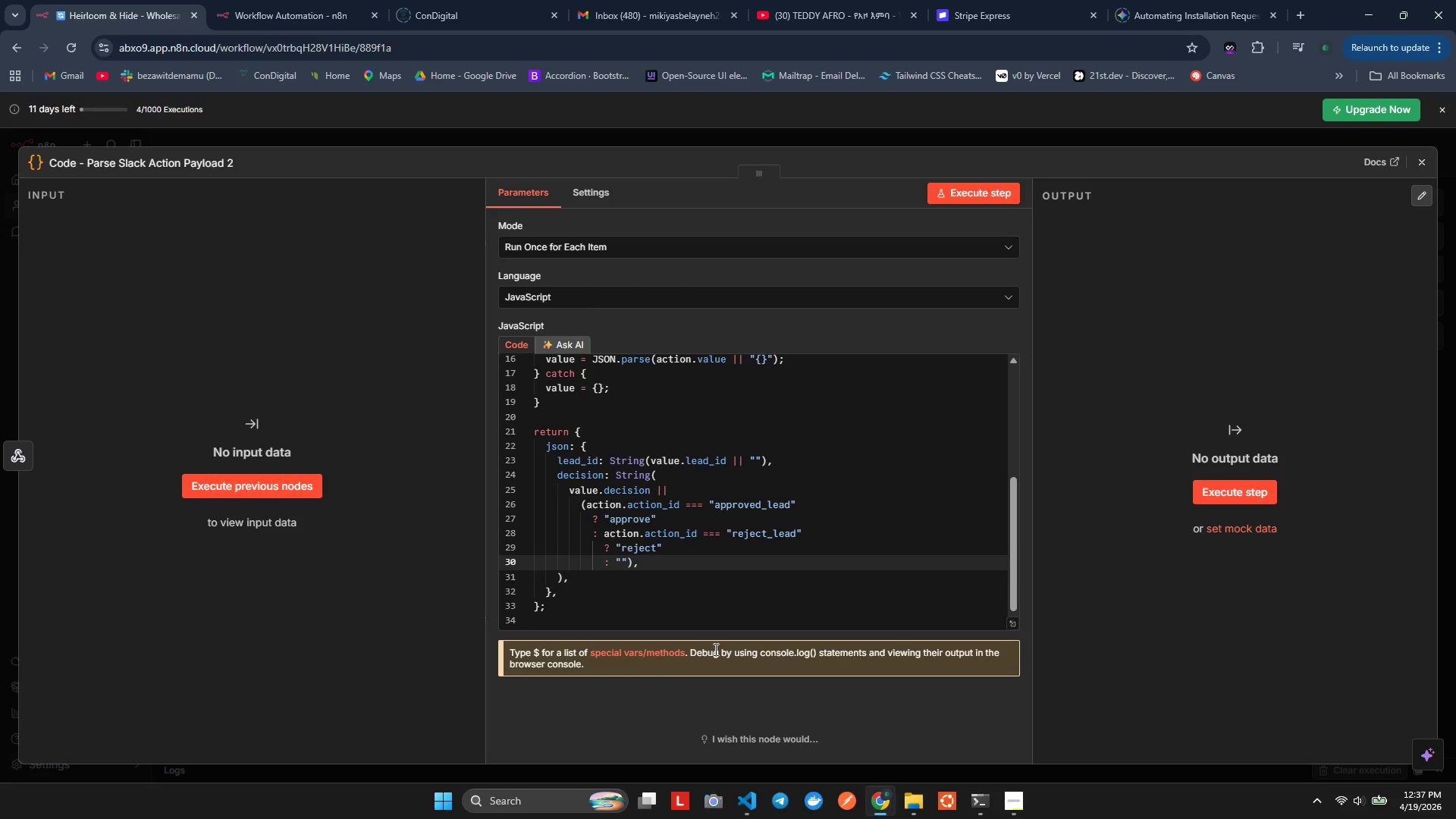 
key(ArrowLeft)
 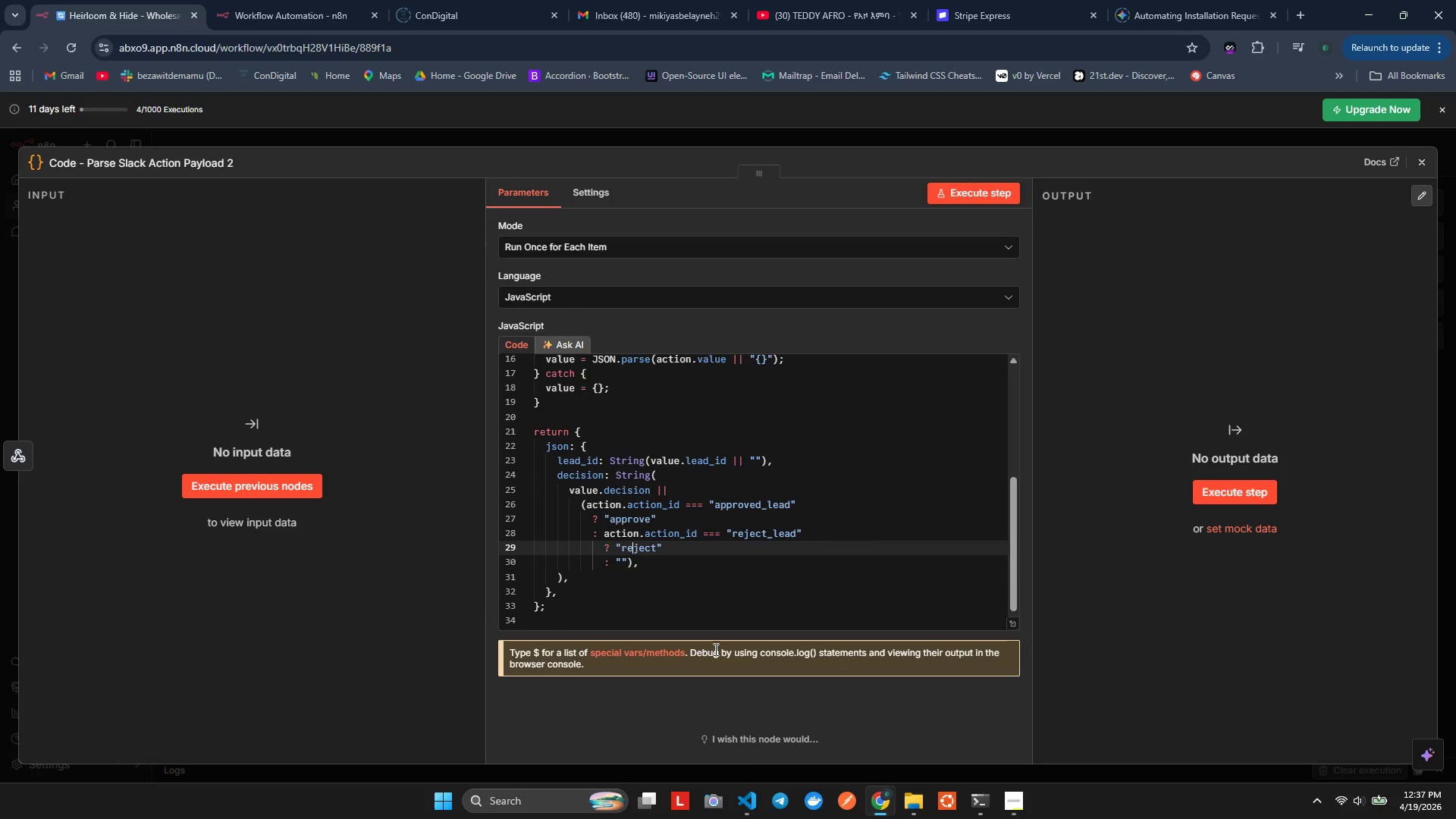 
key(ArrowUp)
 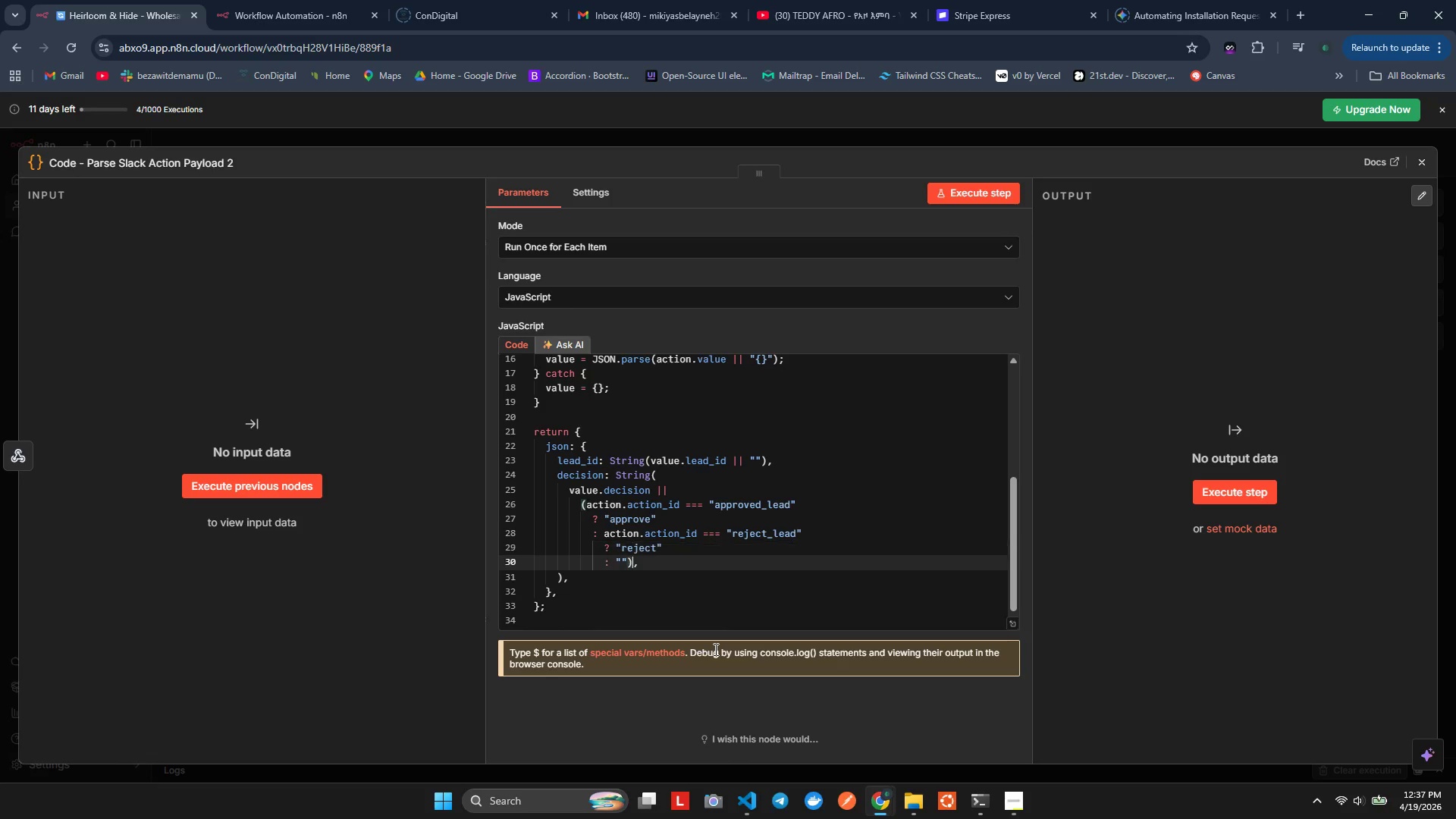 
key(ArrowDown)
 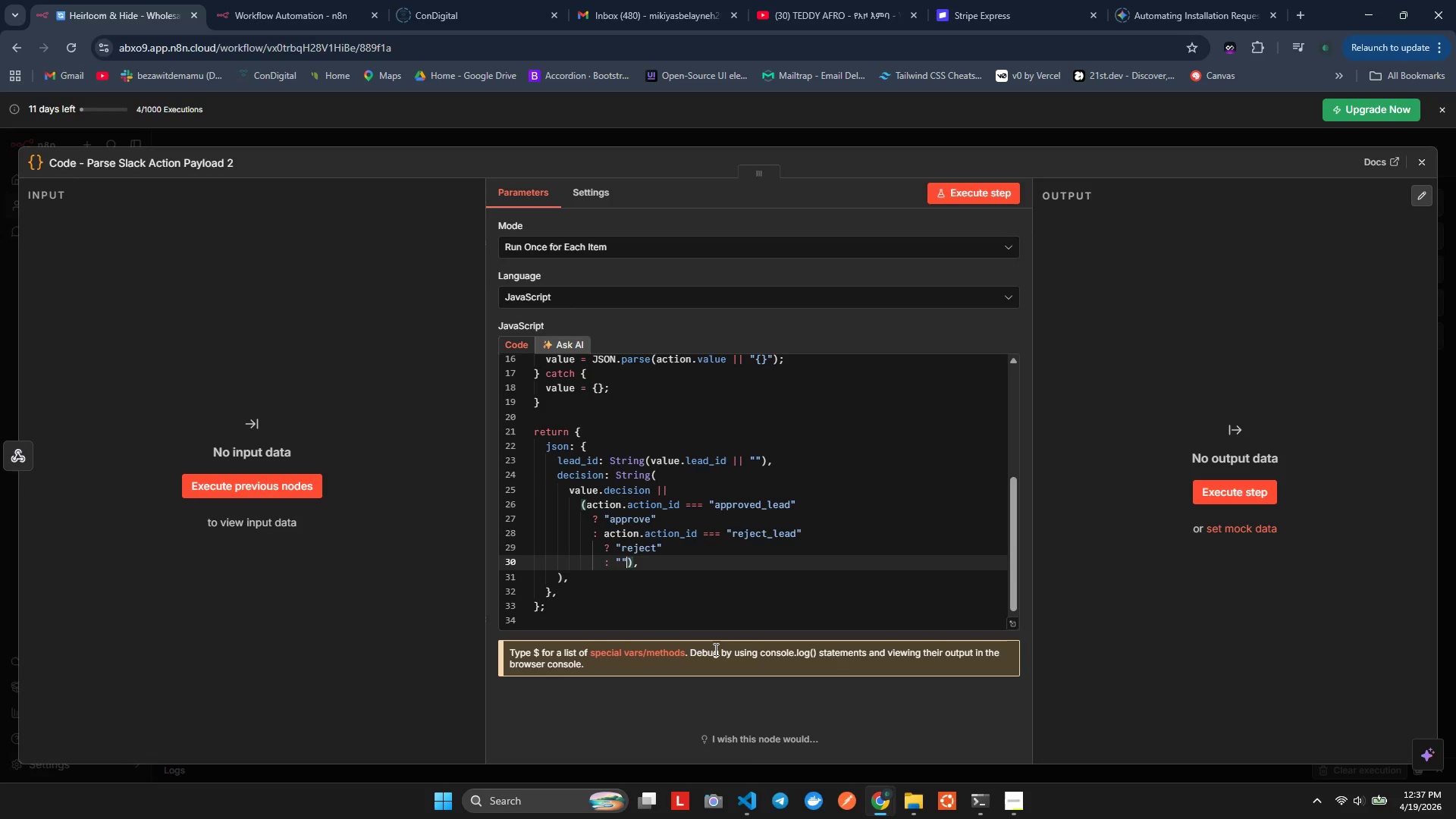 
key(ArrowLeft)
 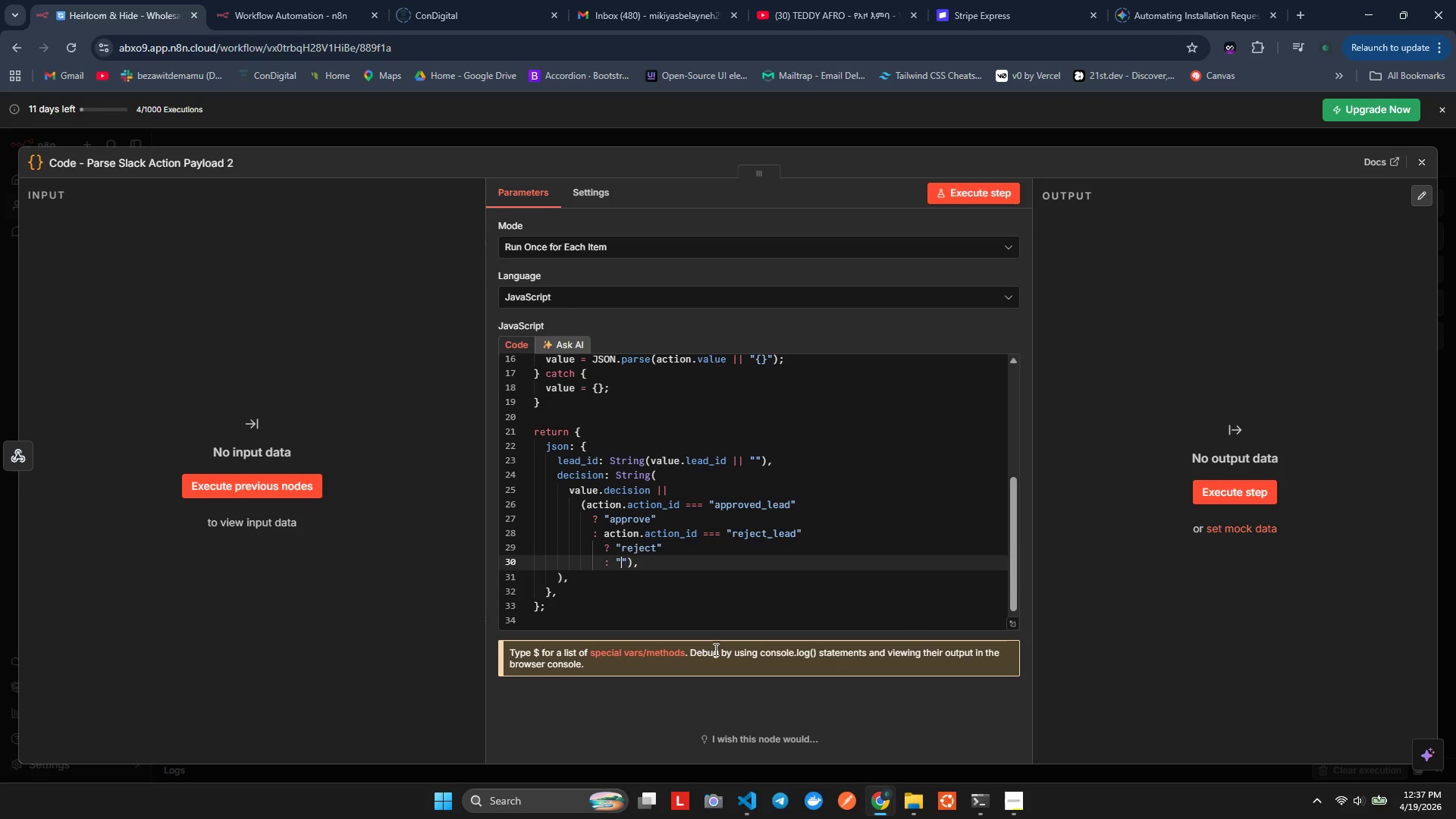 
key(ArrowLeft)
 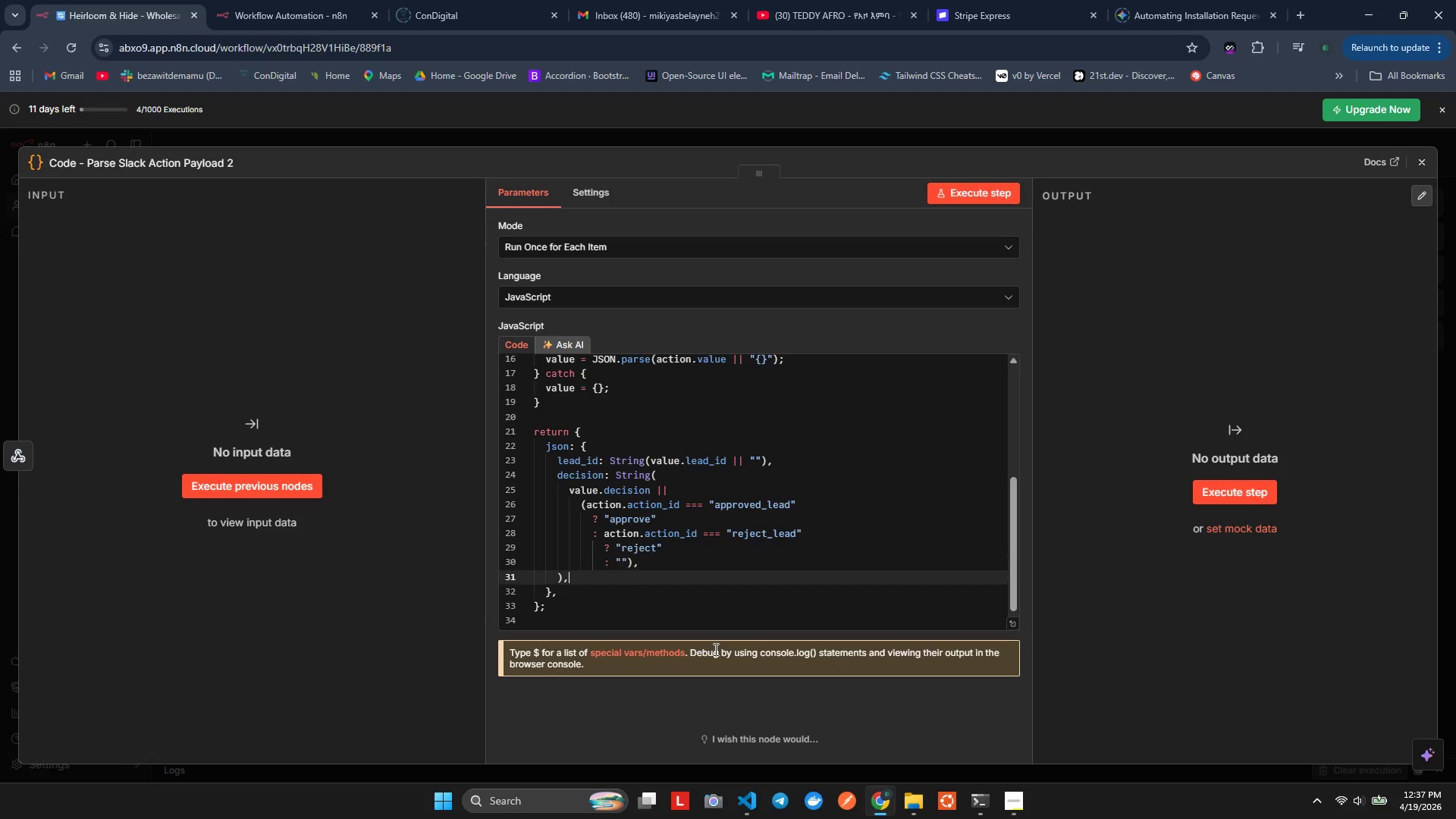 
key(ArrowDown)
 